 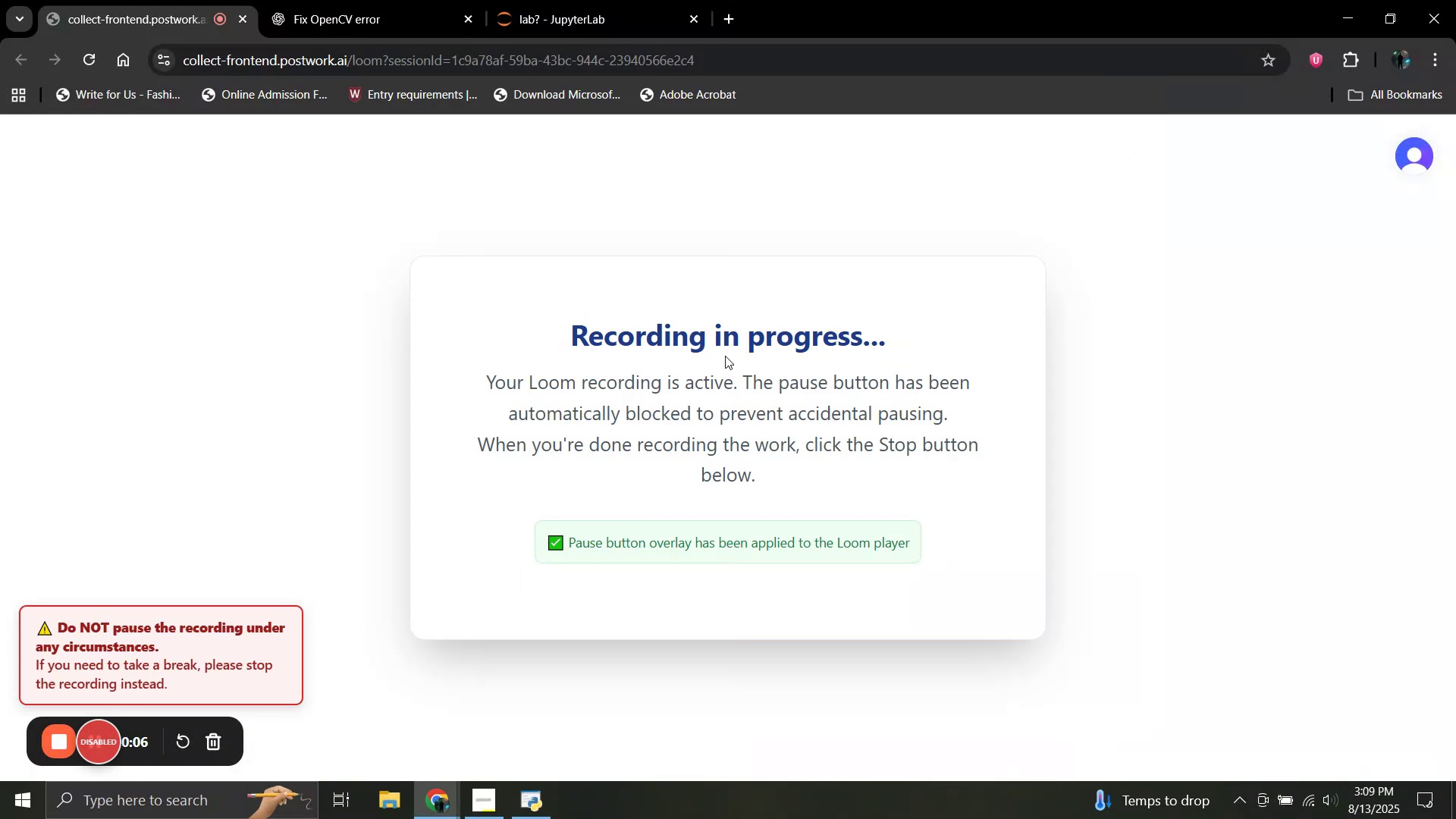 
left_click([527, 0])
 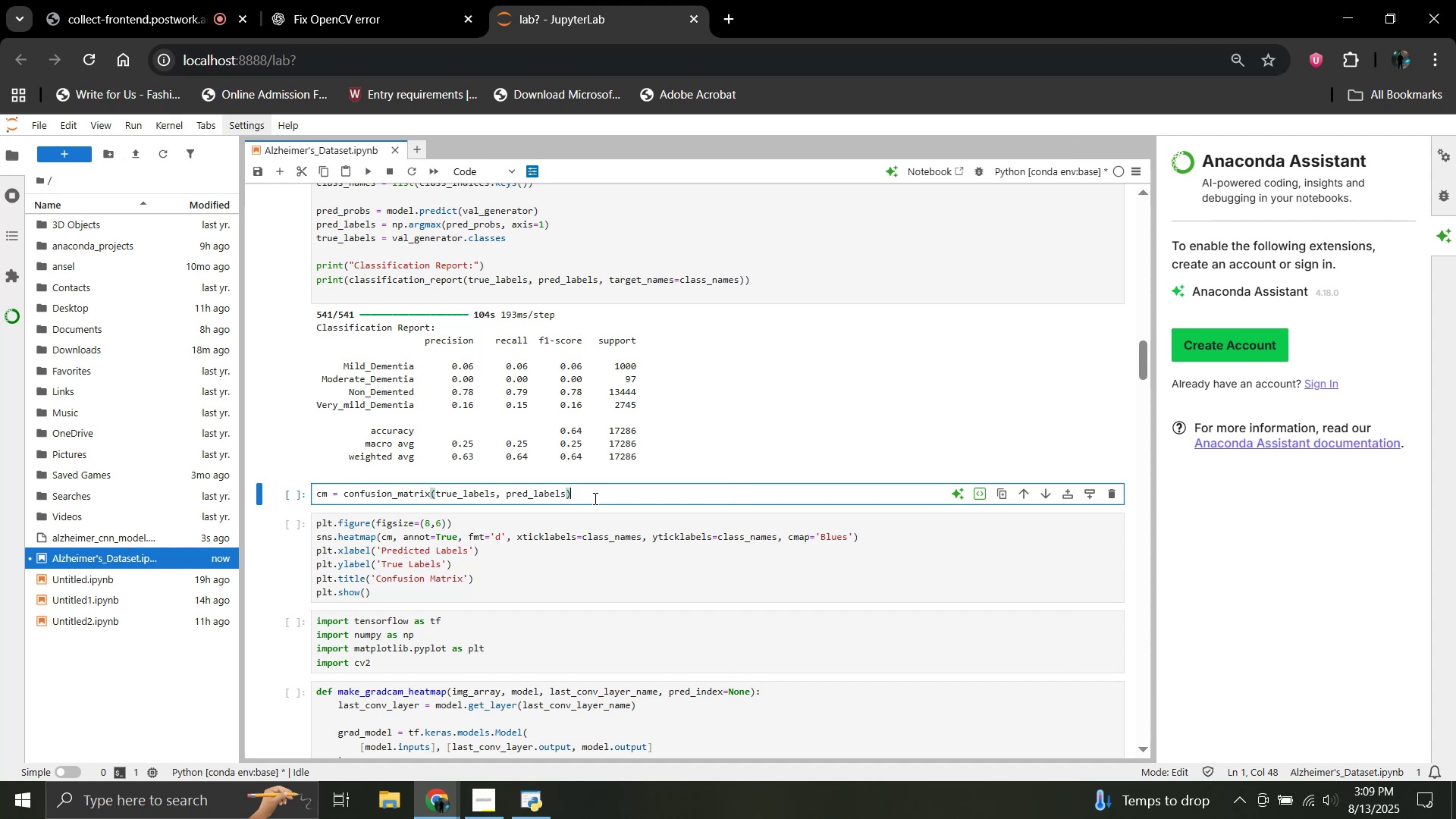 
key(Shift+Enter)
 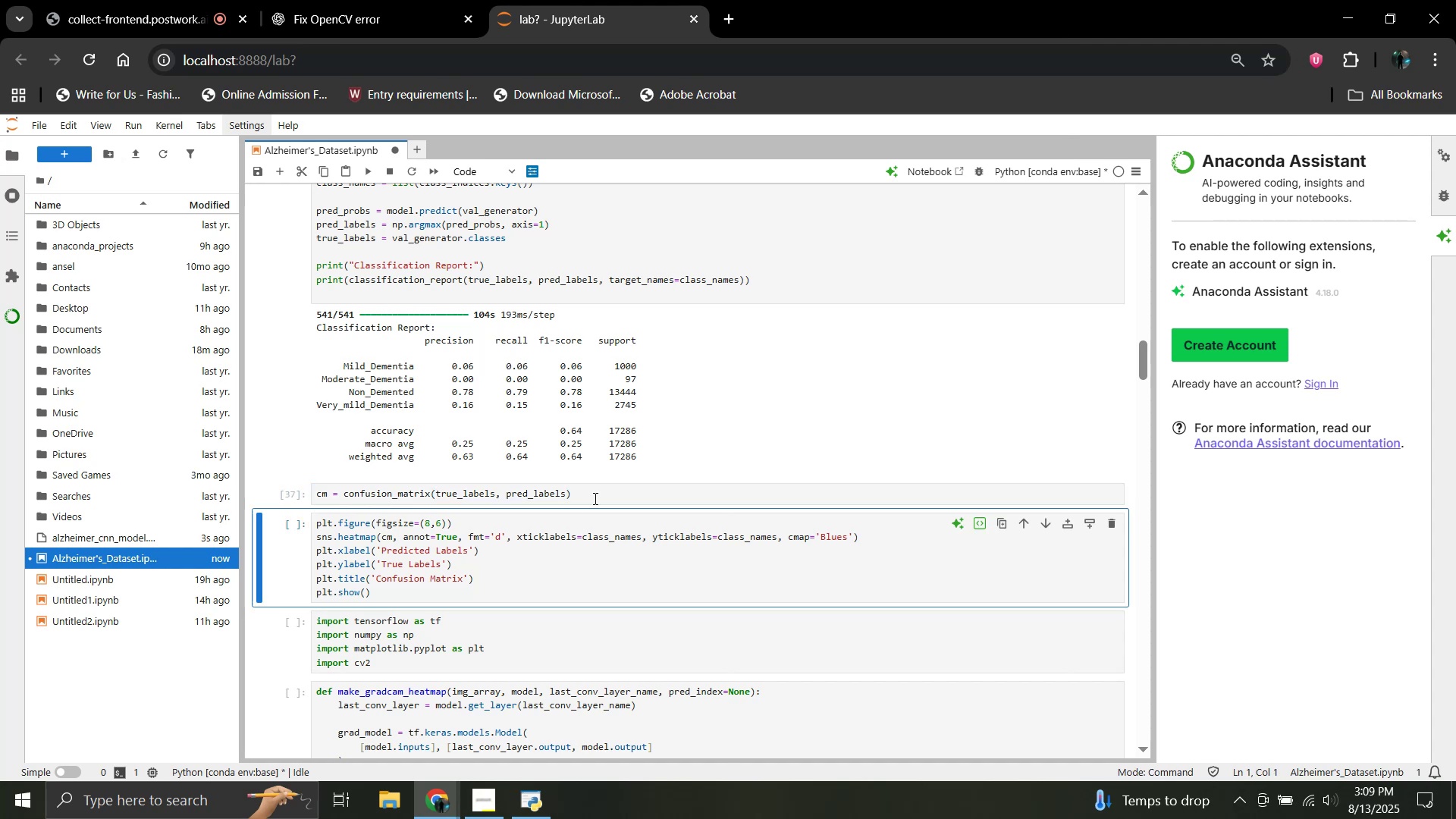 
key(Shift+Enter)
 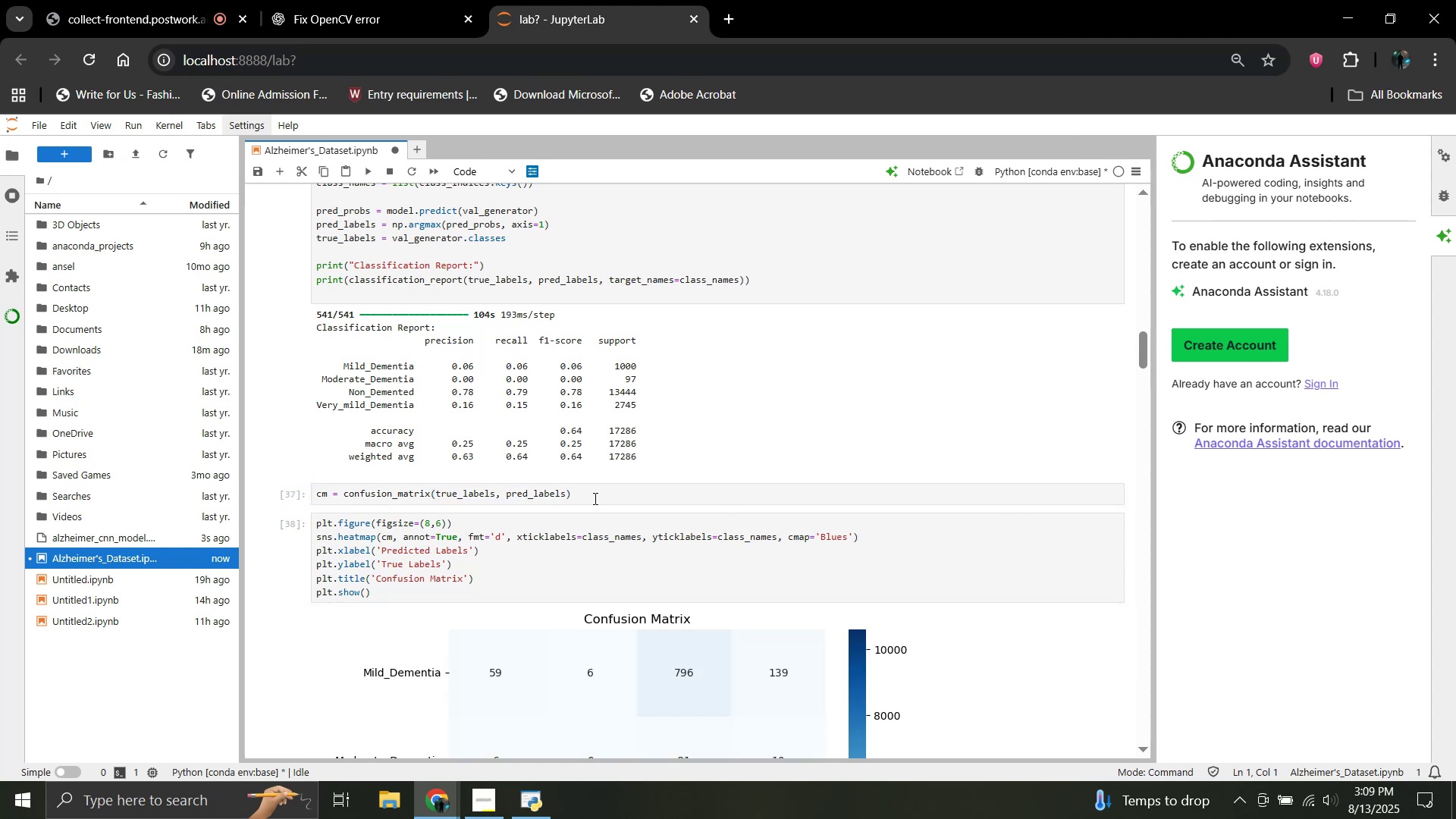 
scroll: coordinate [594, 498], scroll_direction: down, amount: 4.0
 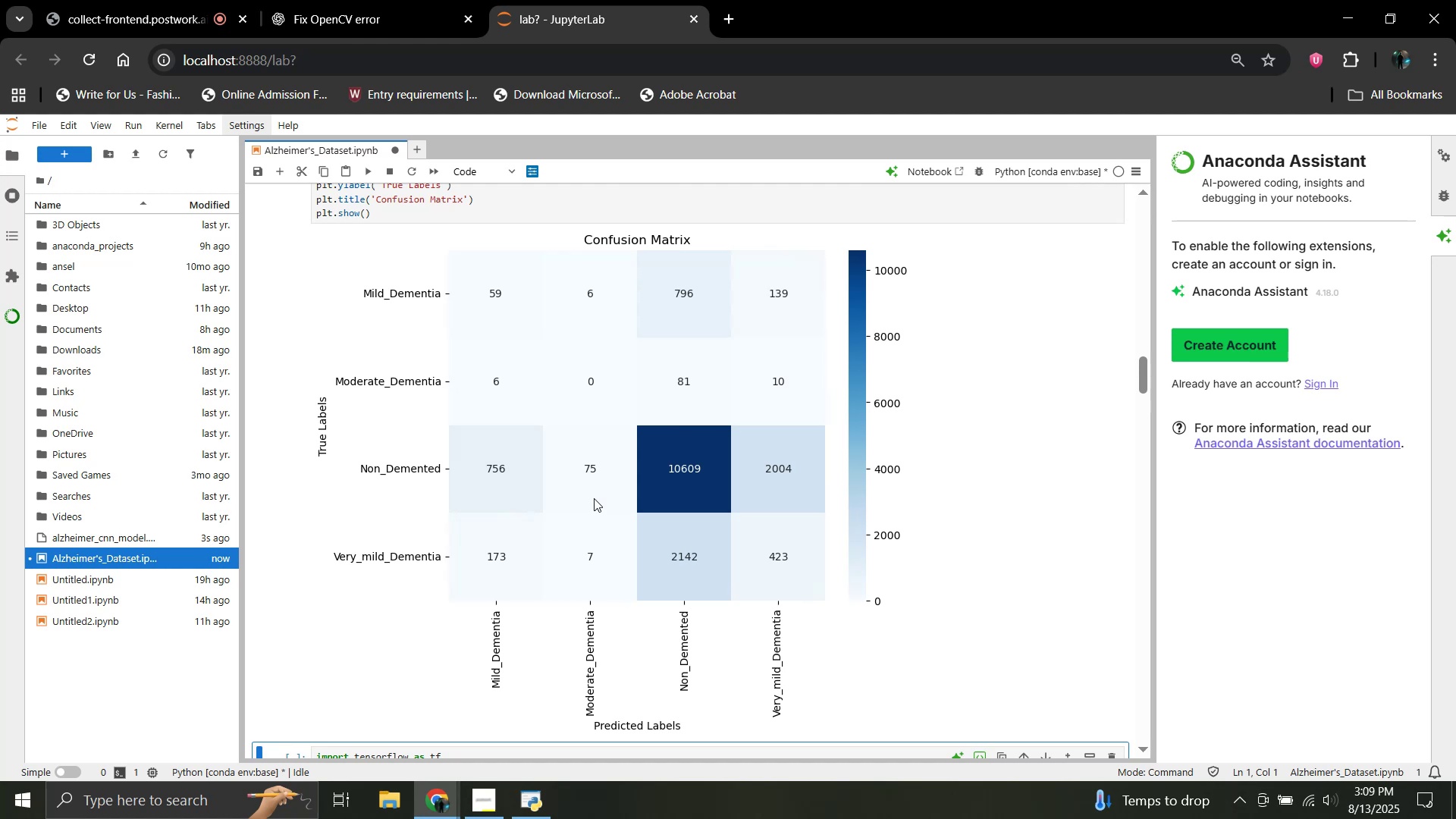 
wait(13.98)
 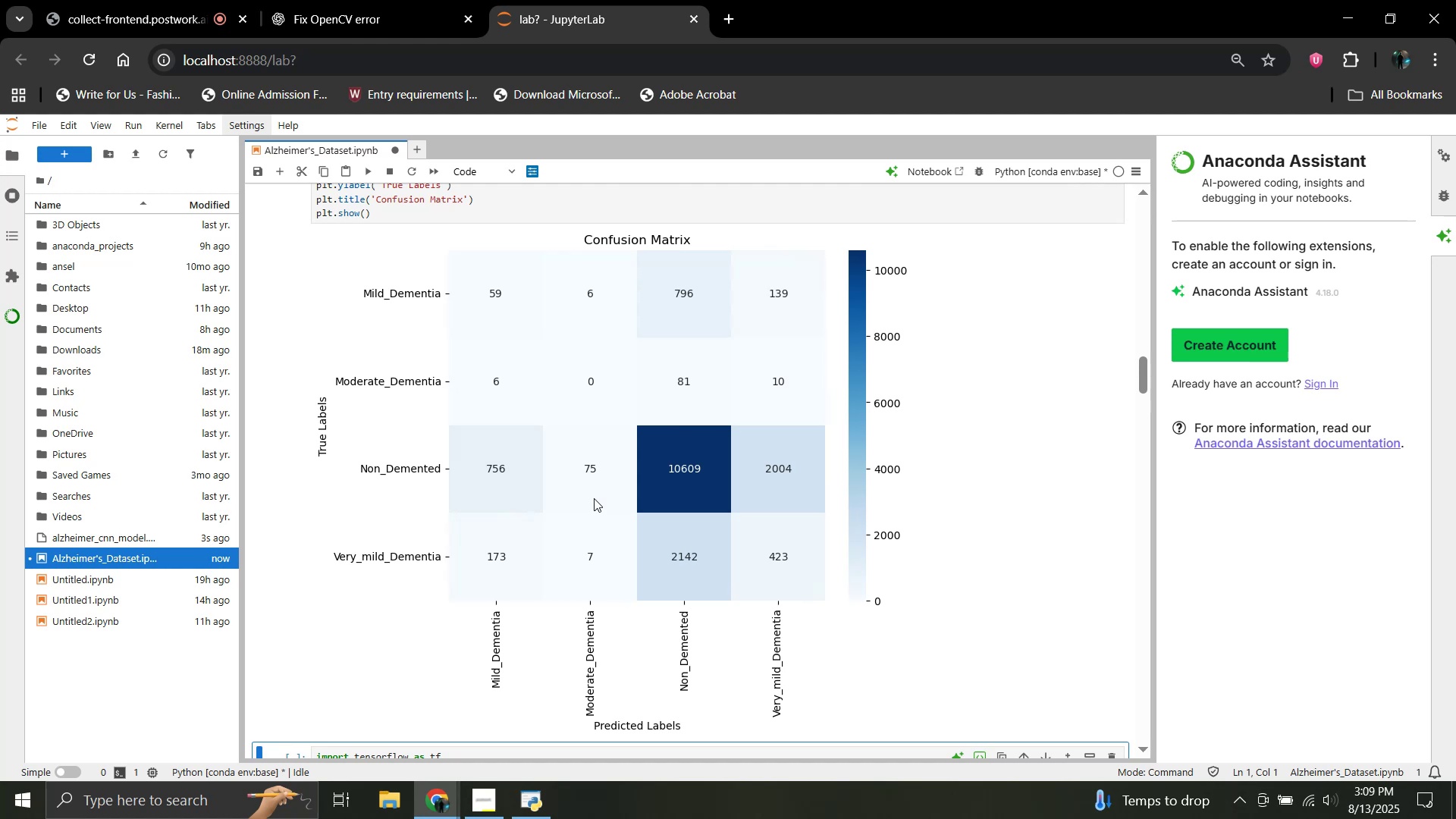 
scroll: coordinate [618, 521], scroll_direction: down, amount: 4.0
 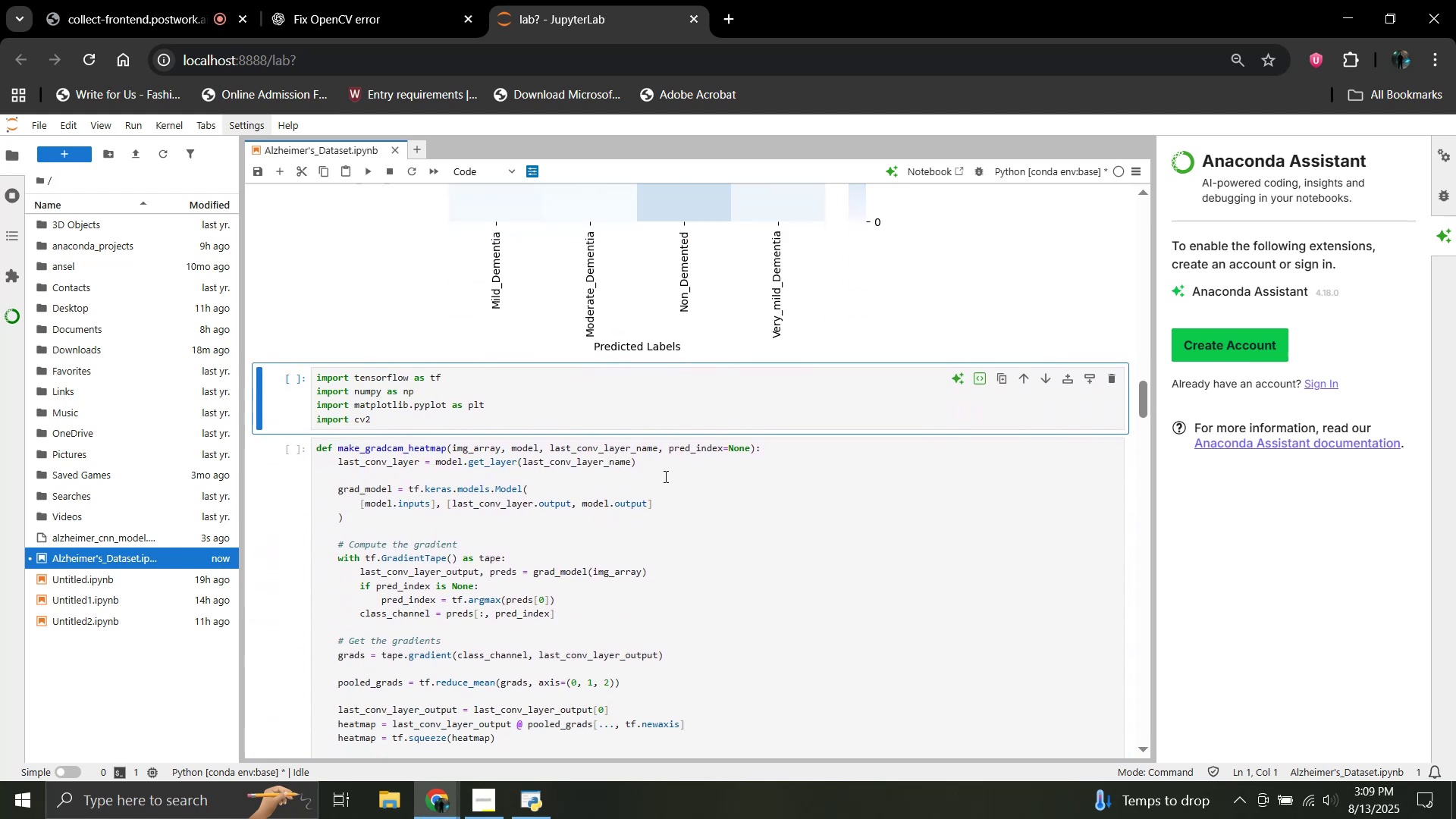 
key(Shift+Enter)
 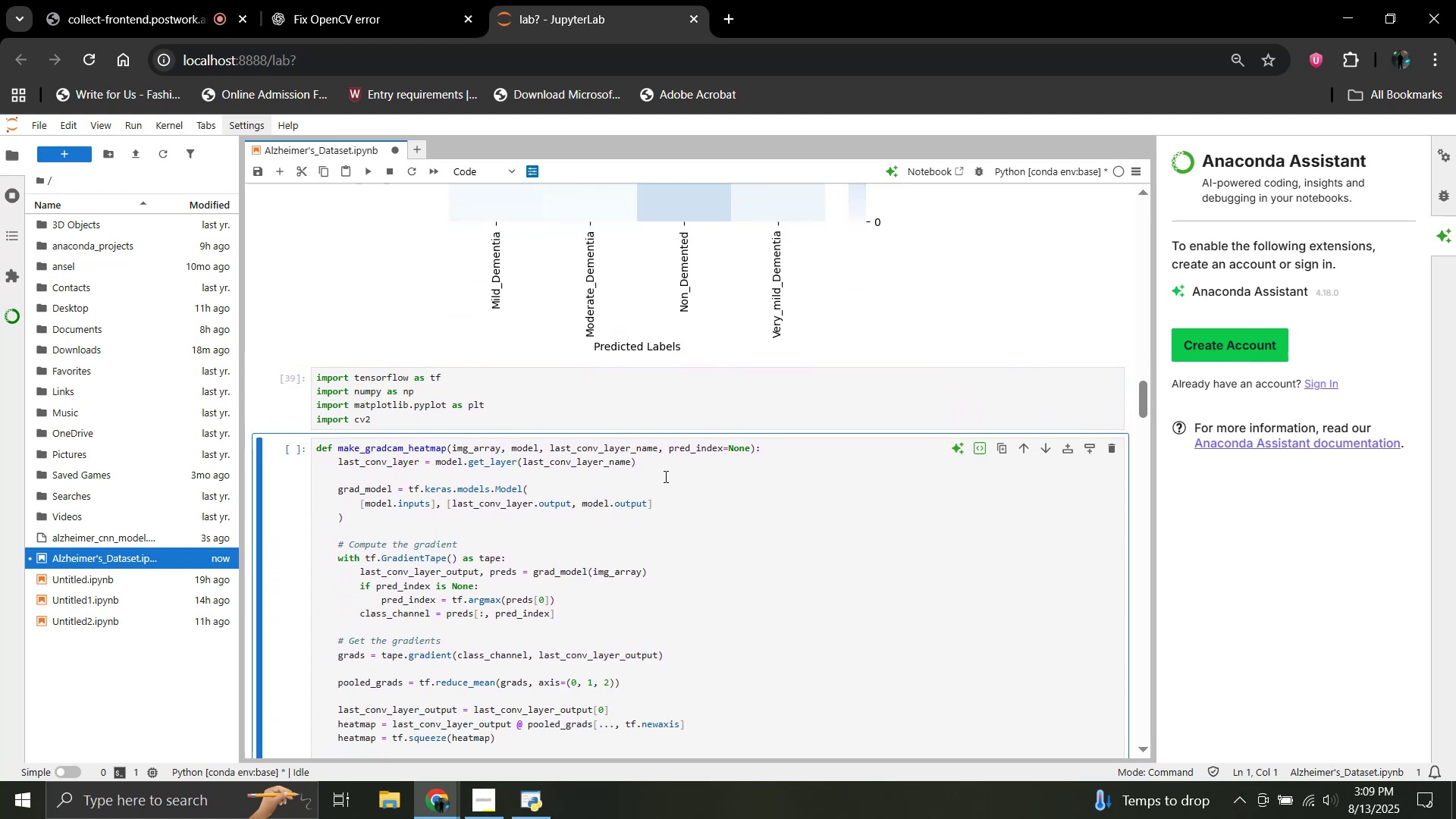 
key(Shift+Enter)
 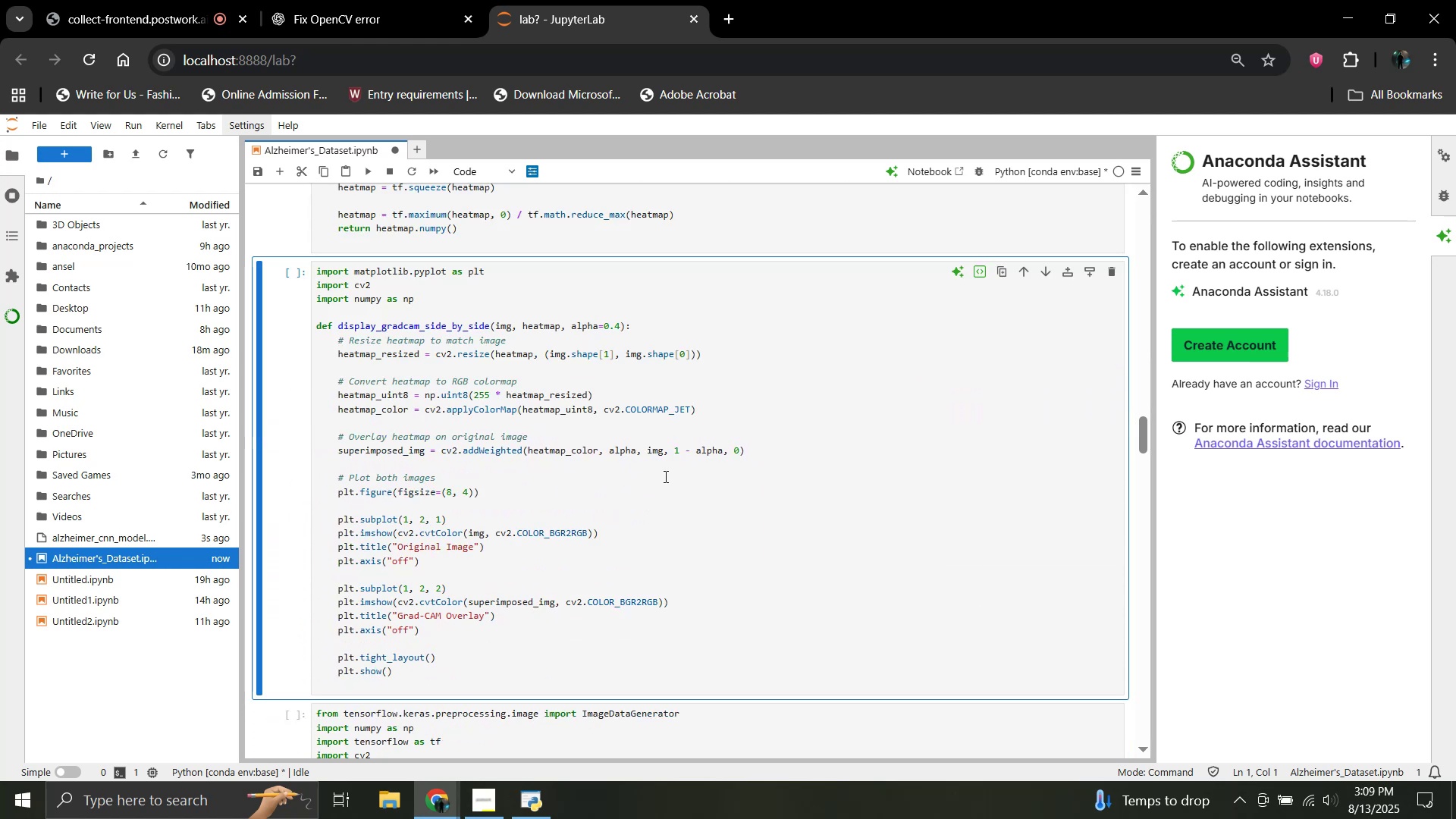 
wait(6.07)
 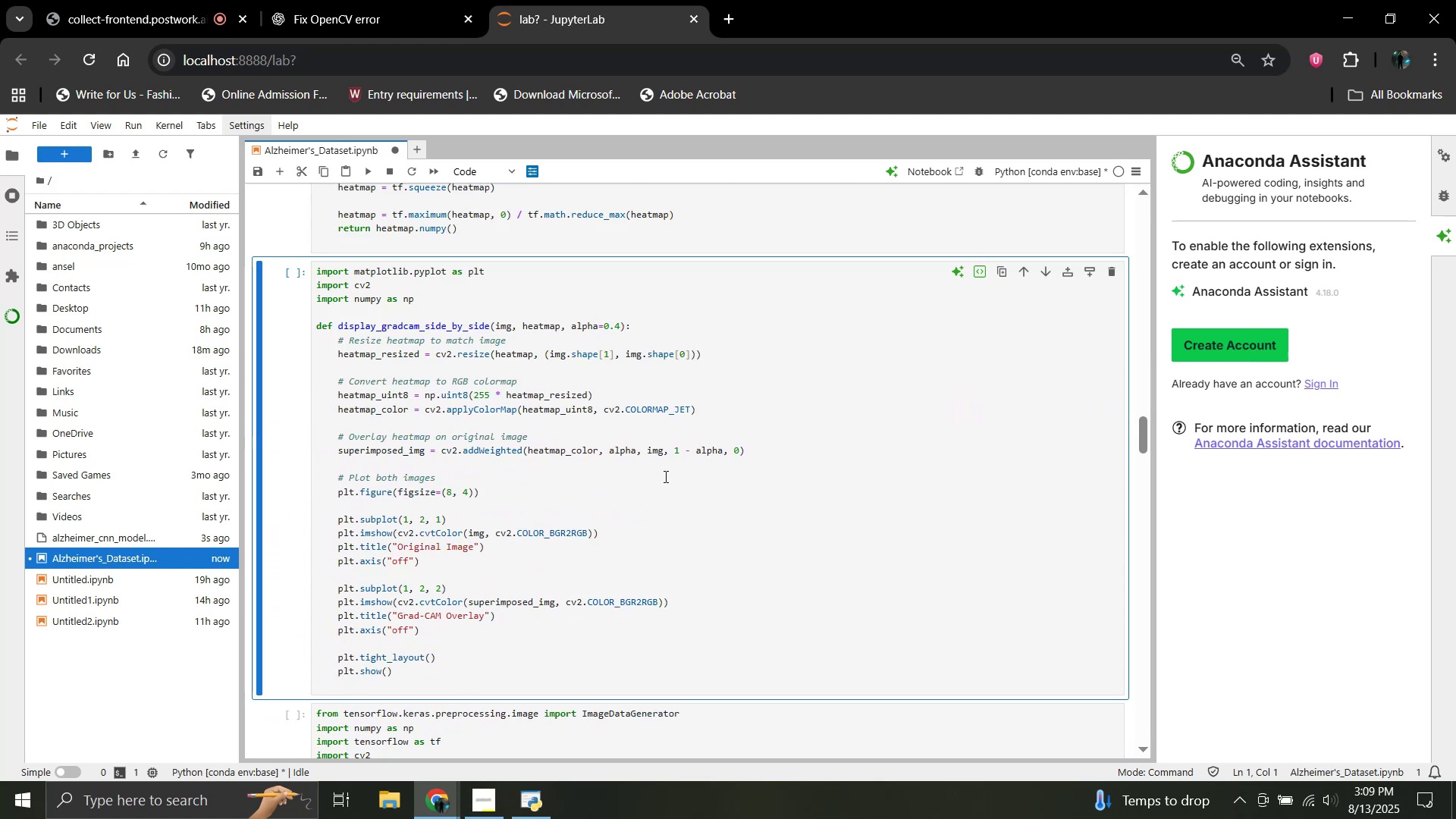 
key(Shift+Enter)
 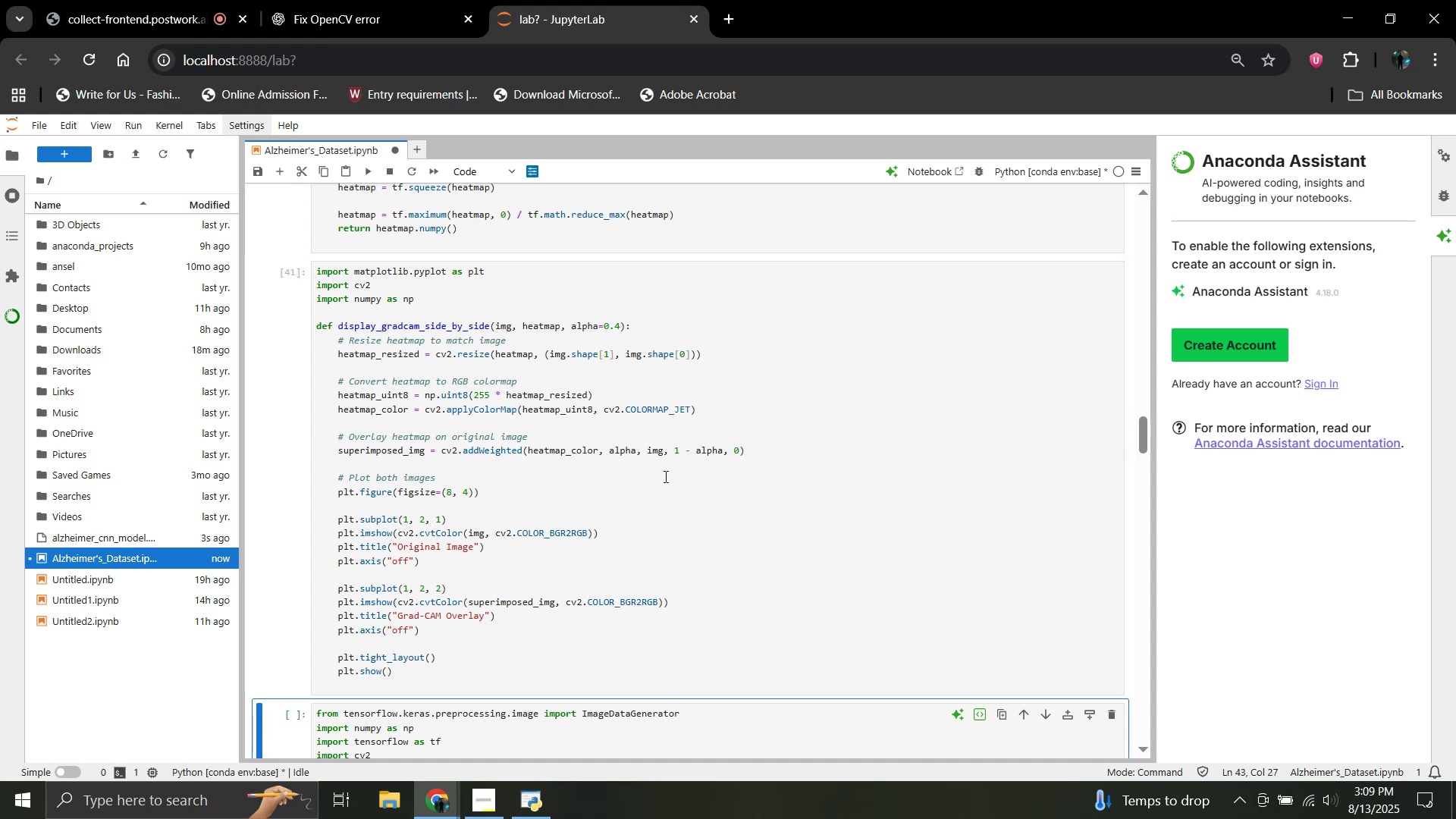 
scroll: coordinate [664, 476], scroll_direction: down, amount: 6.0
 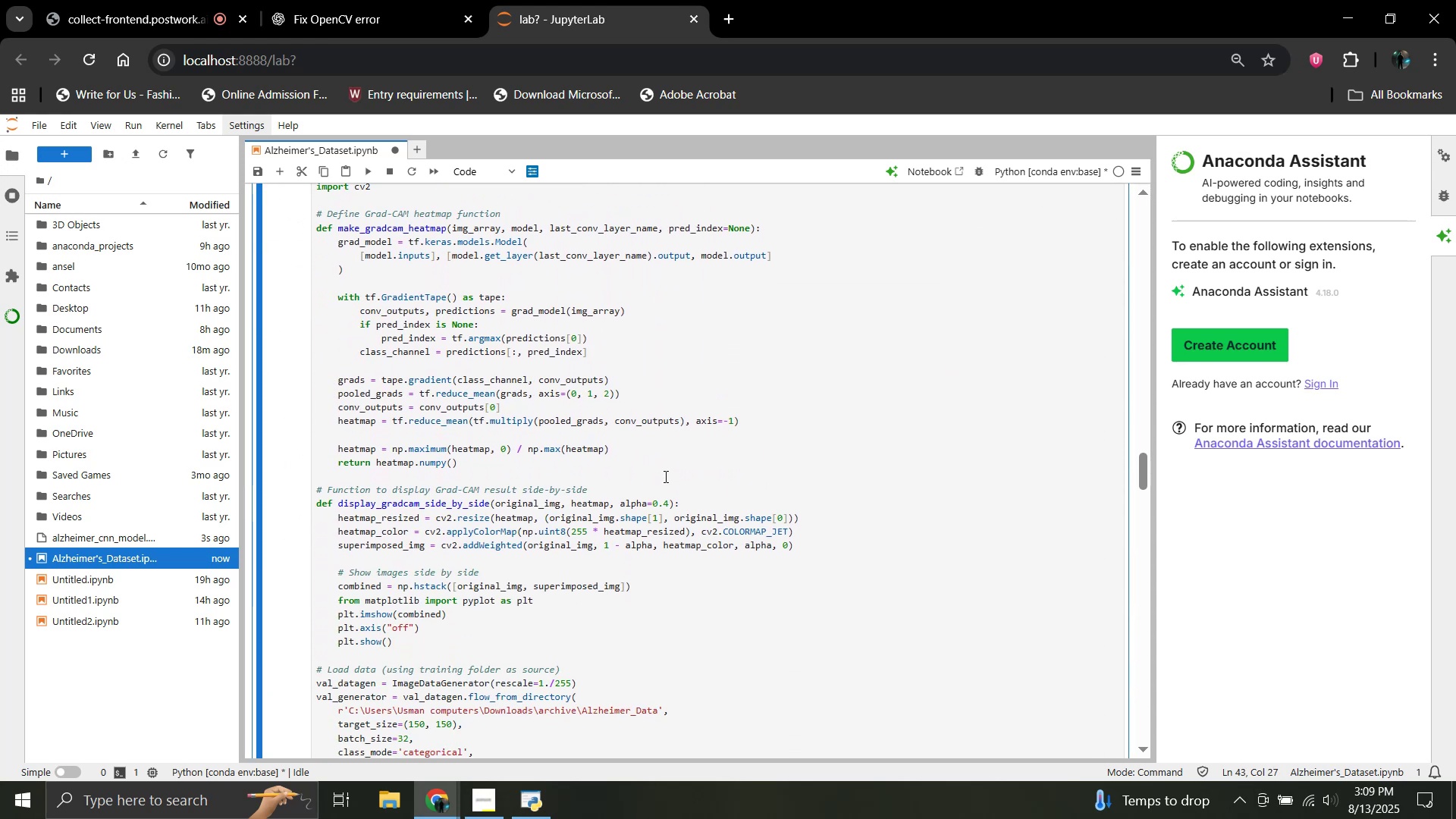 
key(Shift+Enter)
 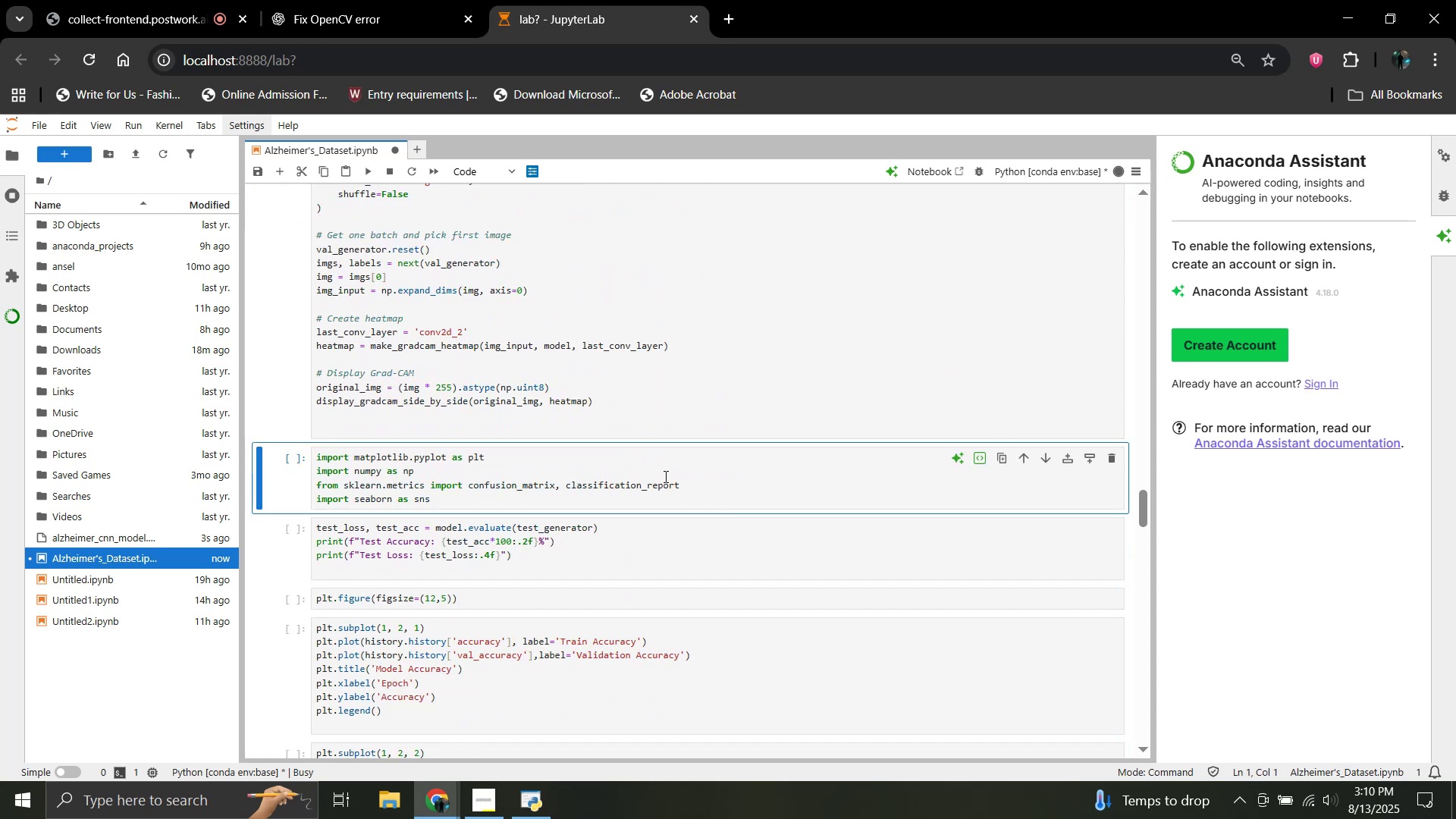 
key(Shift+Enter)
 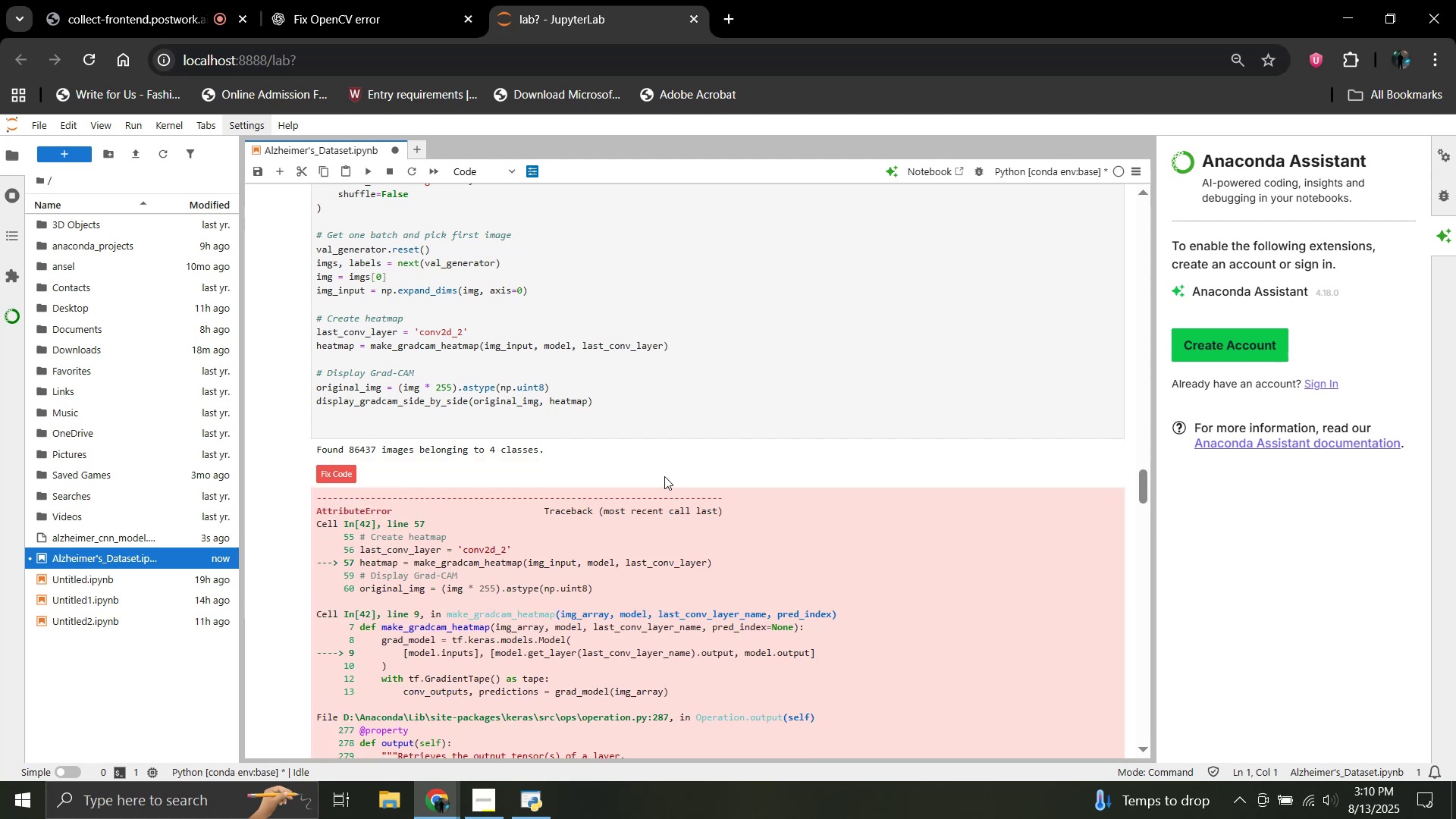 
scroll: coordinate [664, 476], scroll_direction: down, amount: 8.0
 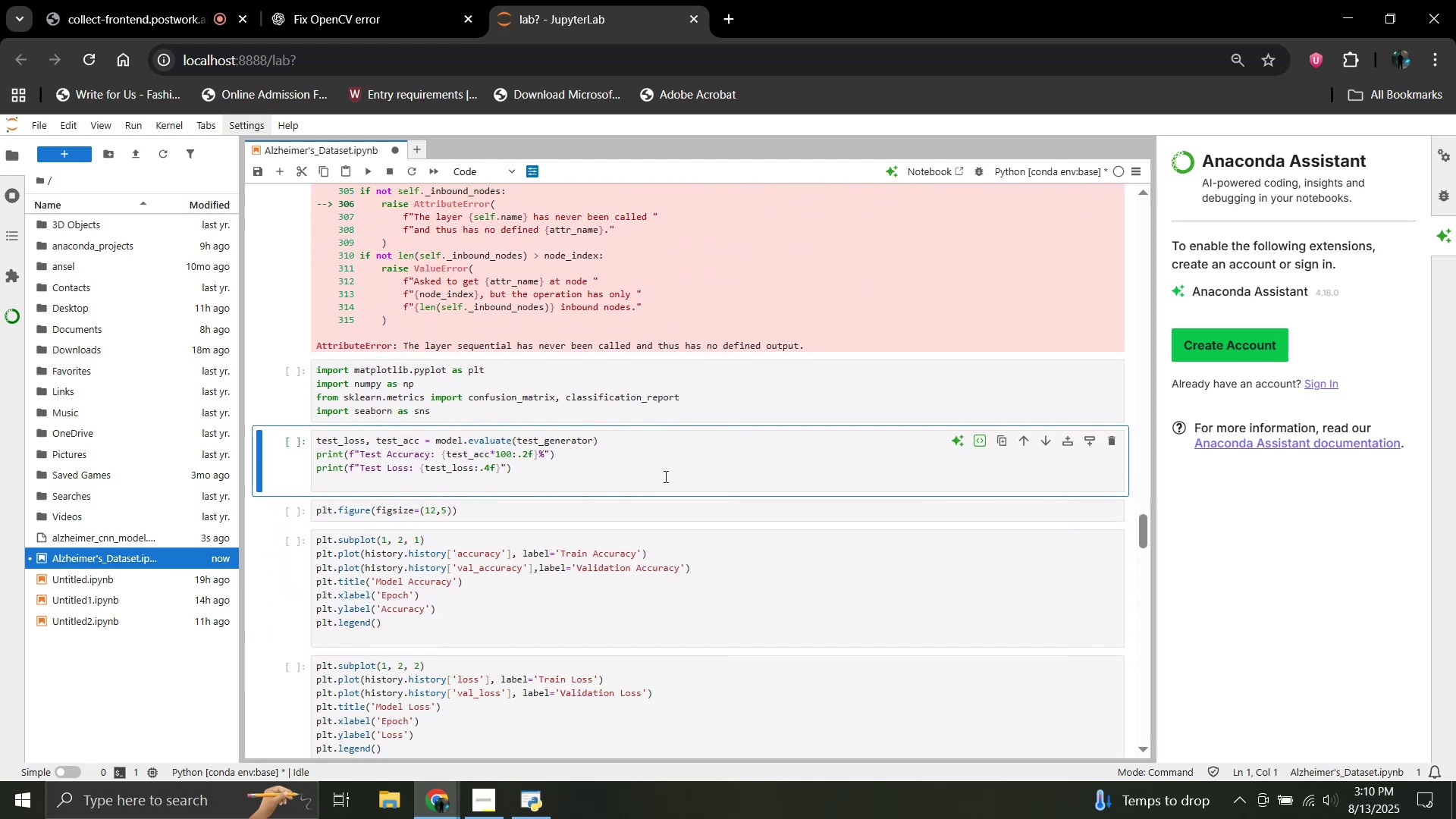 
scroll: coordinate [664, 476], scroll_direction: up, amount: 2.0
 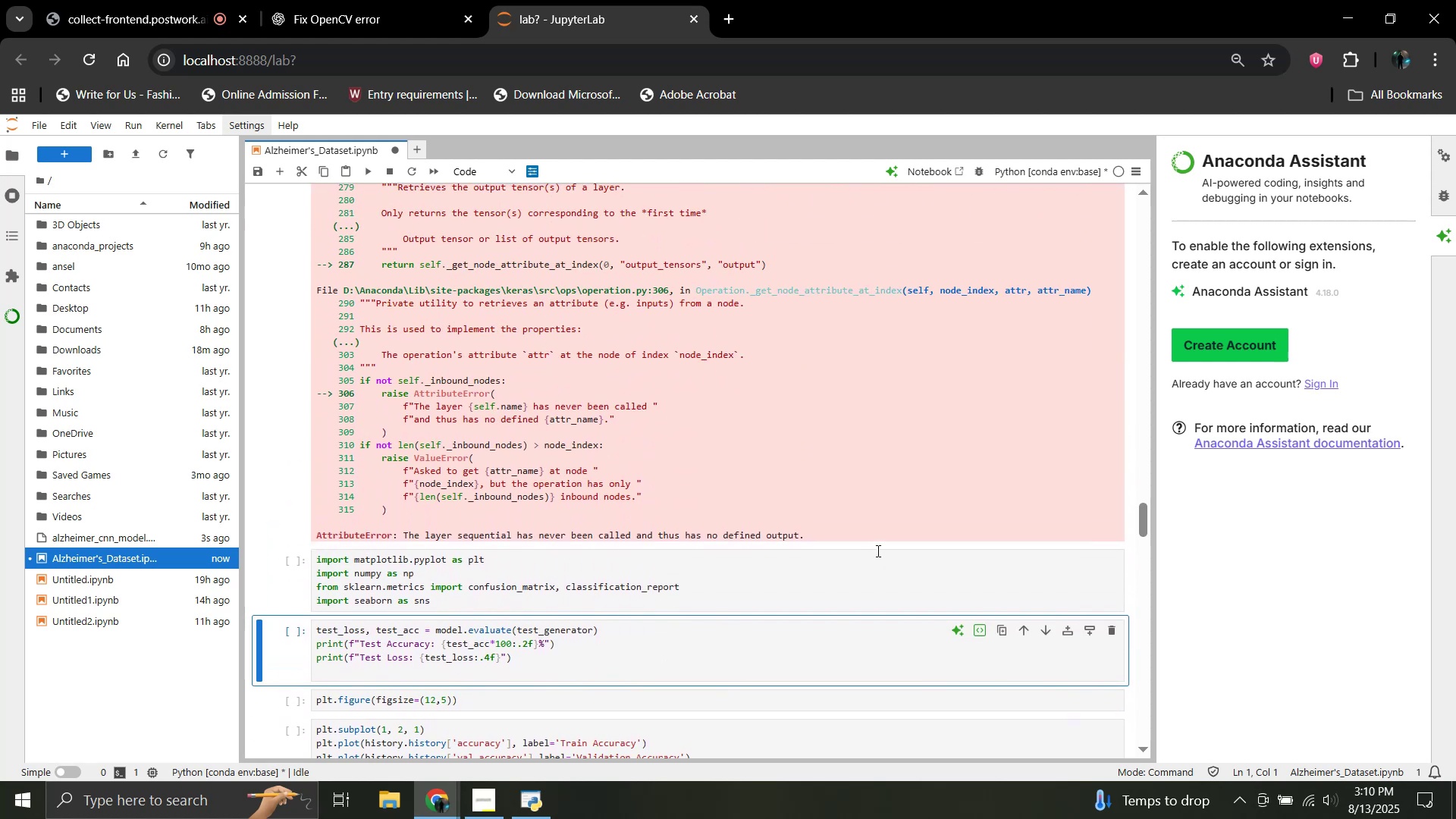 
left_click([827, 517])
 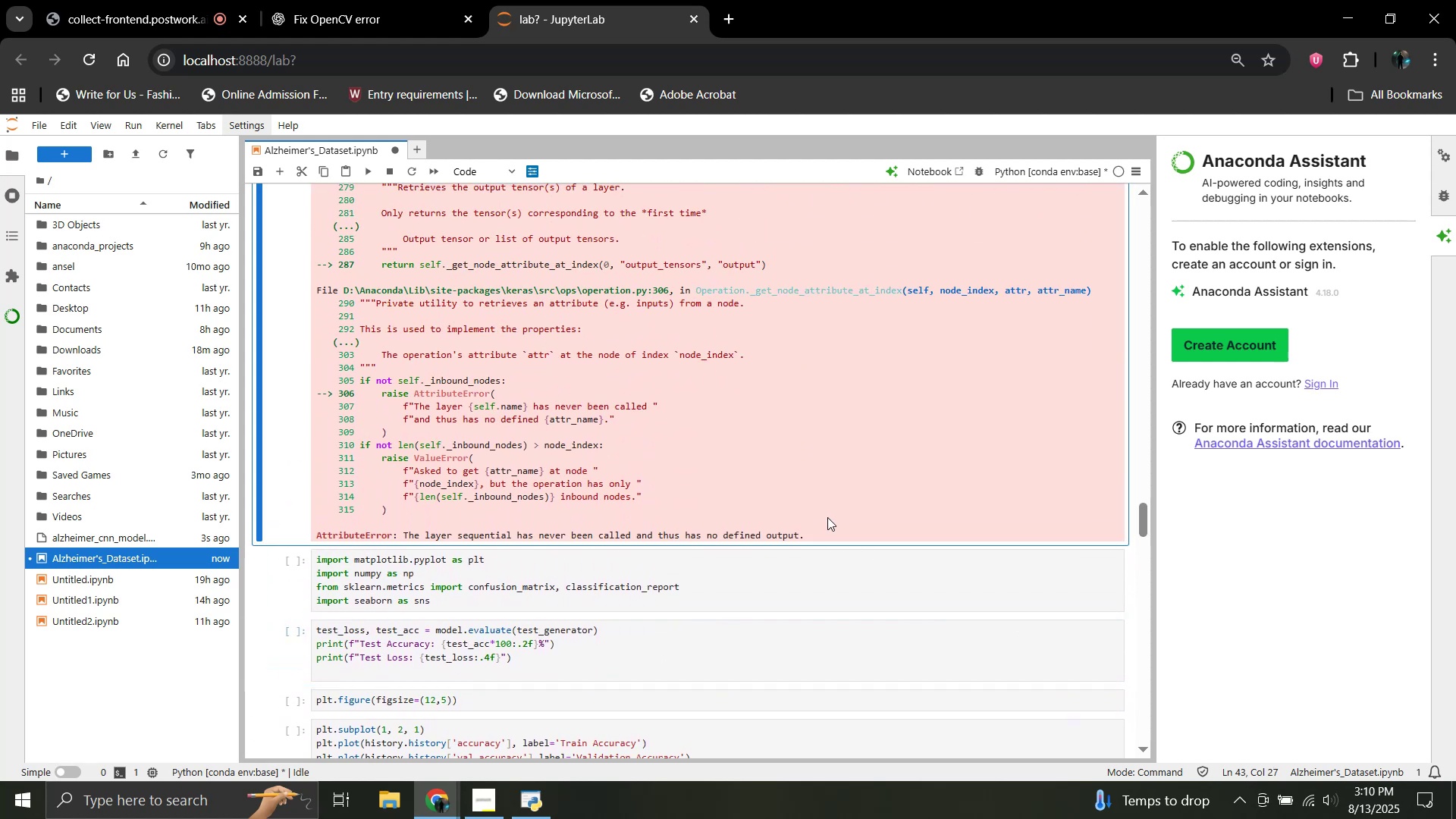 
scroll: coordinate [637, 528], scroll_direction: up, amount: 16.0
 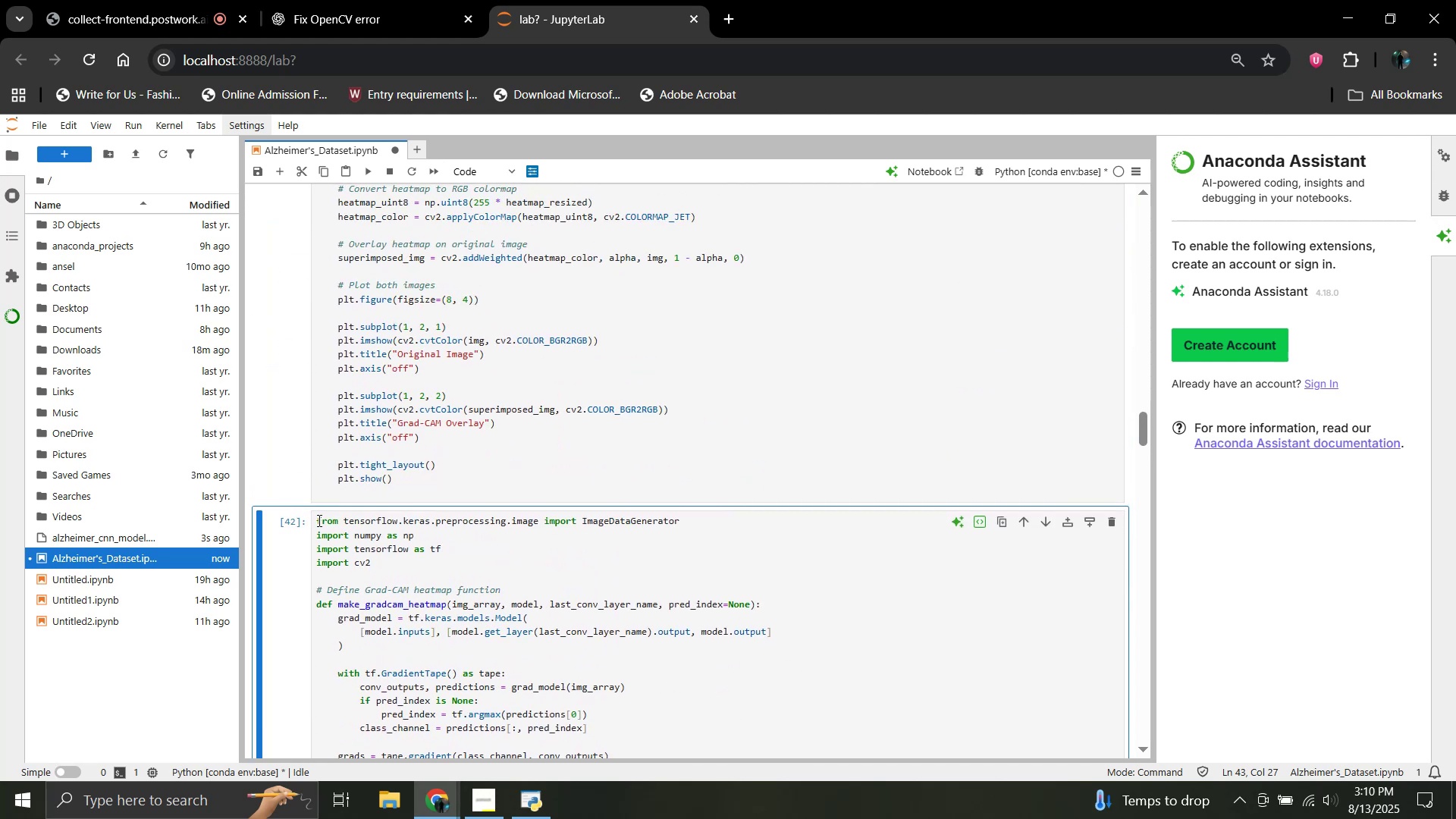 
left_click_drag(start_coordinate=[318, 520], to_coordinate=[608, 511])
 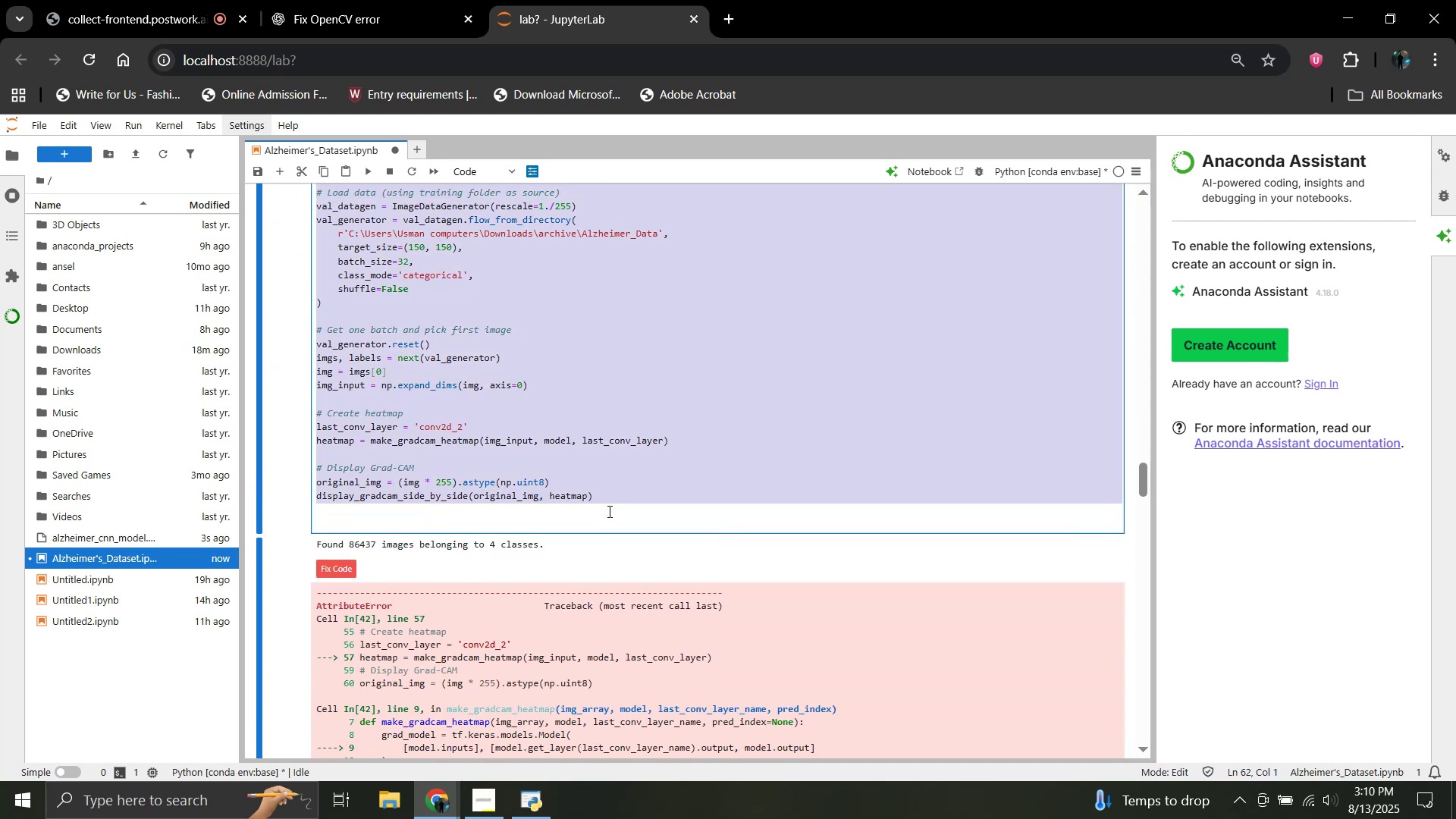 
scroll: coordinate [469, 565], scroll_direction: down, amount: 9.0
 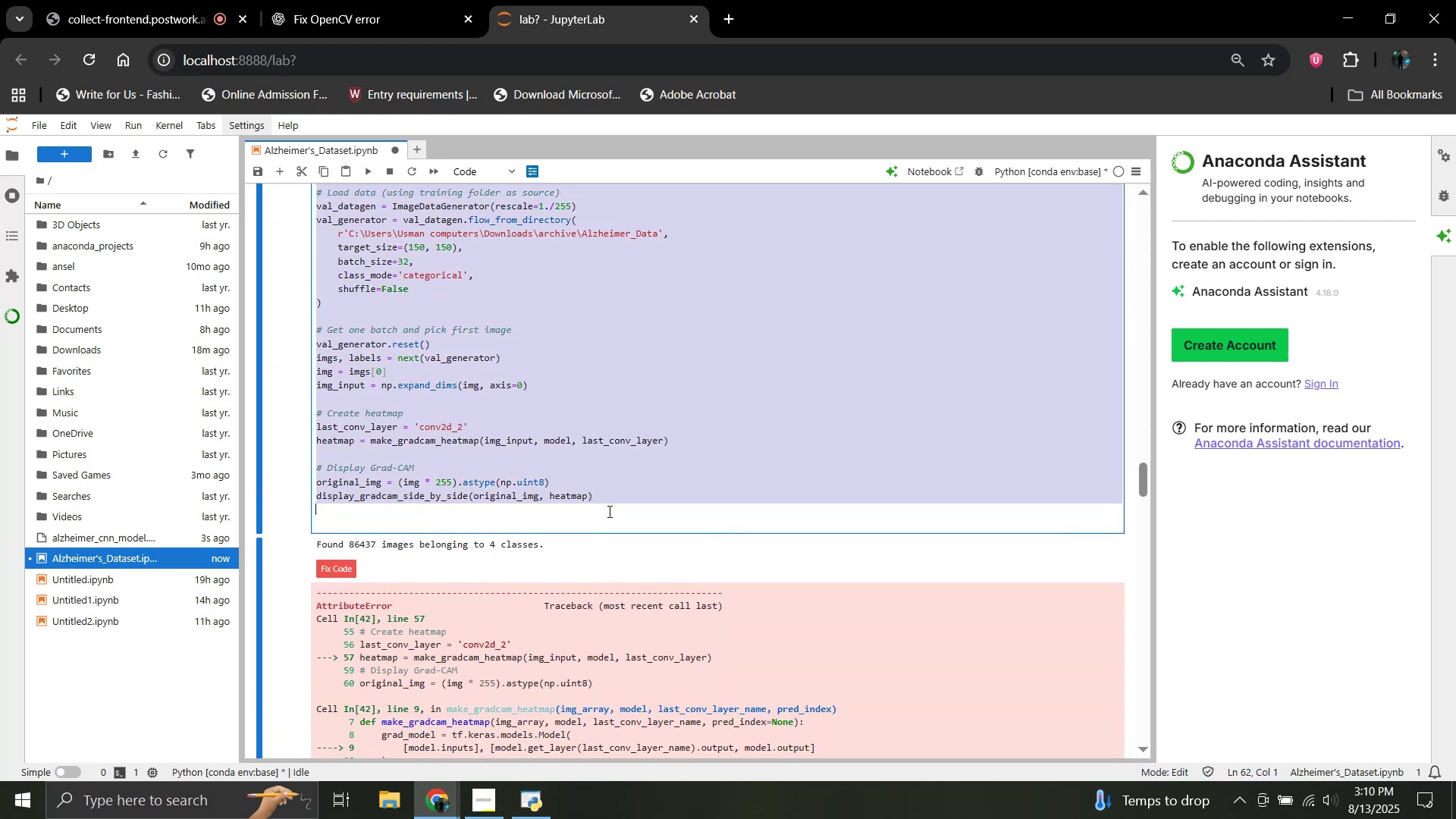 
key(Control+C)
 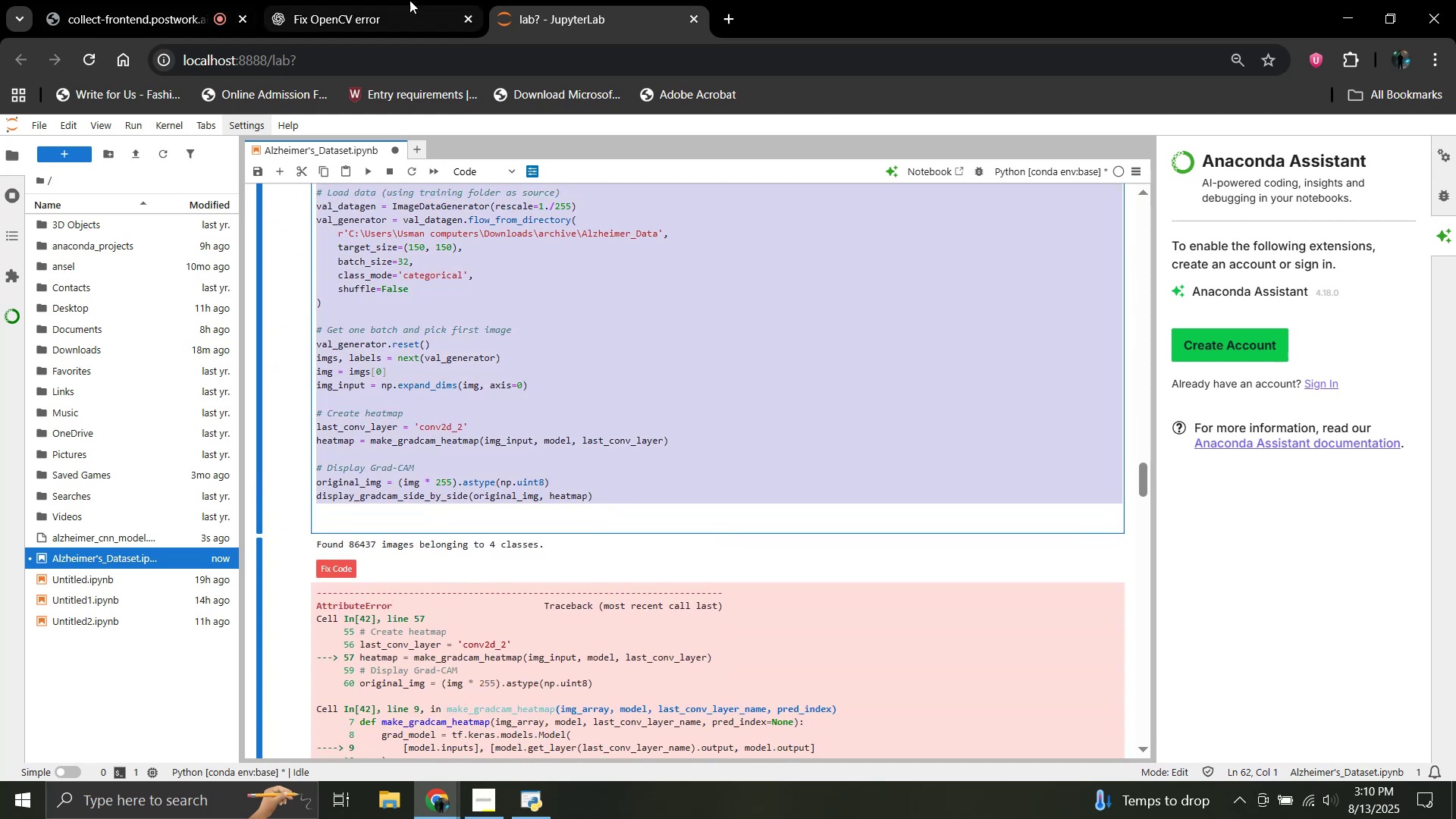 
left_click([411, 0])
 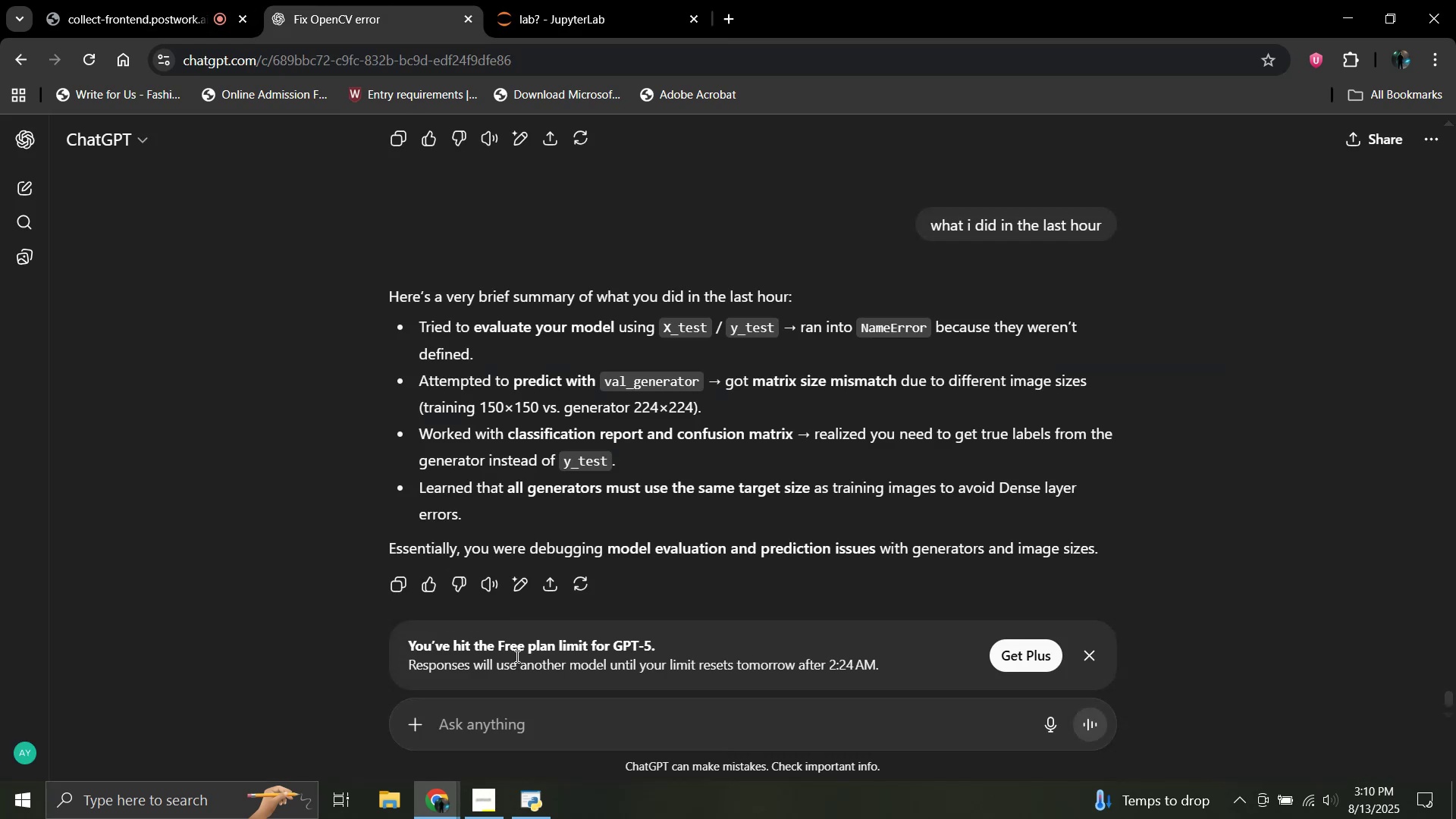 
scroll: coordinate [557, 544], scroll_direction: down, amount: 4.0
 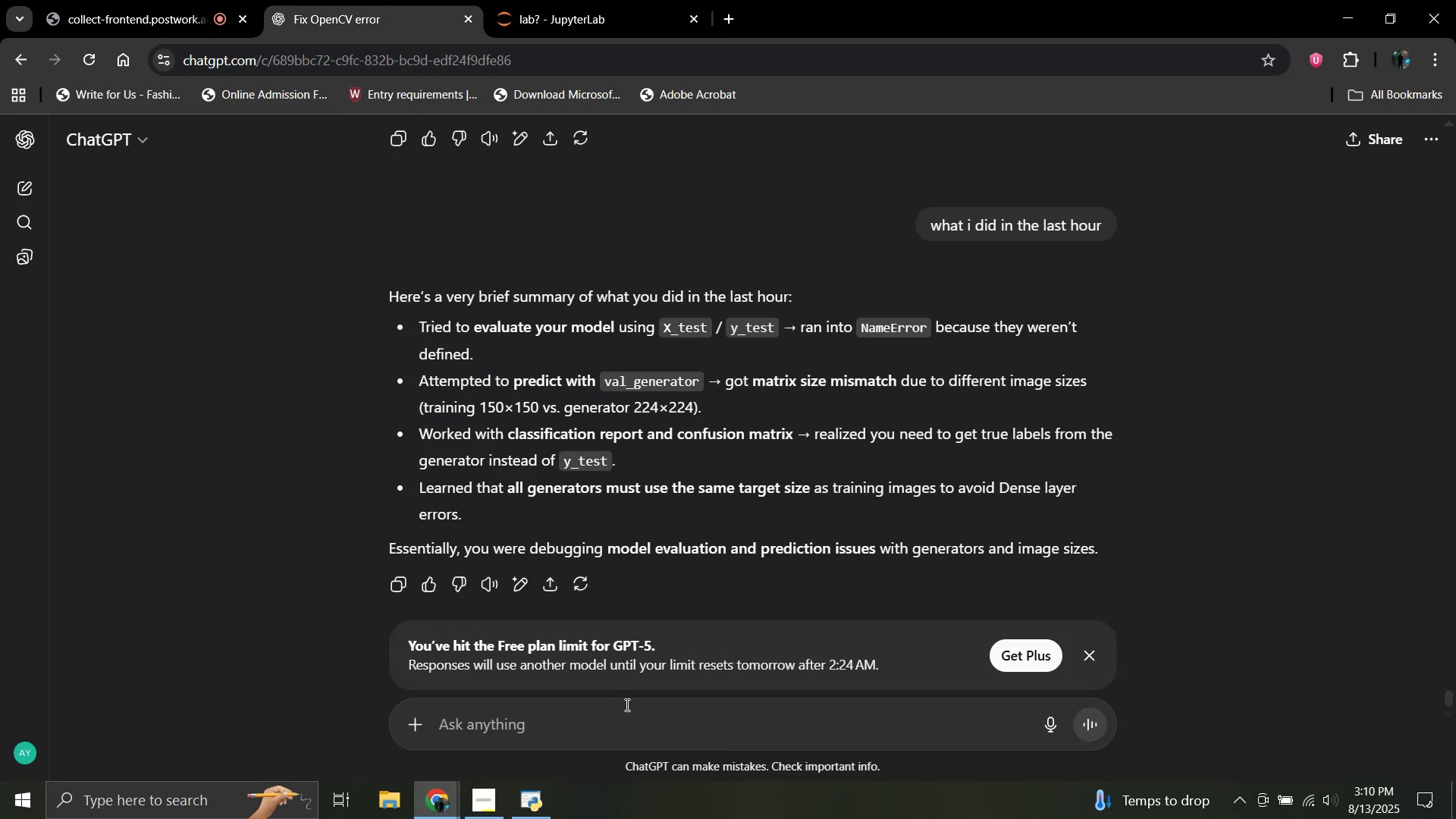 
left_click([626, 704])
 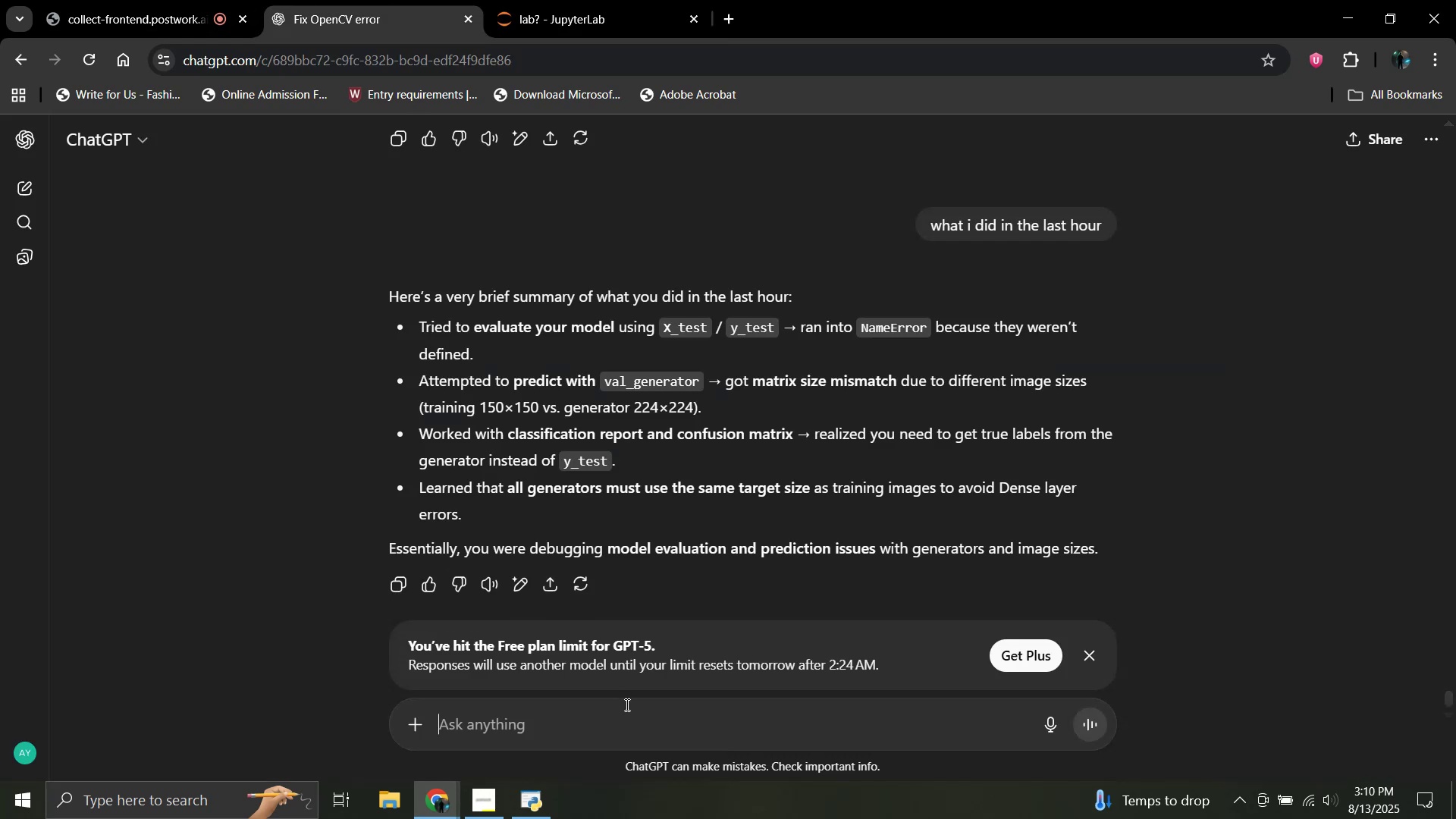 
hold_key(key=ControlLeft, duration=1.05)
 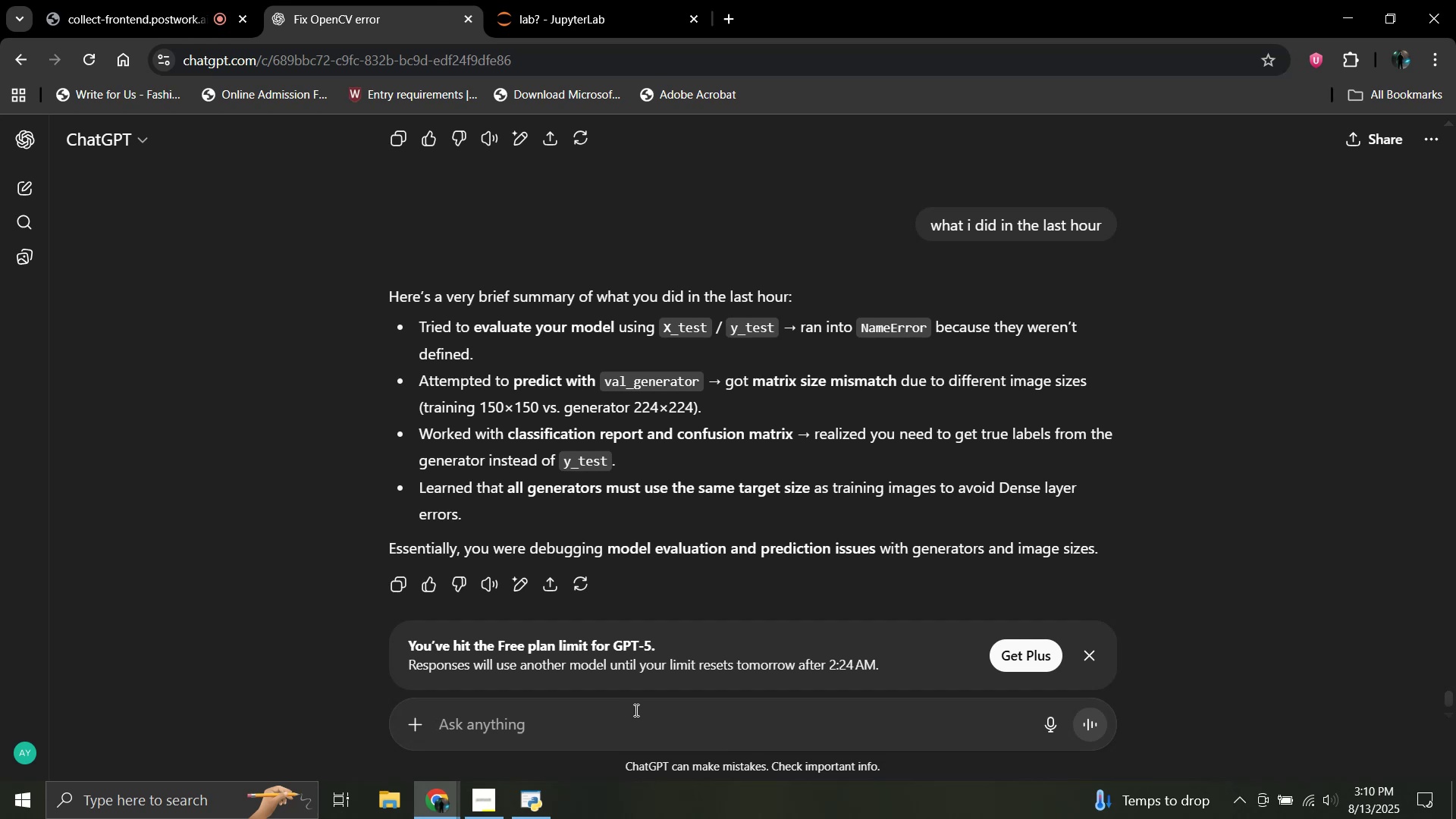 
scroll: coordinate [733, 592], scroll_direction: up, amount: 9.0
 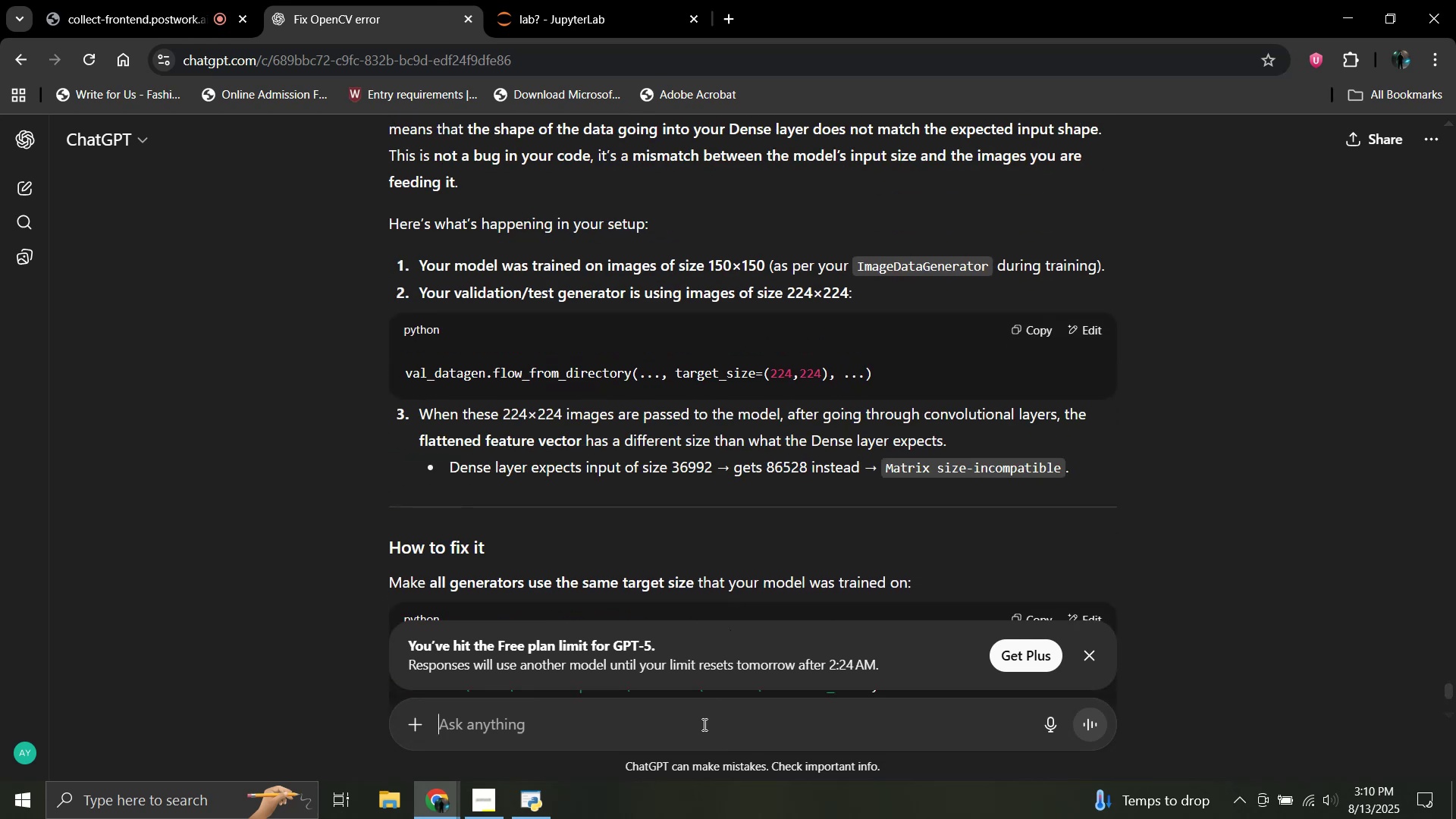 
left_click([703, 724])
 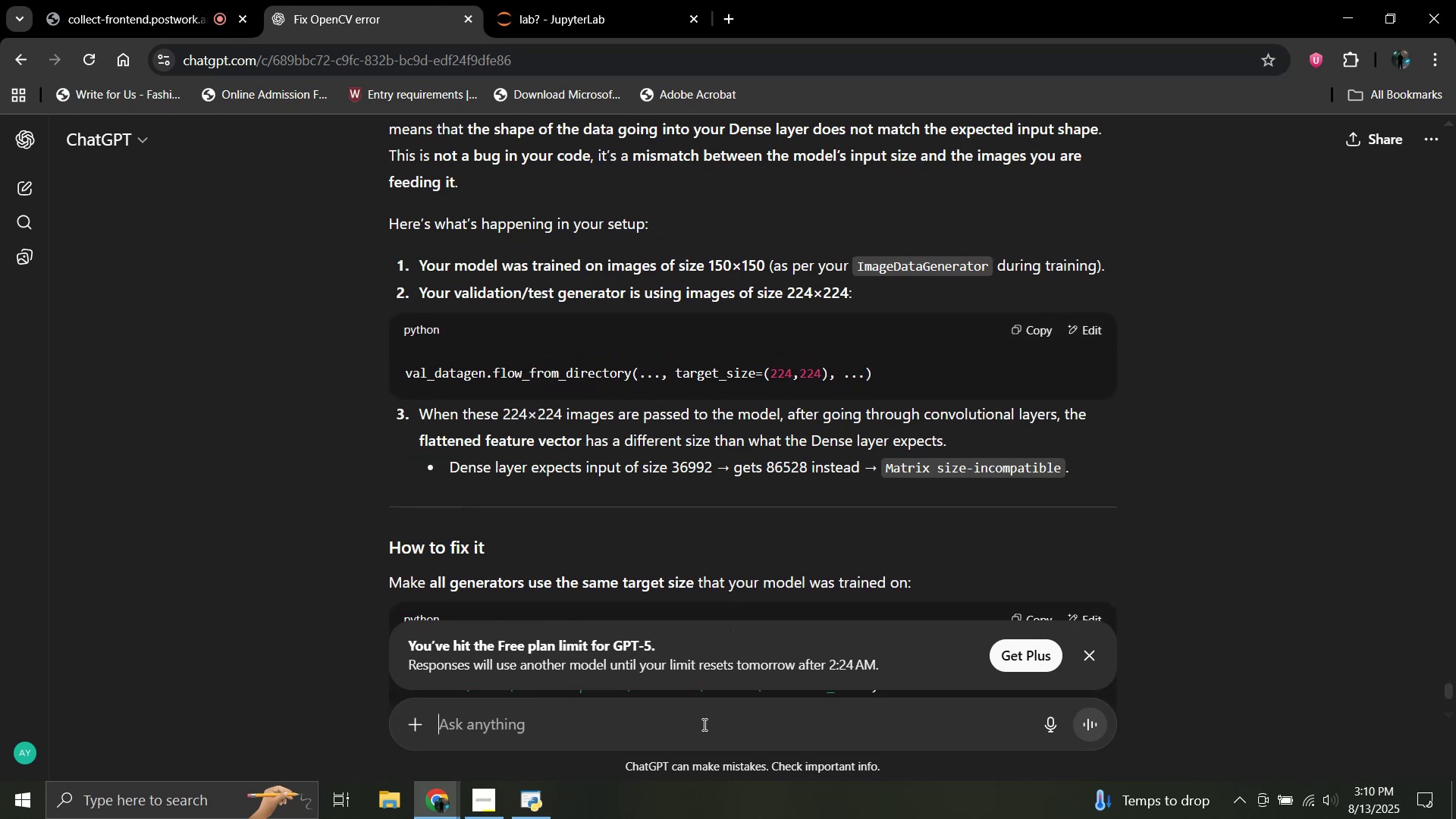 
key(Control+V)
 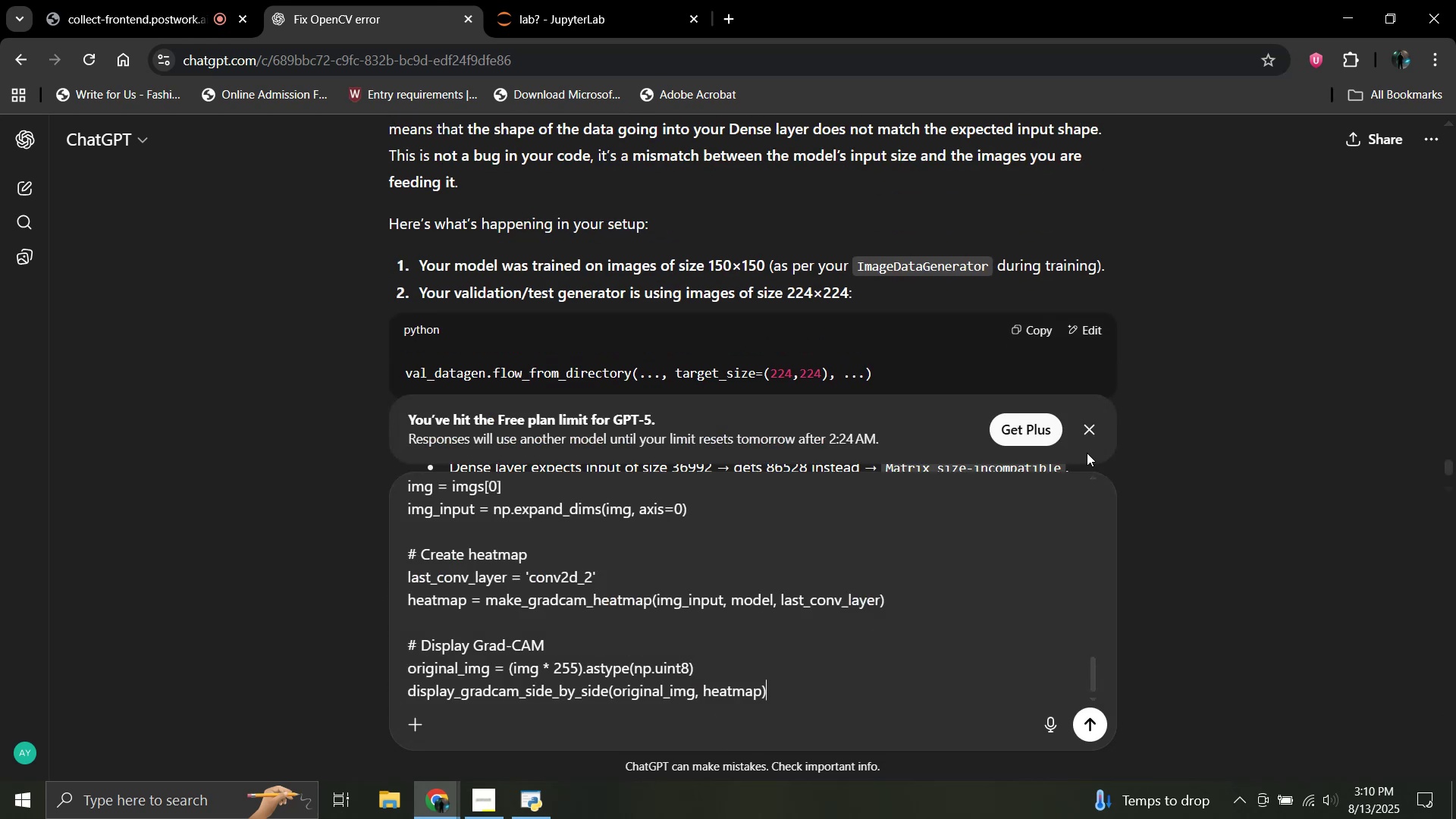 
left_click([1085, 431])
 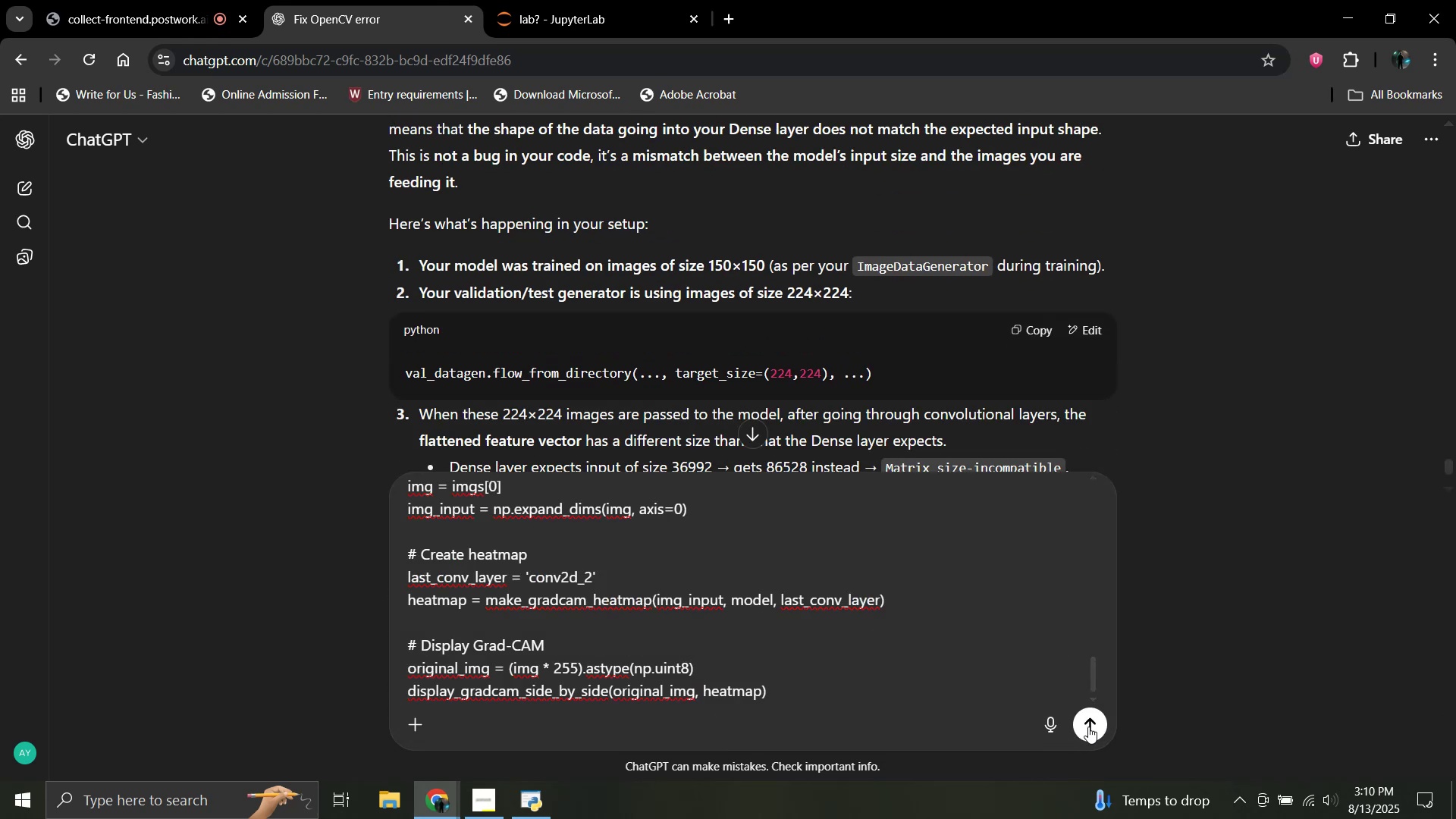 
left_click([1088, 726])
 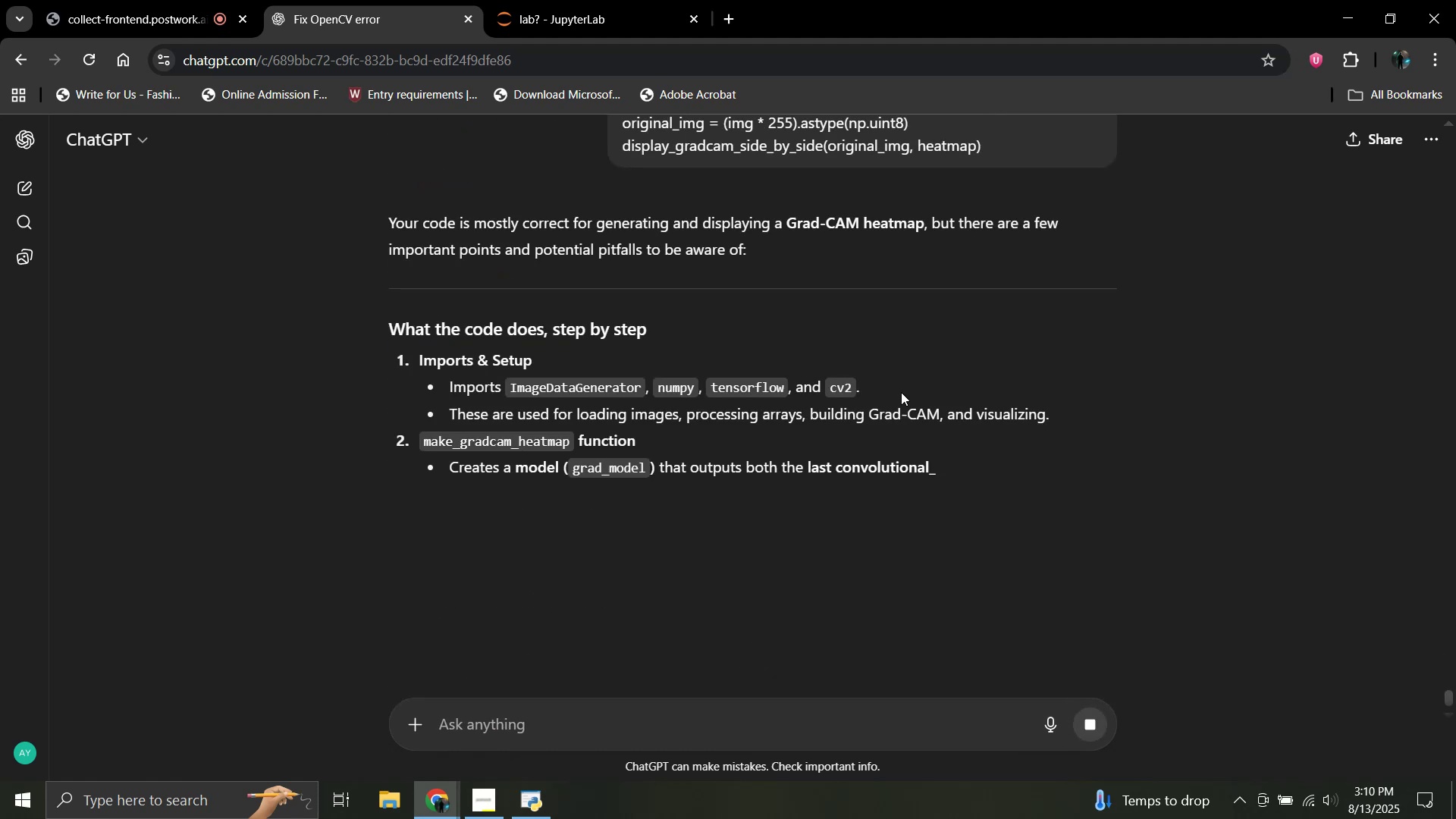 
wait(12.79)
 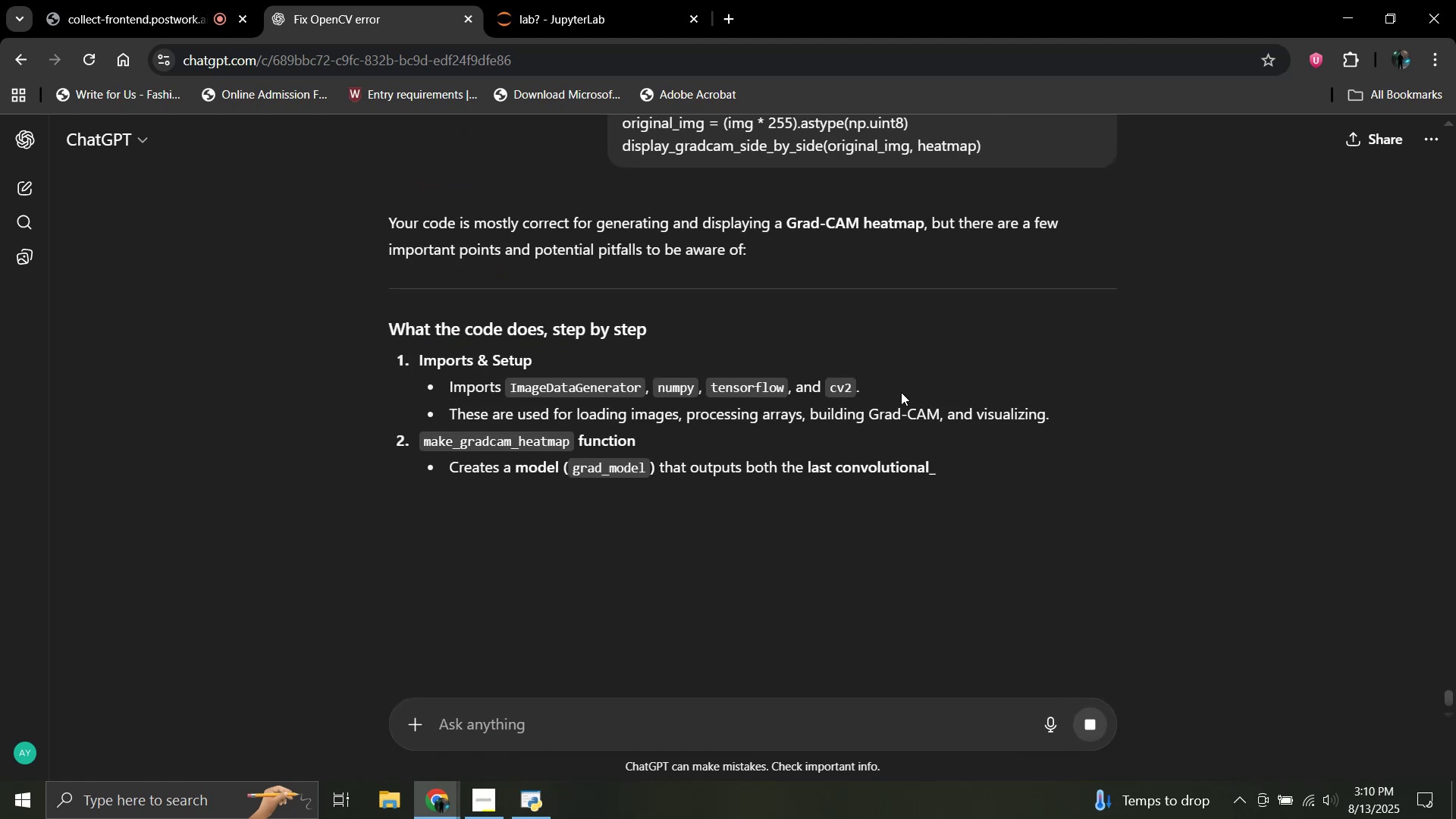 
scroll: coordinate [901, 392], scroll_direction: down, amount: 2.0
 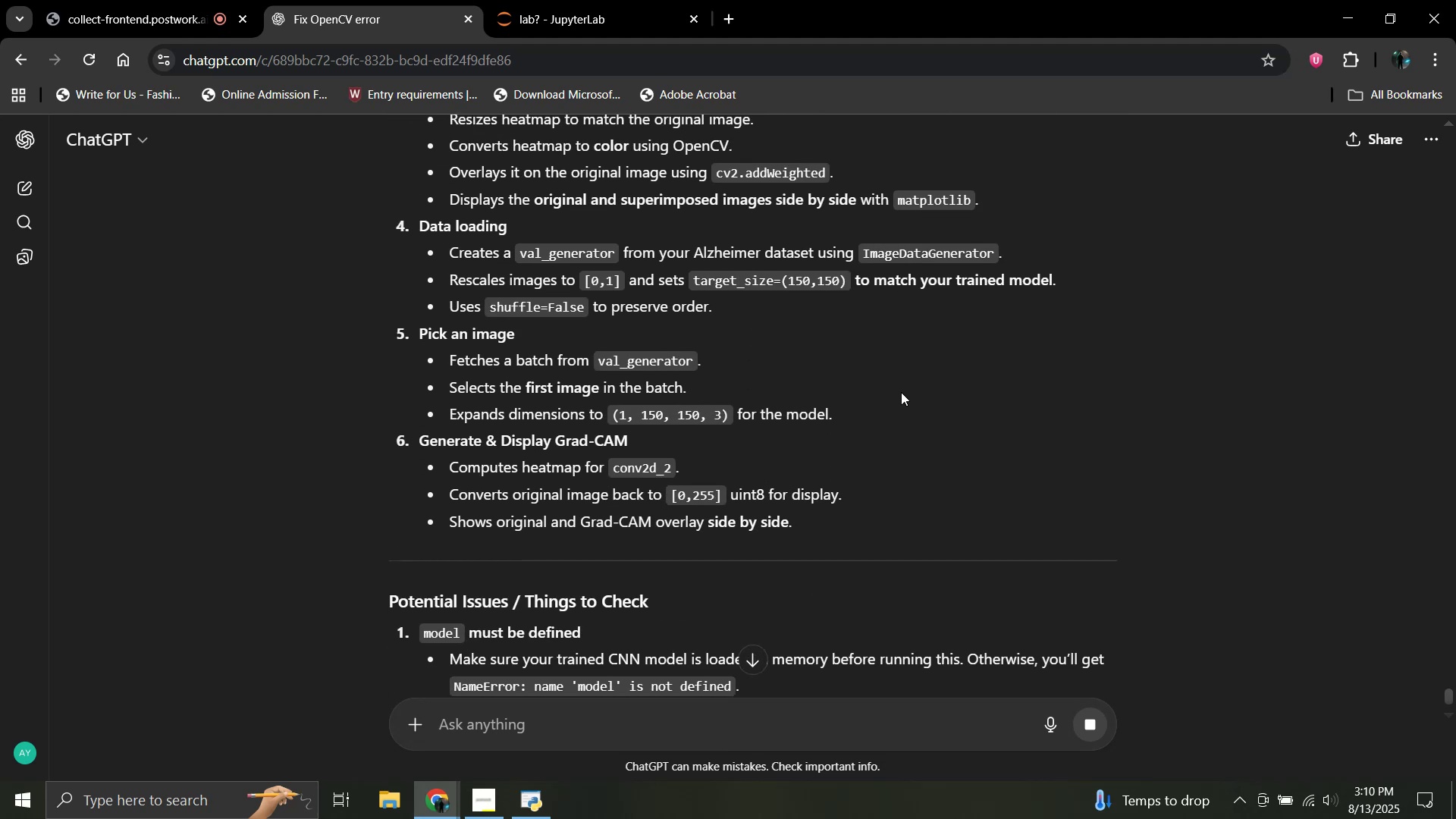 
scroll: coordinate [901, 392], scroll_direction: up, amount: 5.0
 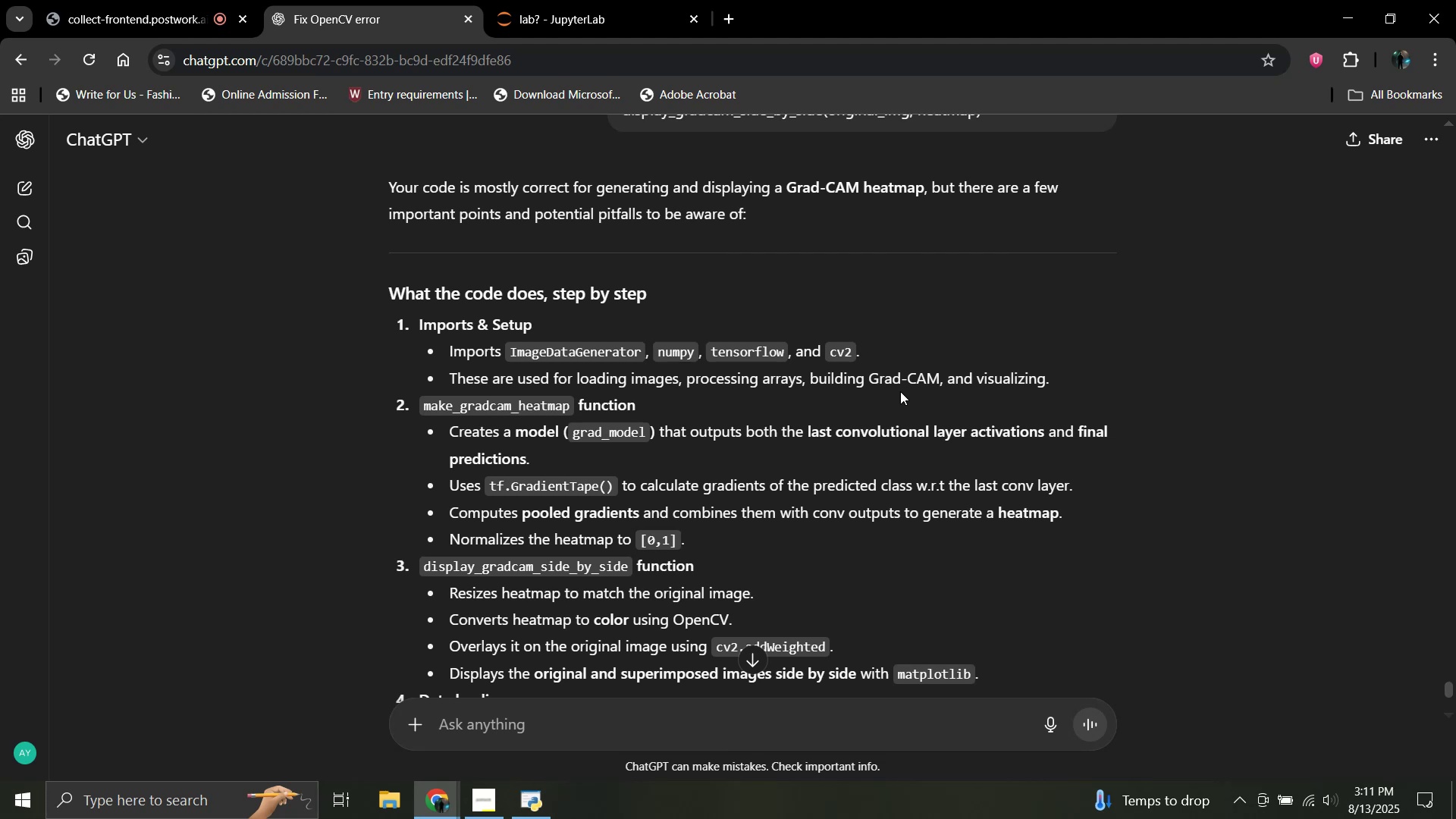 
wait(21.51)
 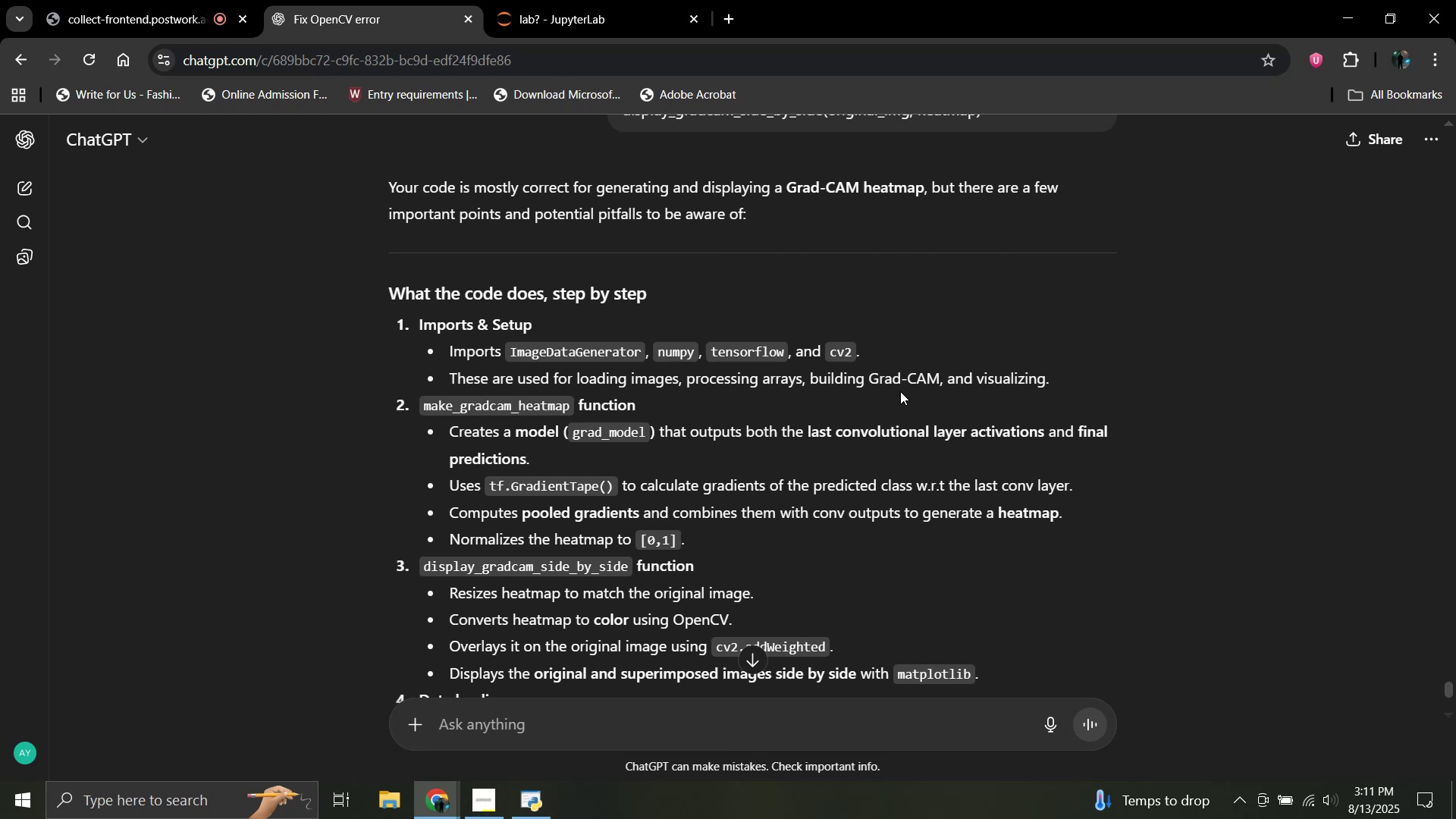 
scroll: coordinate [900, 391], scroll_direction: down, amount: 2.0
 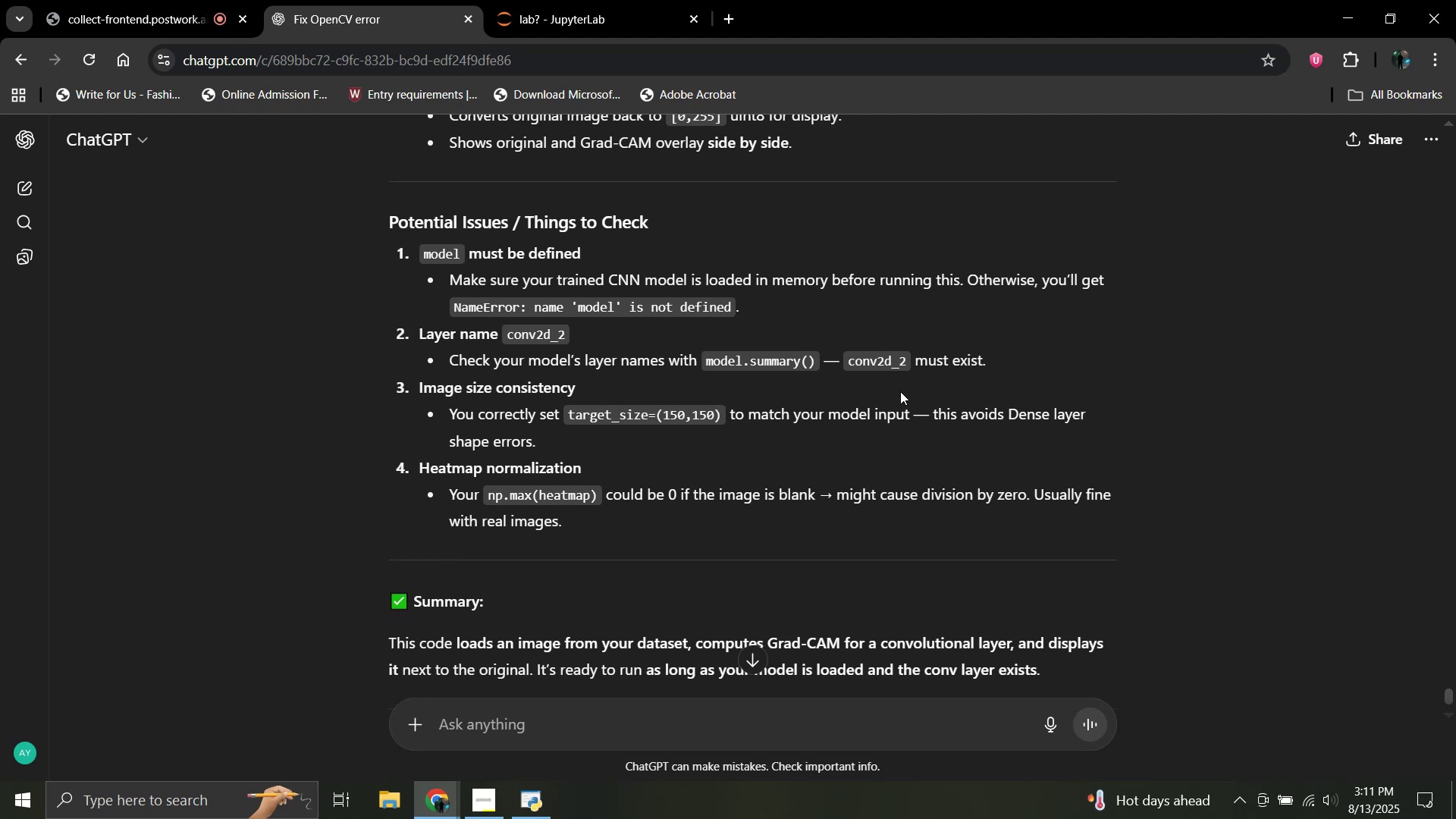 
wait(7.68)
 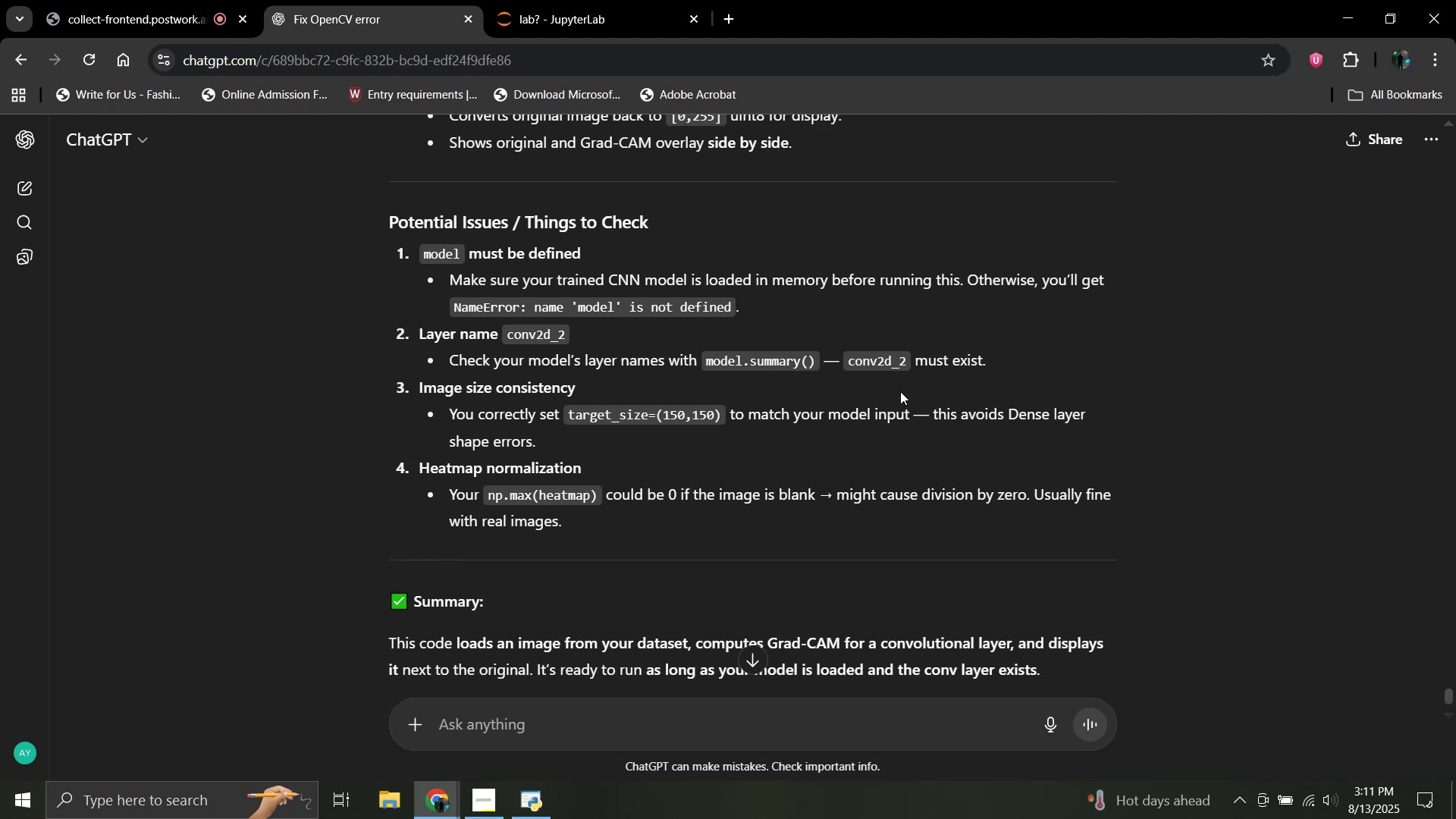 
scroll: coordinate [900, 391], scroll_direction: down, amount: 4.0
 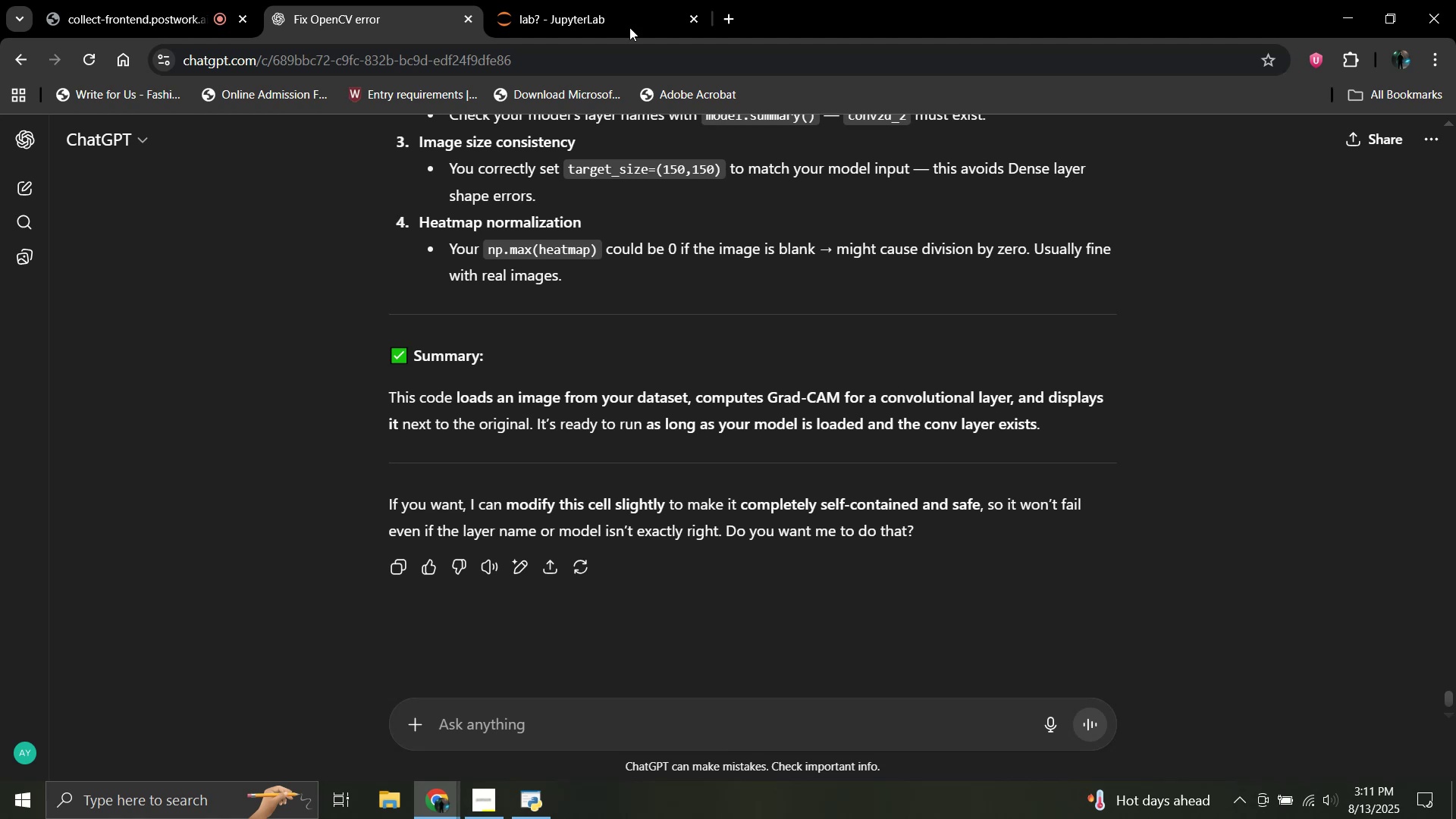 
left_click([562, 0])
 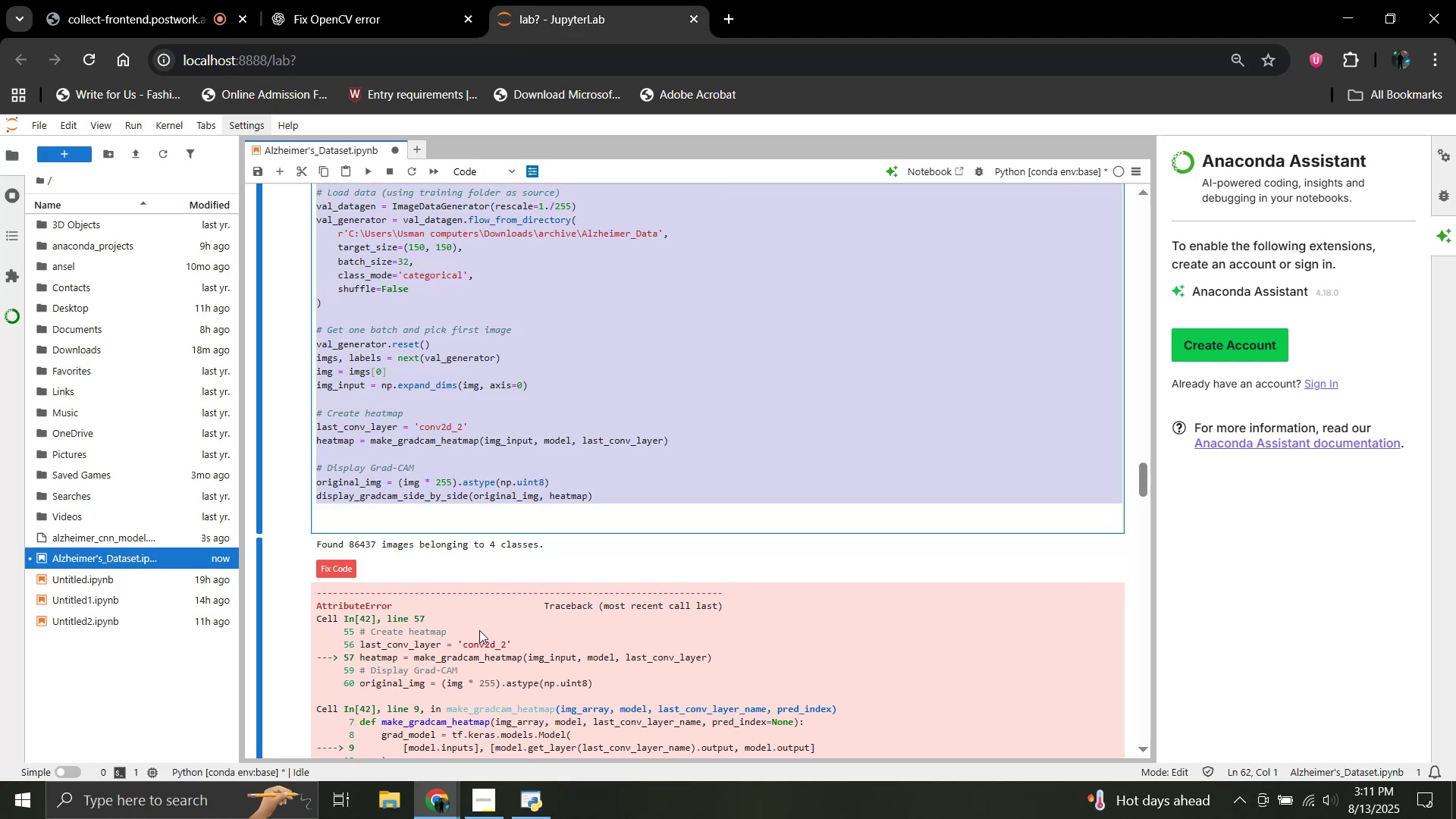 
scroll: coordinate [442, 640], scroll_direction: down, amount: 4.0
 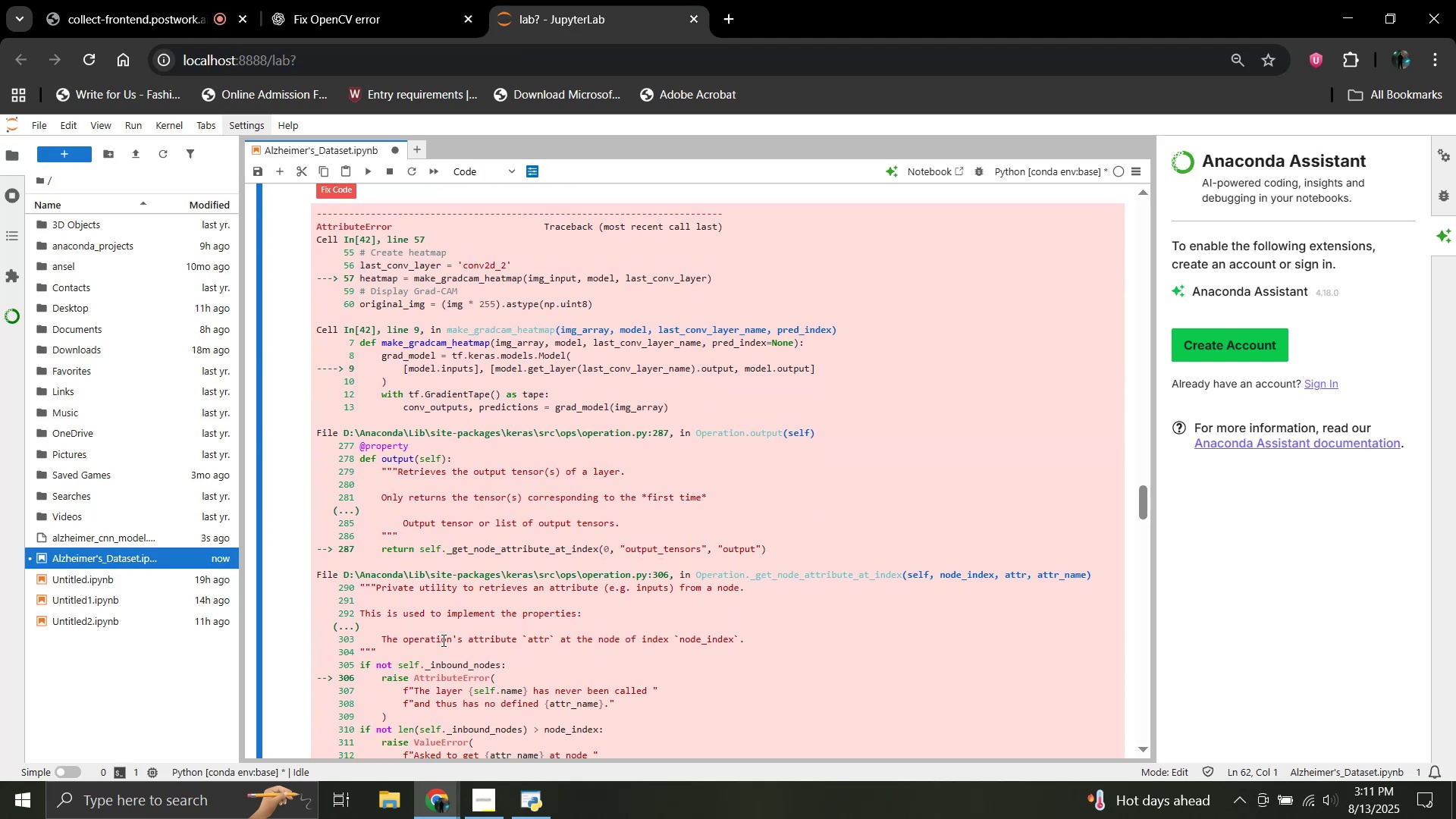 
scroll: coordinate [442, 640], scroll_direction: up, amount: 2.0
 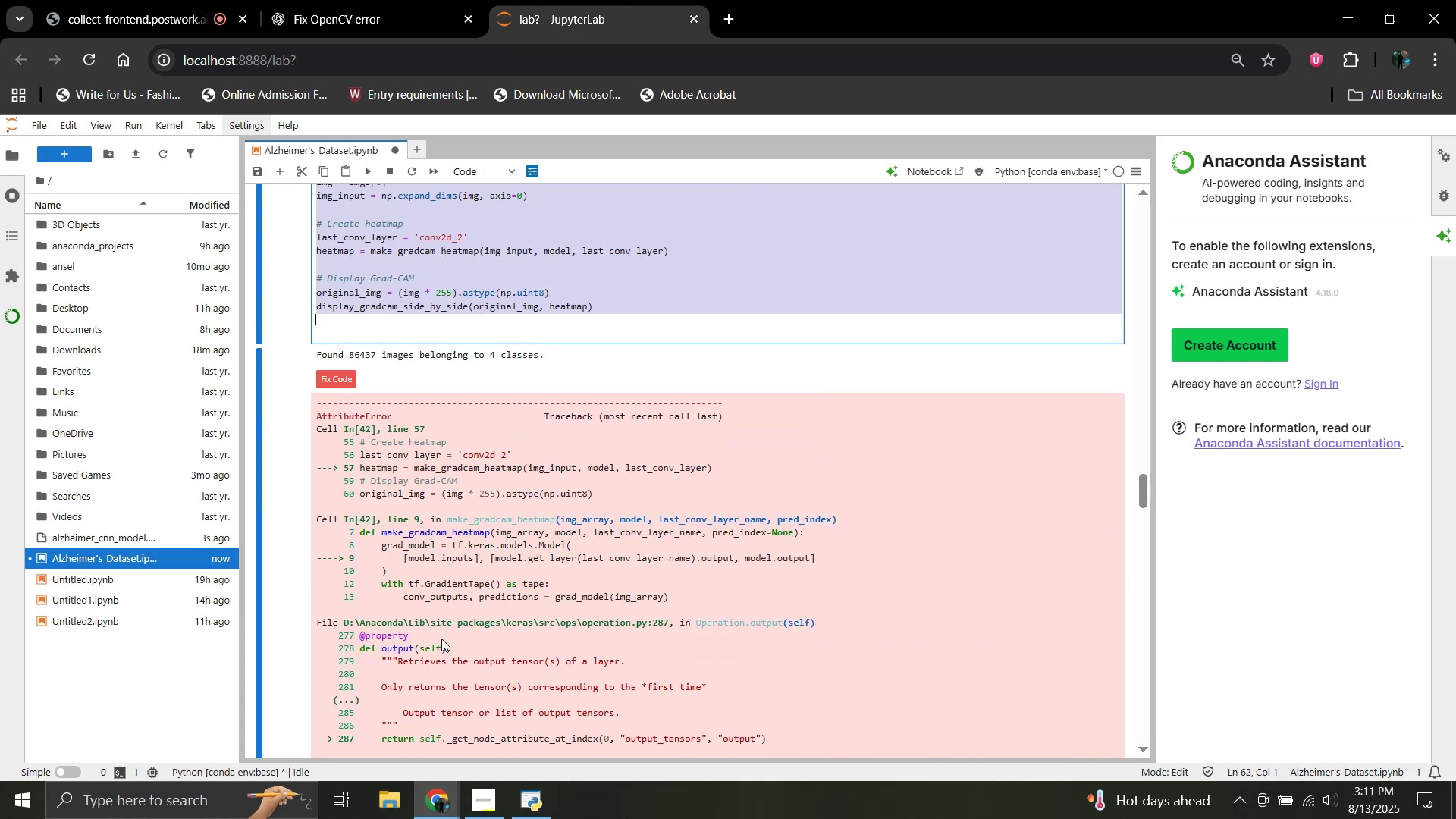 
scroll: coordinate [469, 623], scroll_direction: down, amount: 4.0
 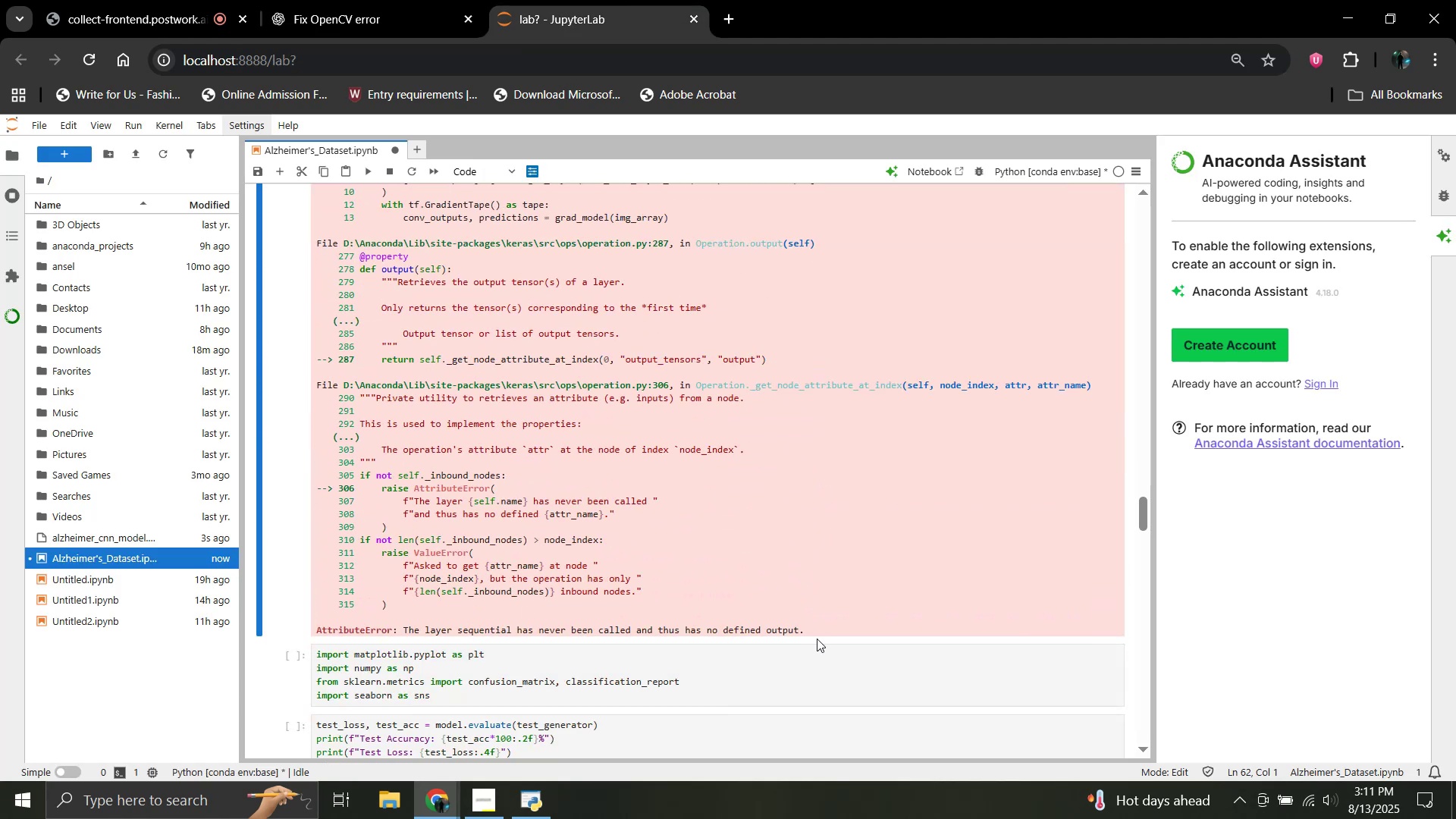 
left_click_drag(start_coordinate=[808, 630], to_coordinate=[317, 404])
 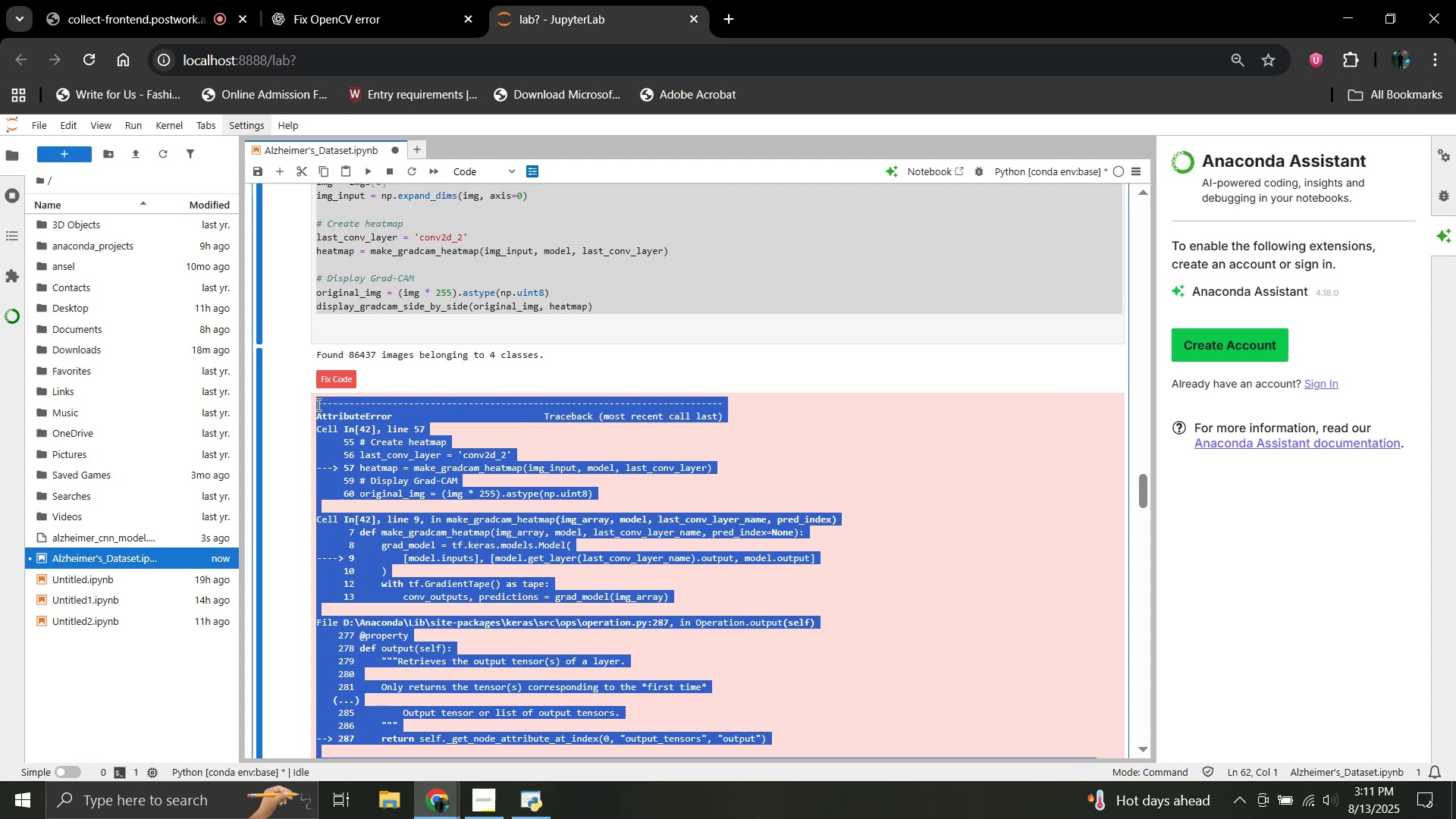 
scroll: coordinate [617, 585], scroll_direction: up, amount: 4.0
 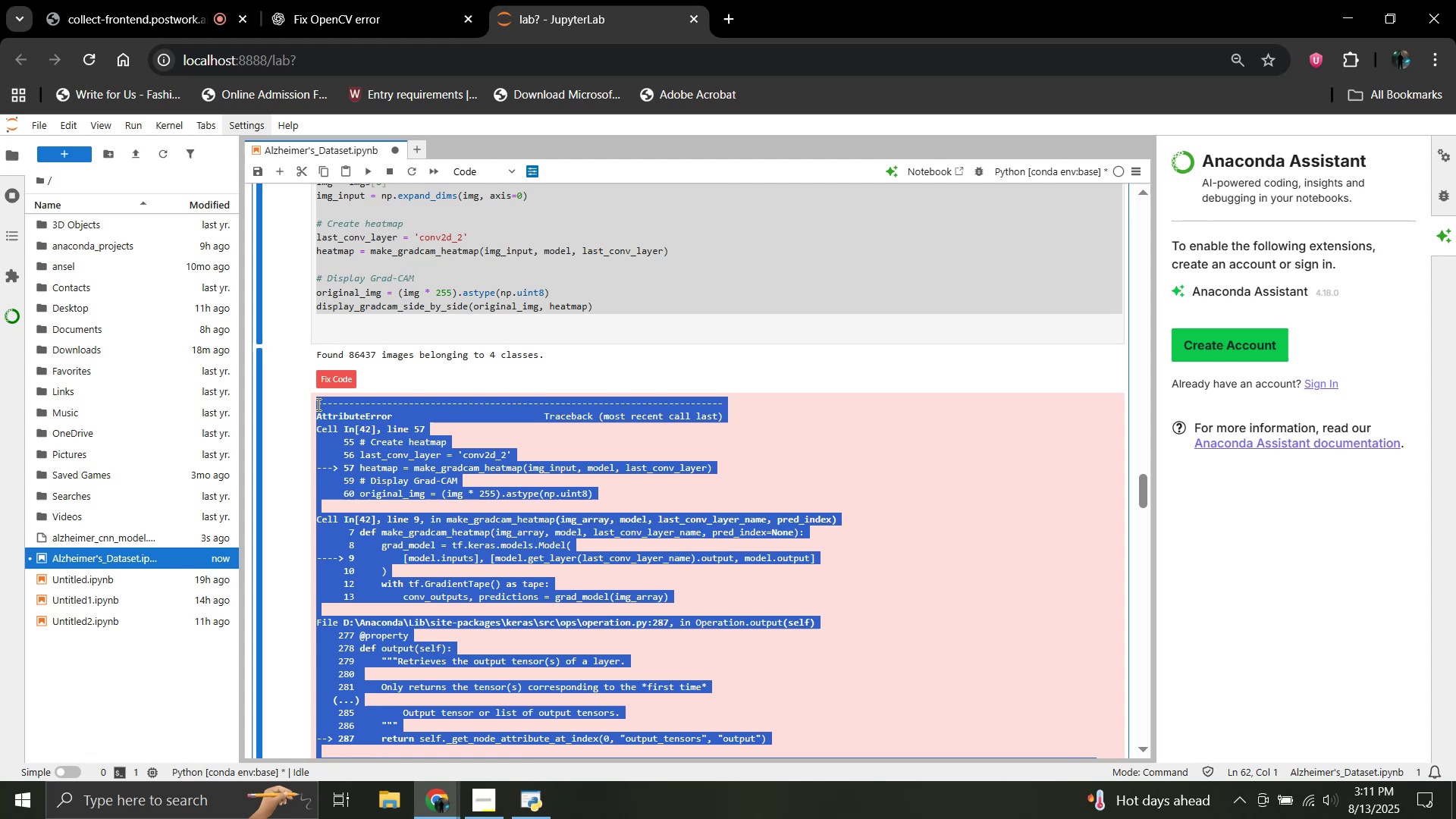 
key(Control+ControlLeft)
 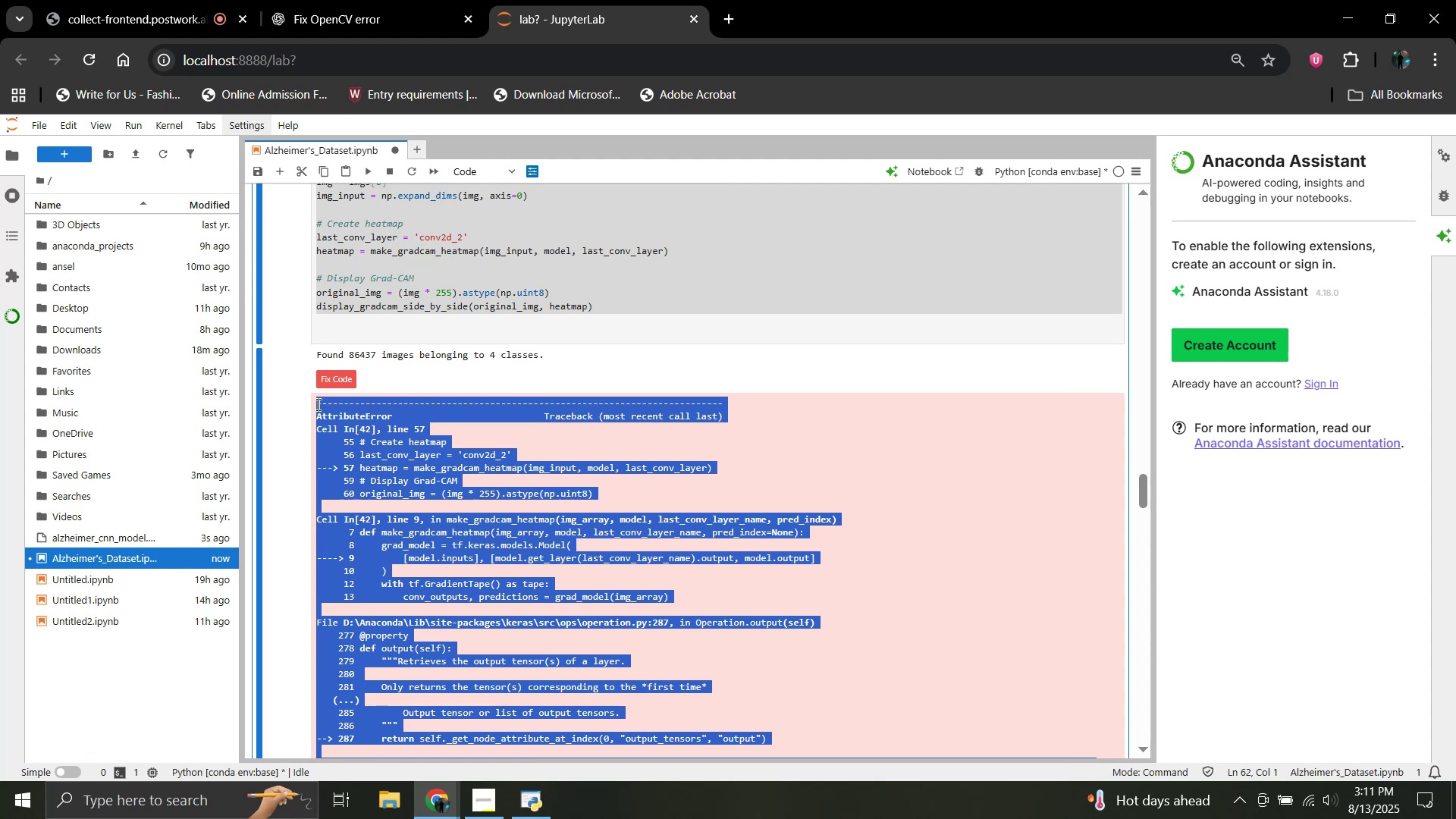 
key(Control+C)
 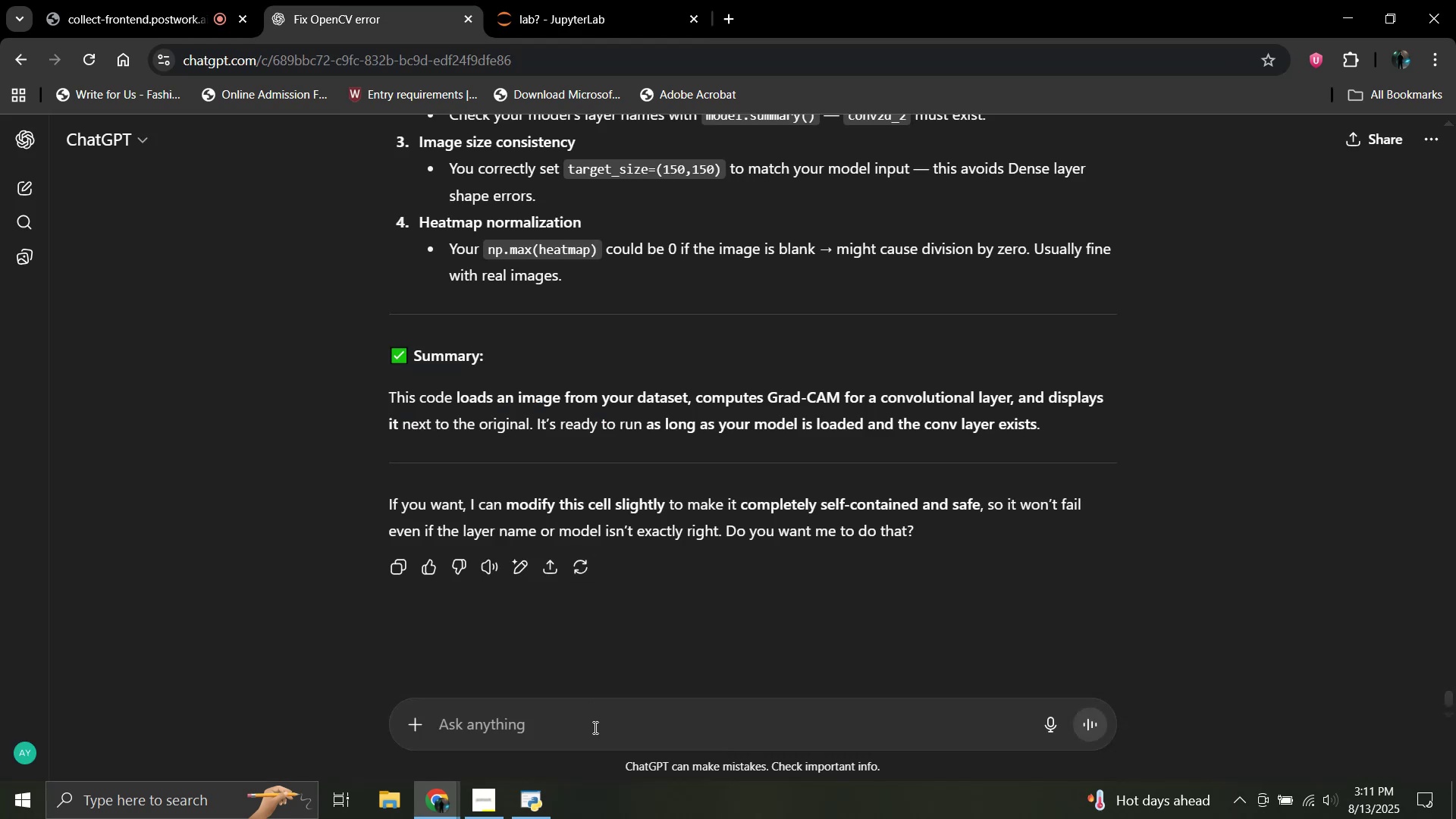 
left_click([592, 738])
 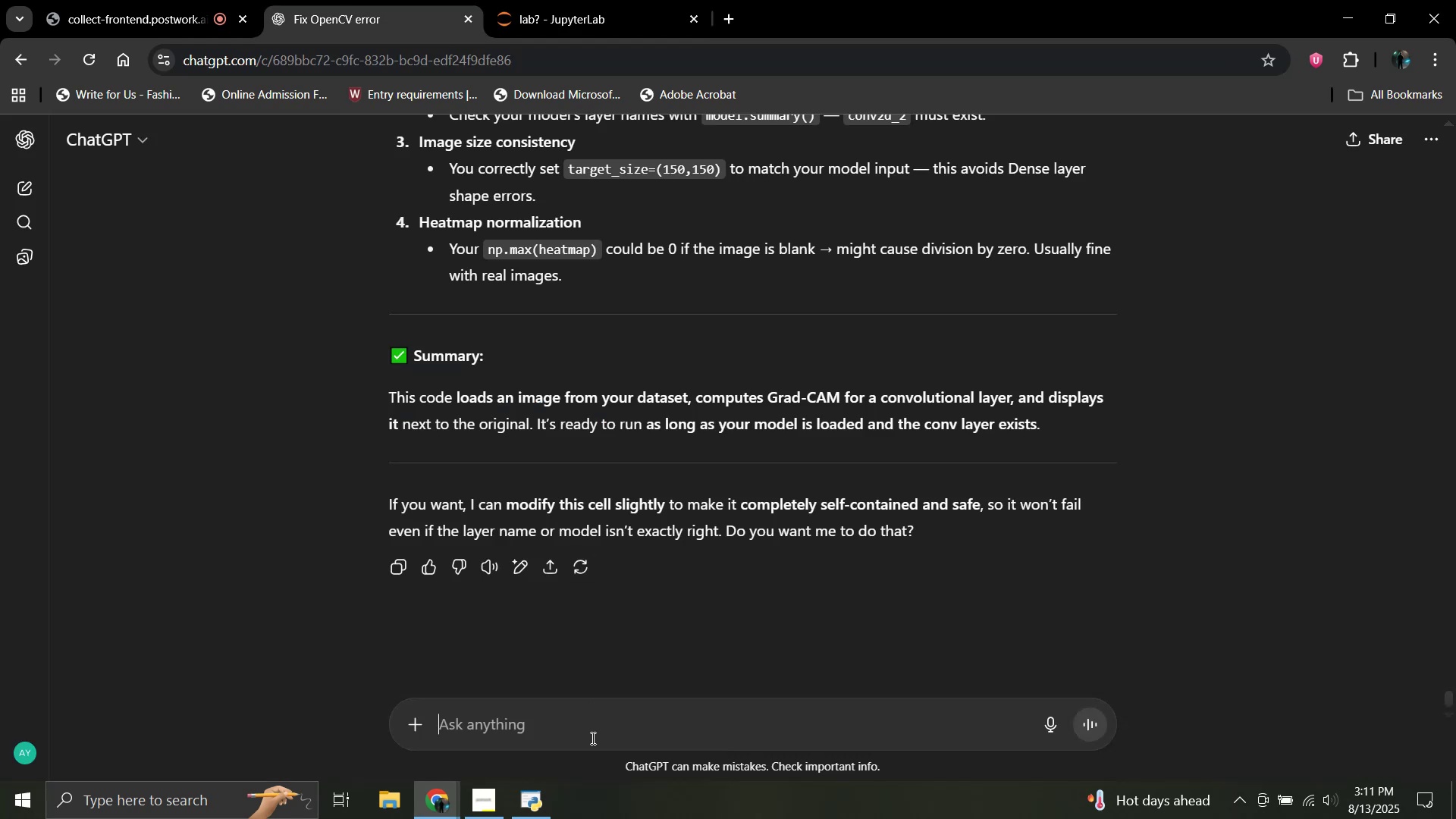 
key(Control+V)
 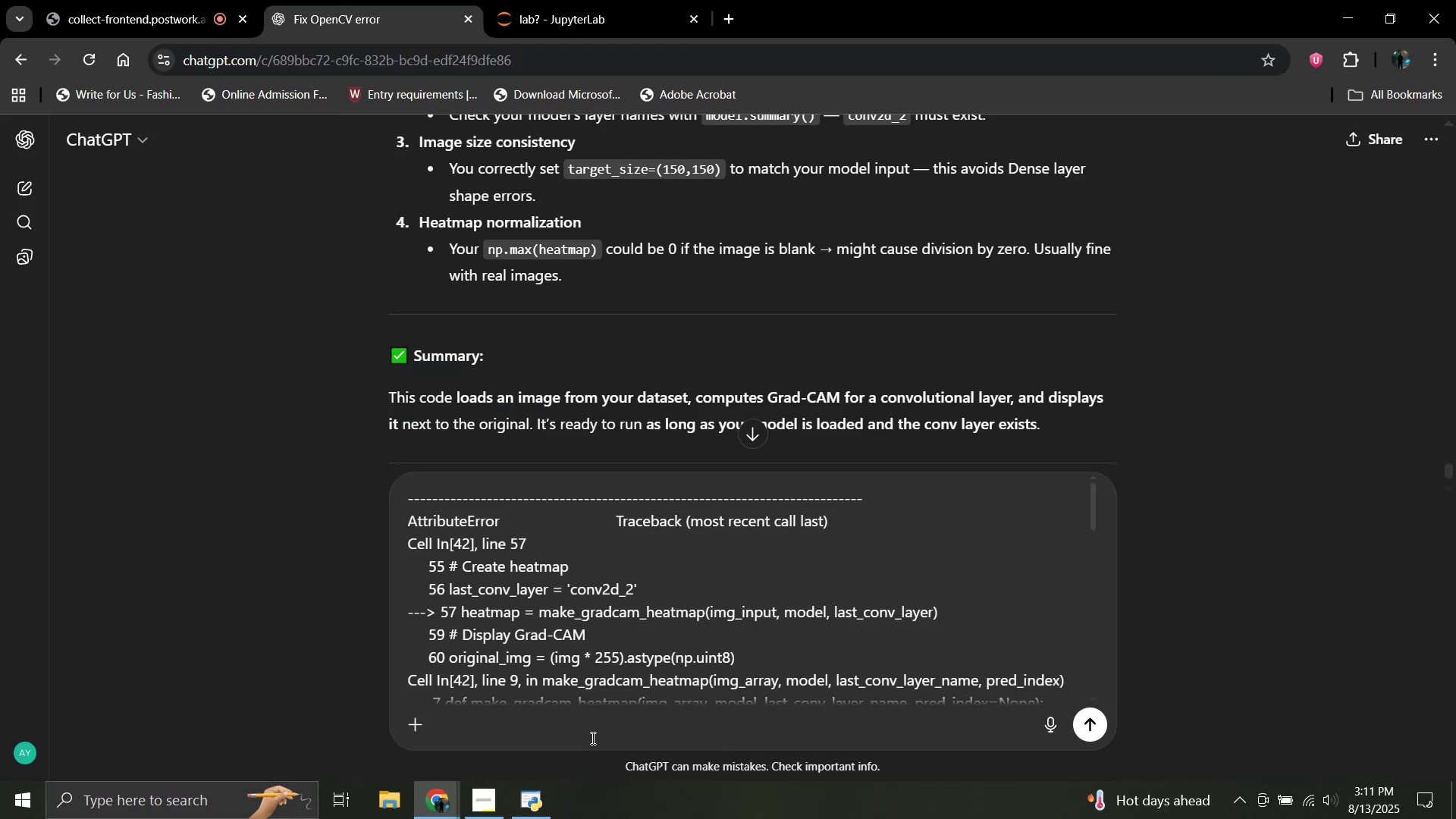 
type( wh)
key(Backspace)
key(Backspace)
 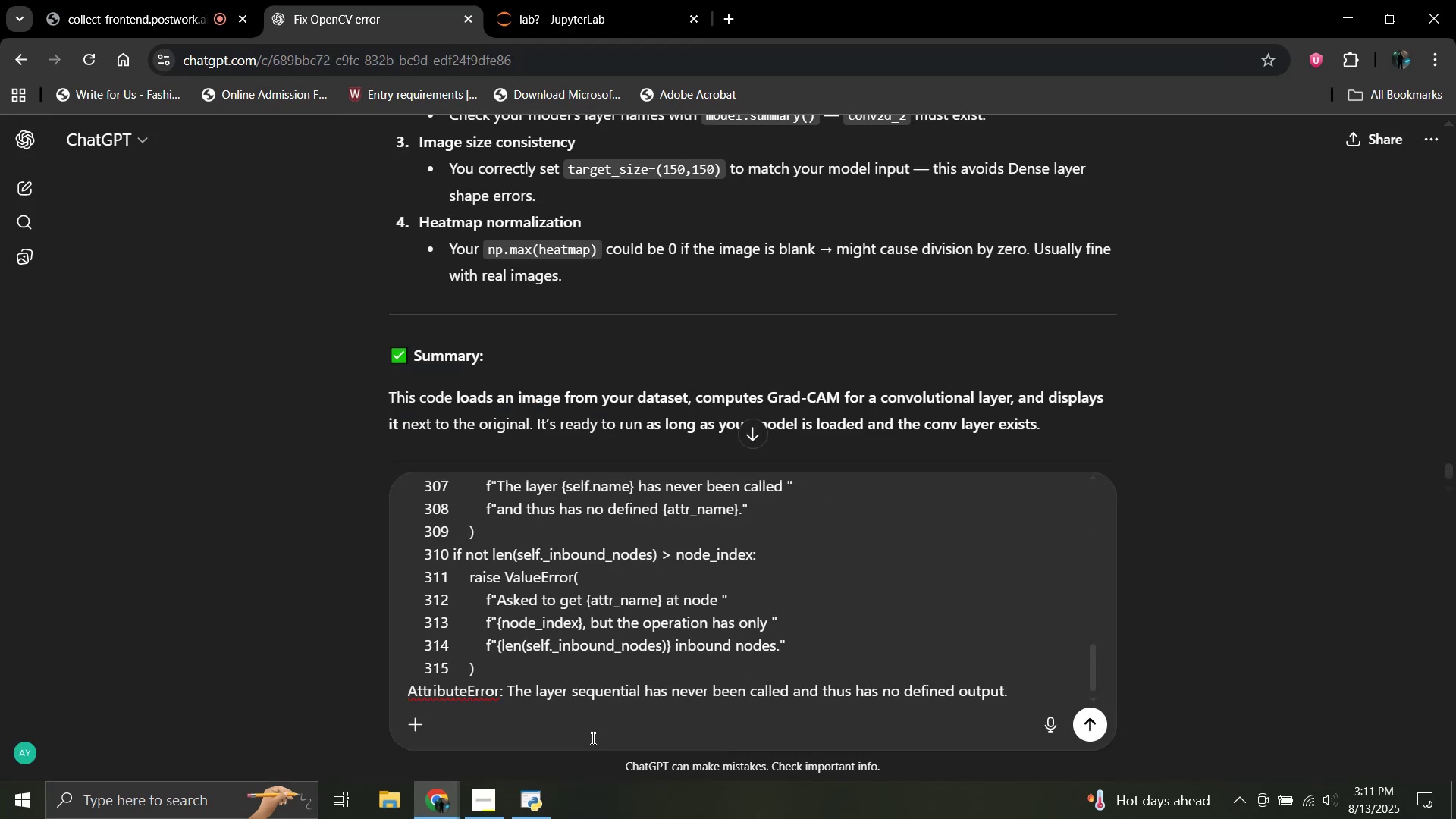 
key(Shift+Enter)
 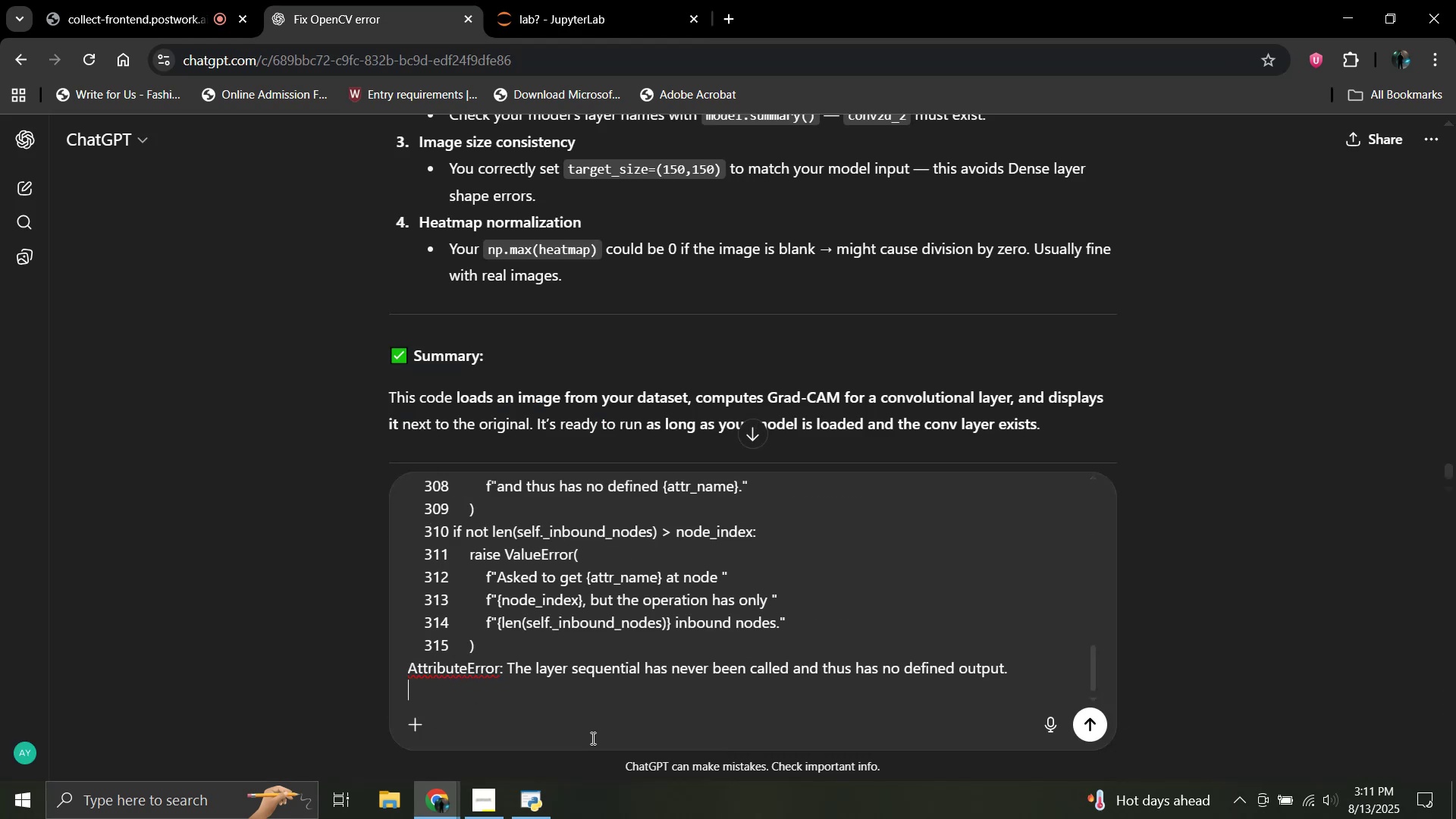 
key(Shift+Enter)
 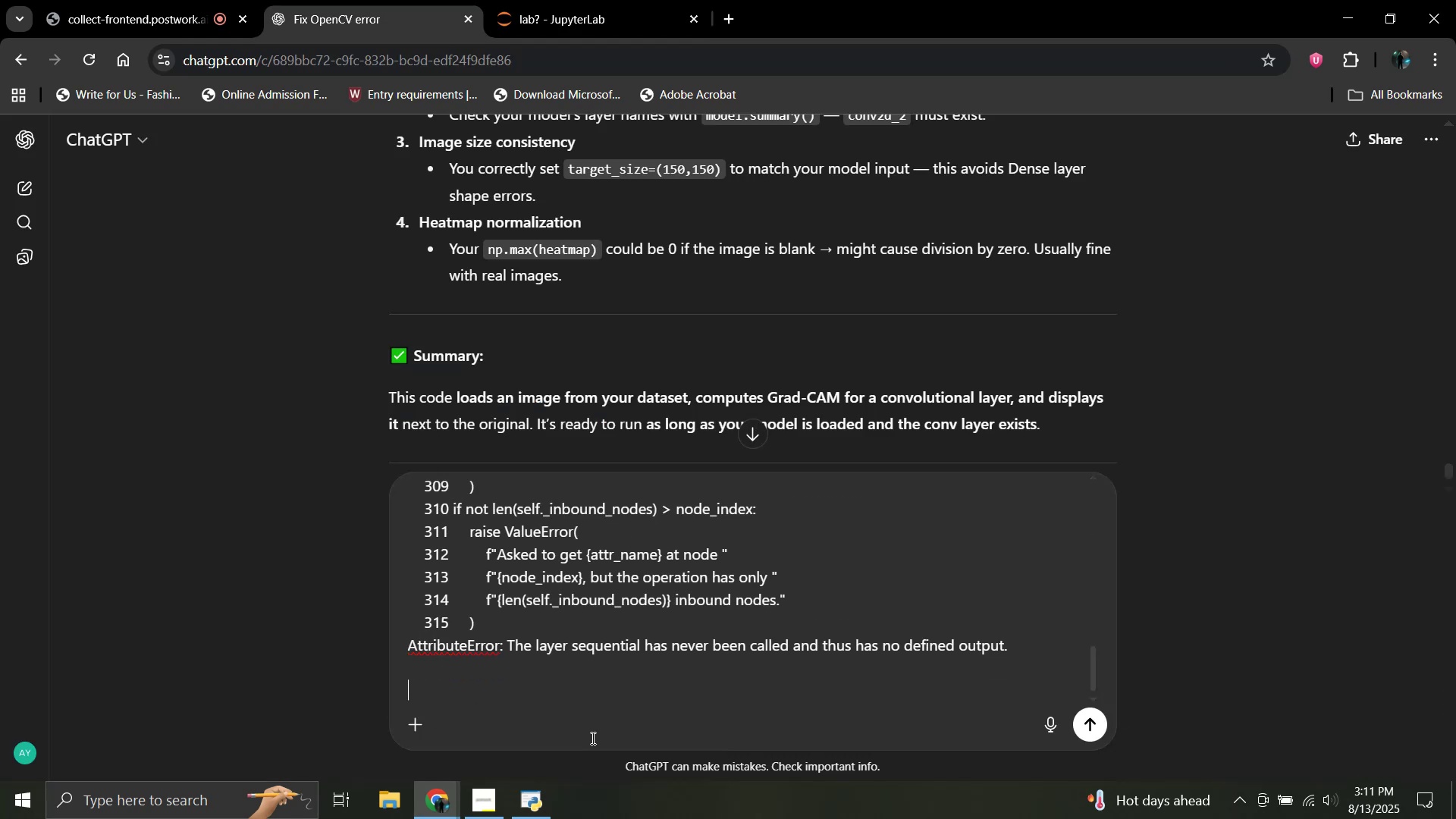 
type(whit)
key(Backspace)
key(Backspace)
key(Backspace)
type(ith the code given before)
 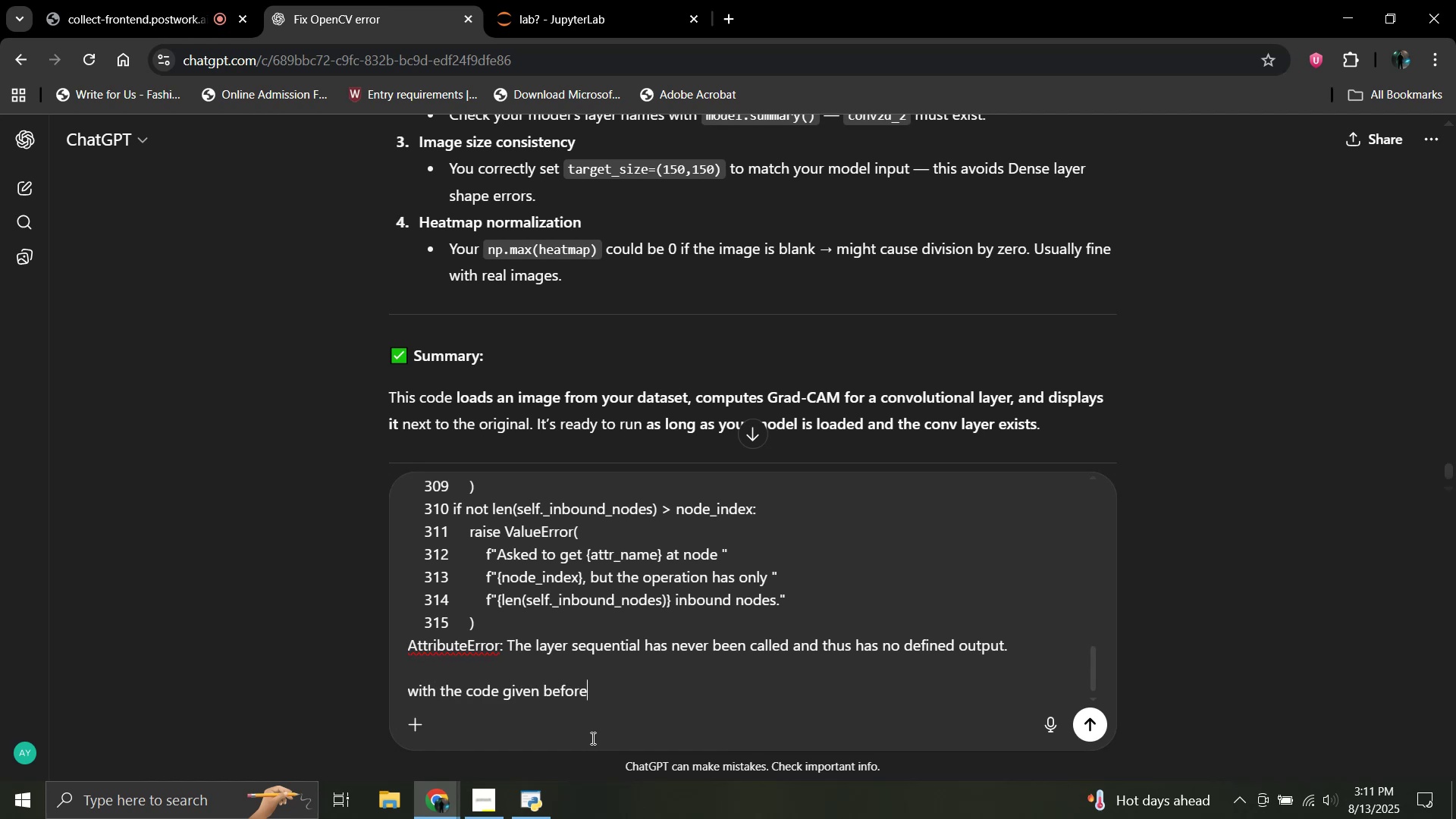 
hold_key(key=ArrowLeft, duration=1.2)
 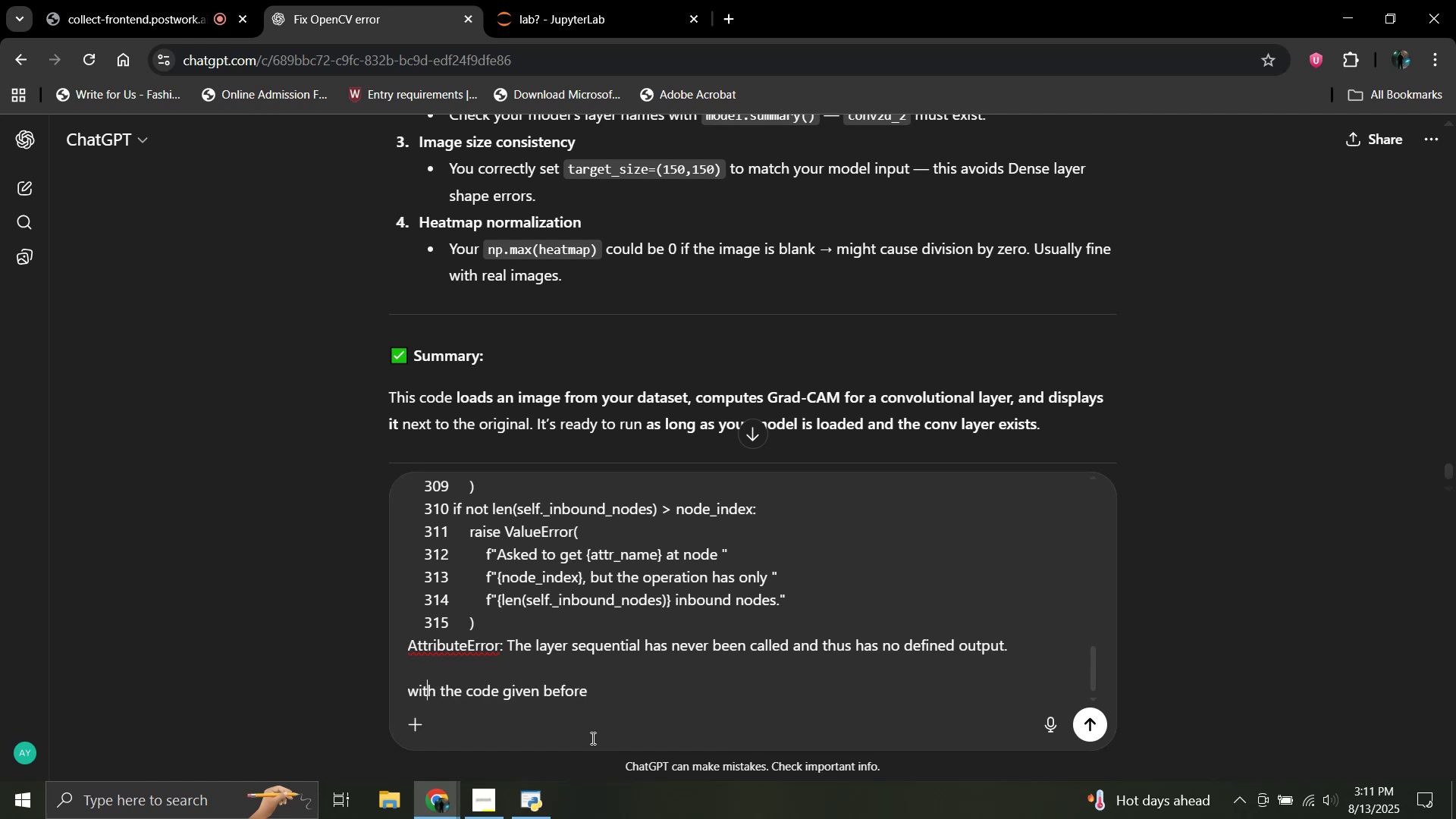 
key(ArrowLeft)
 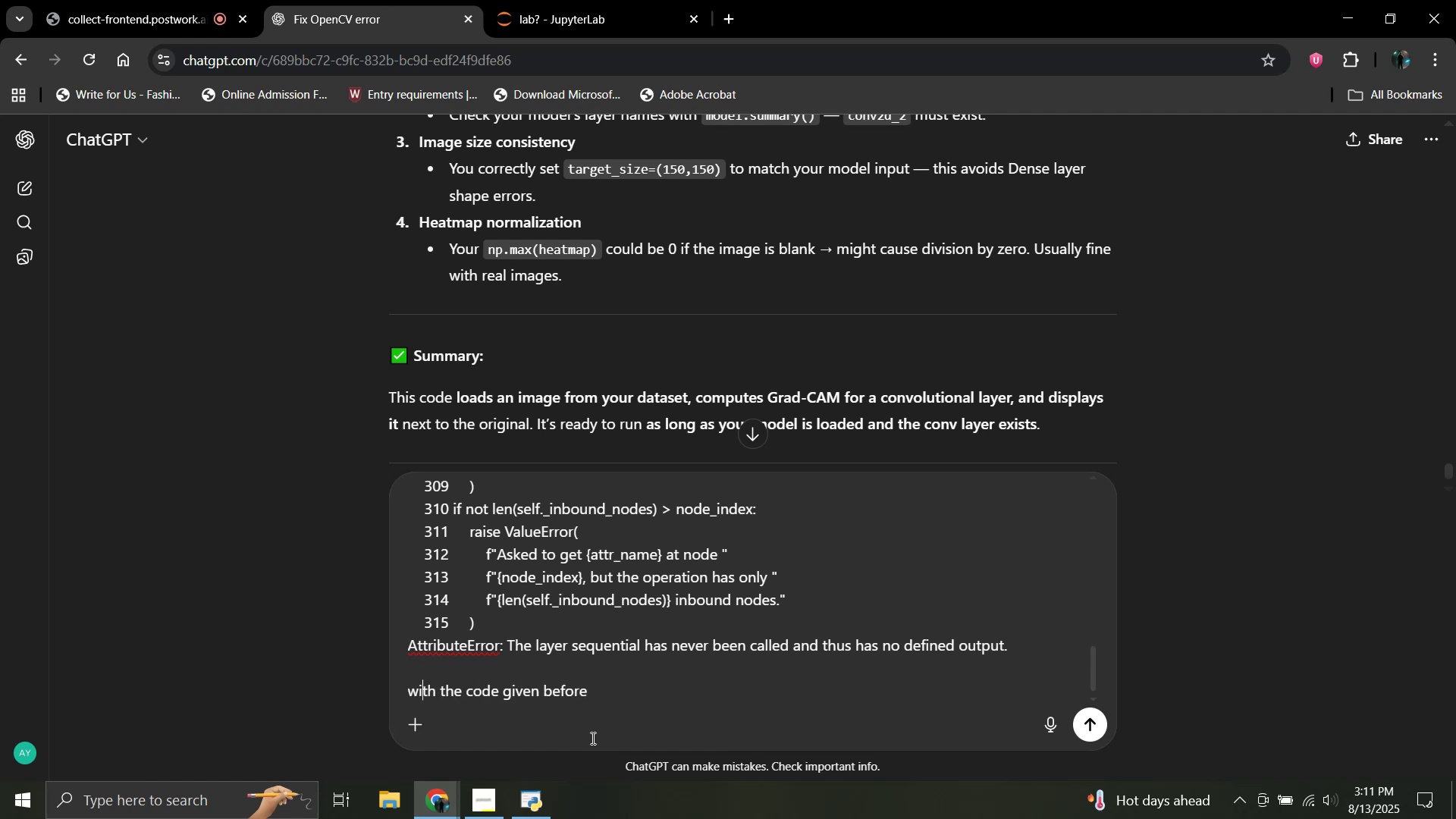 
key(ArrowLeft)
 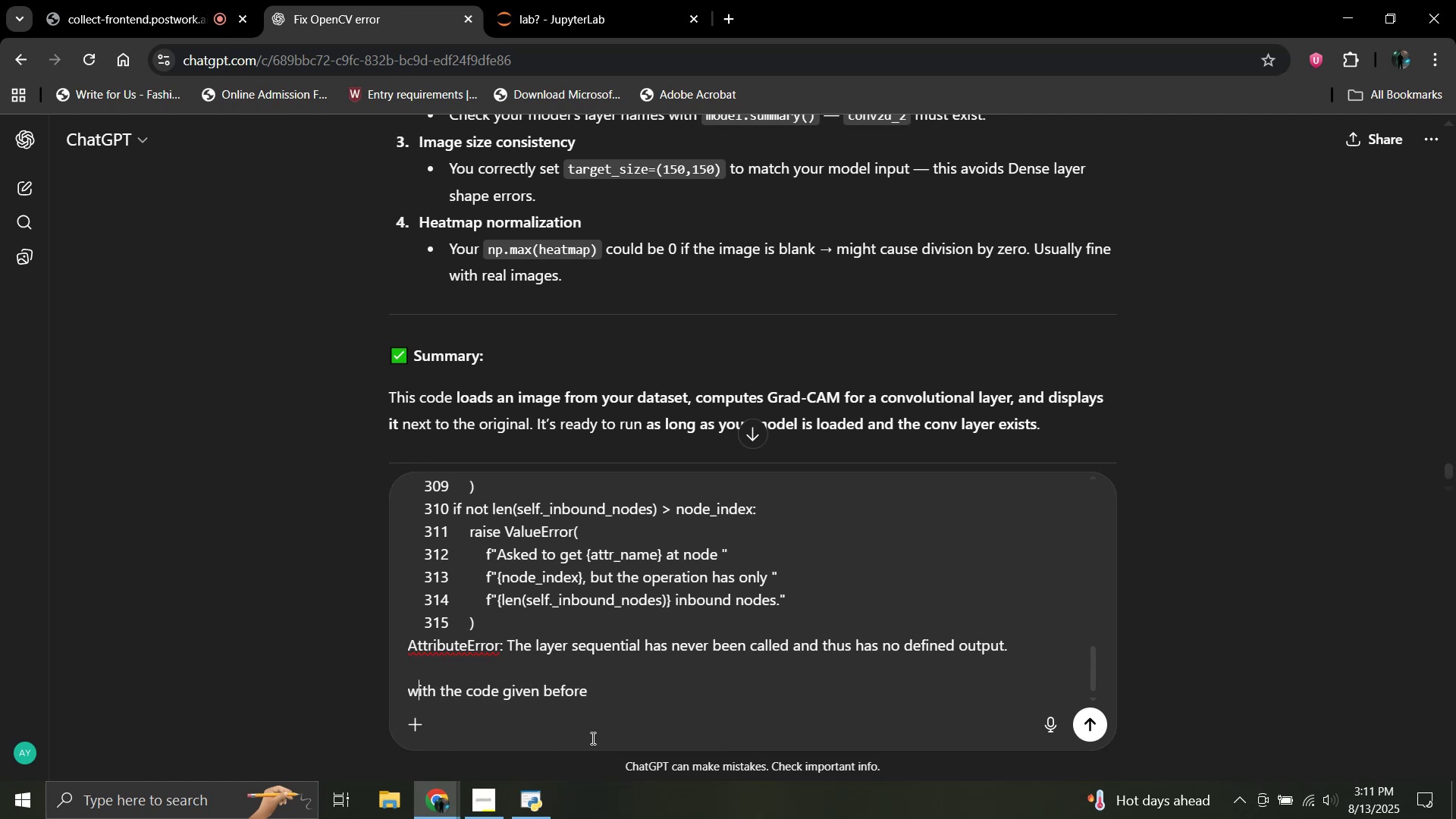 
key(ArrowLeft)
 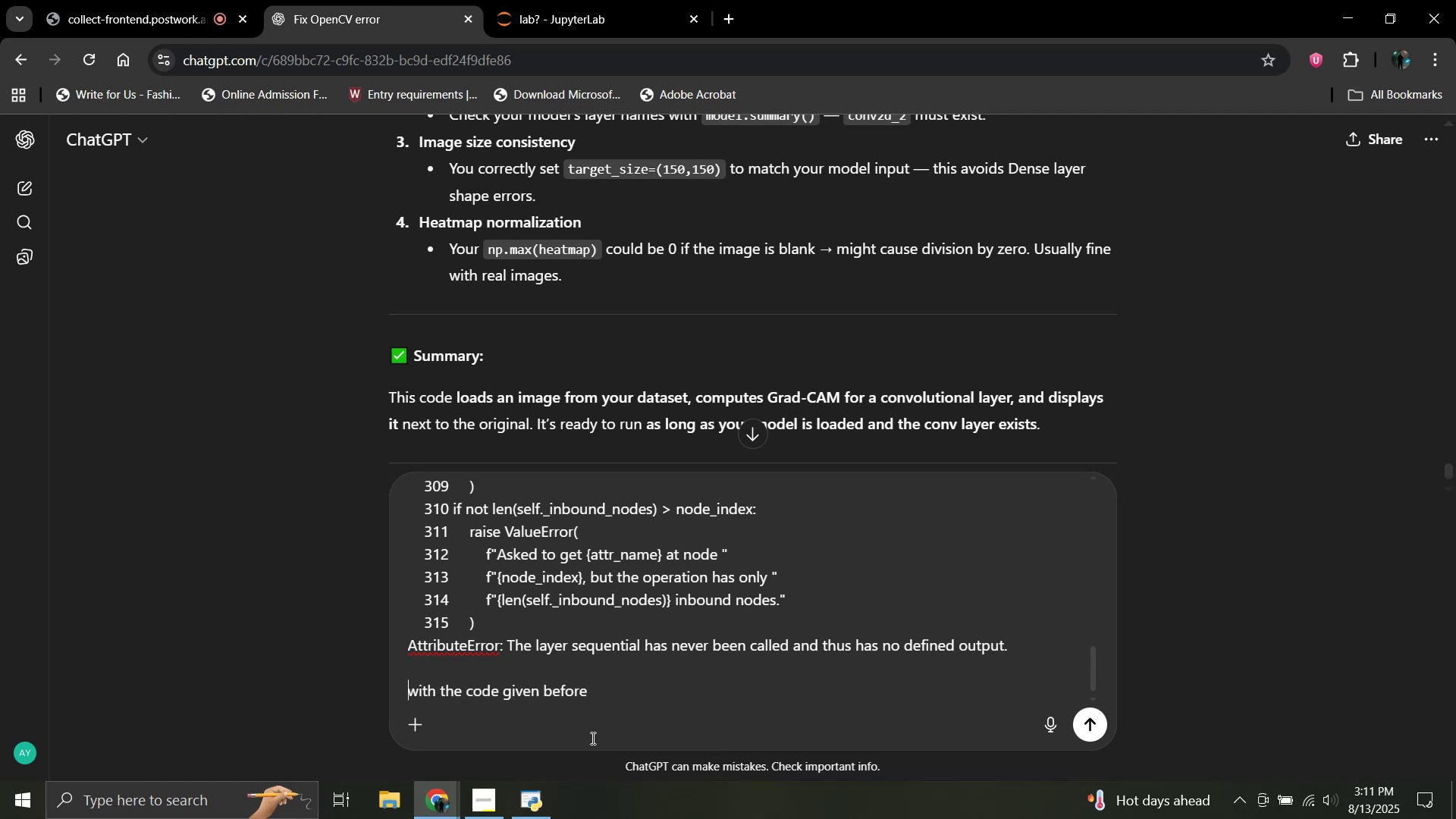 
type(error )
 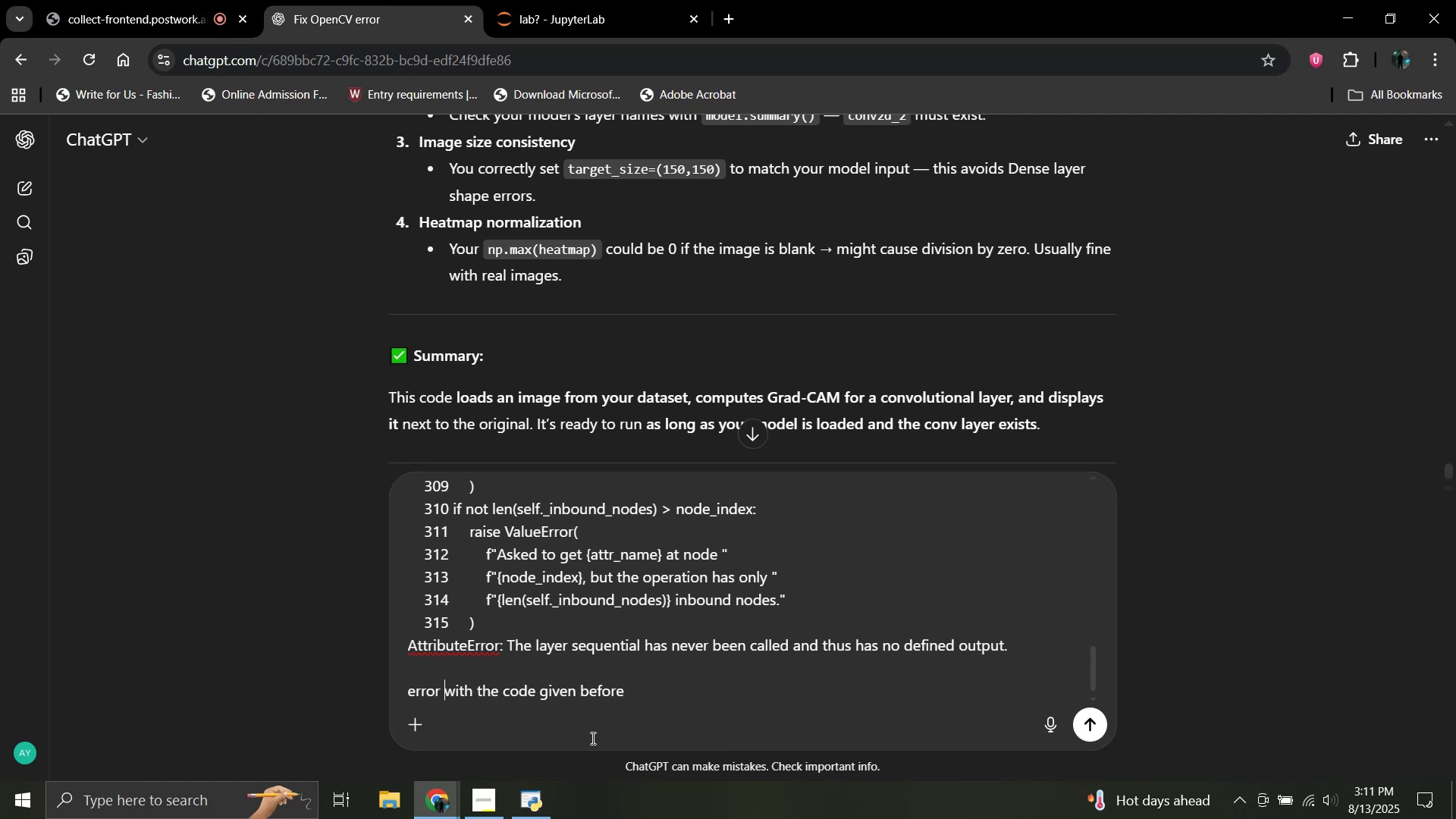 
key(Enter)
 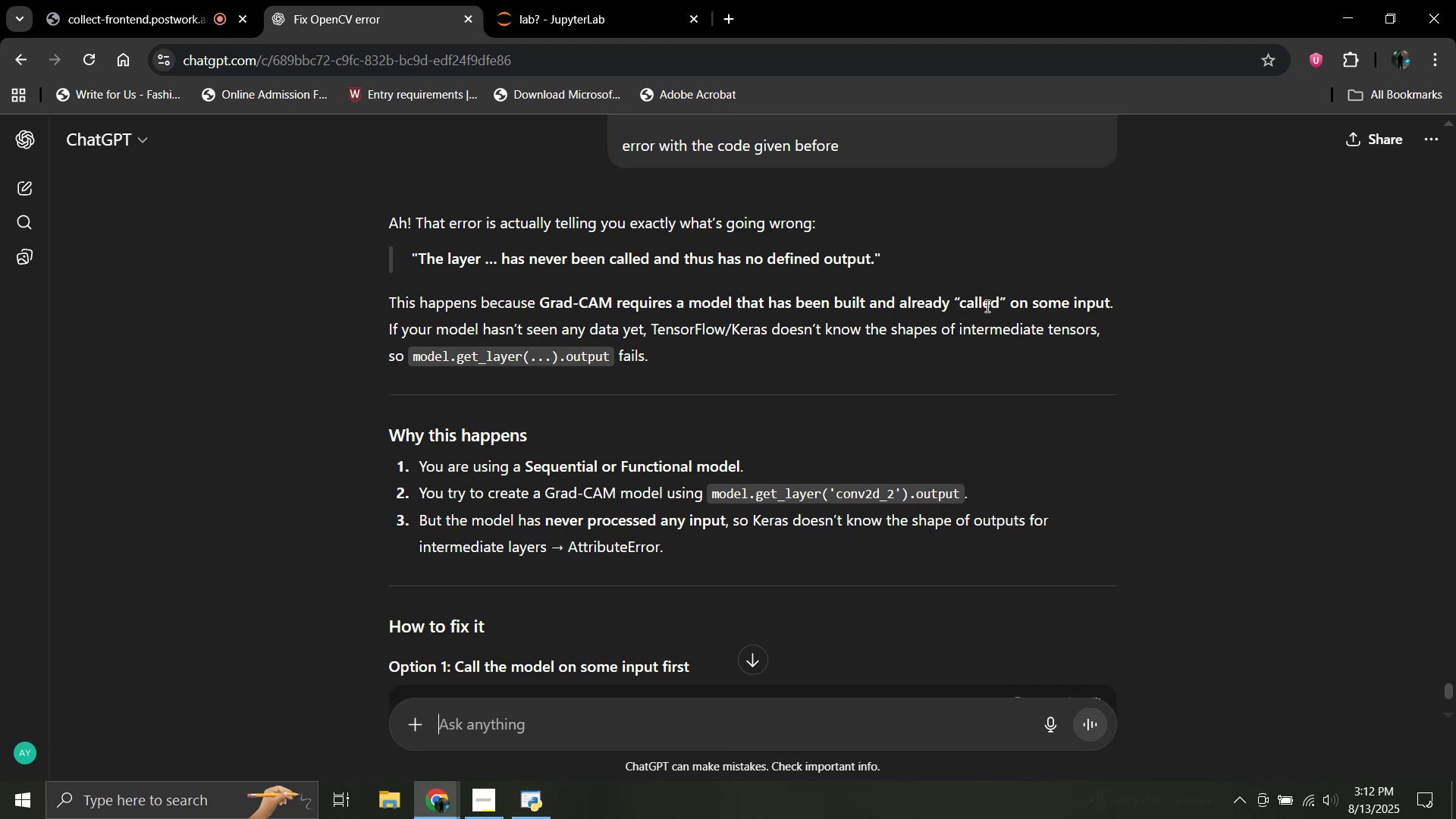 
wait(27.28)
 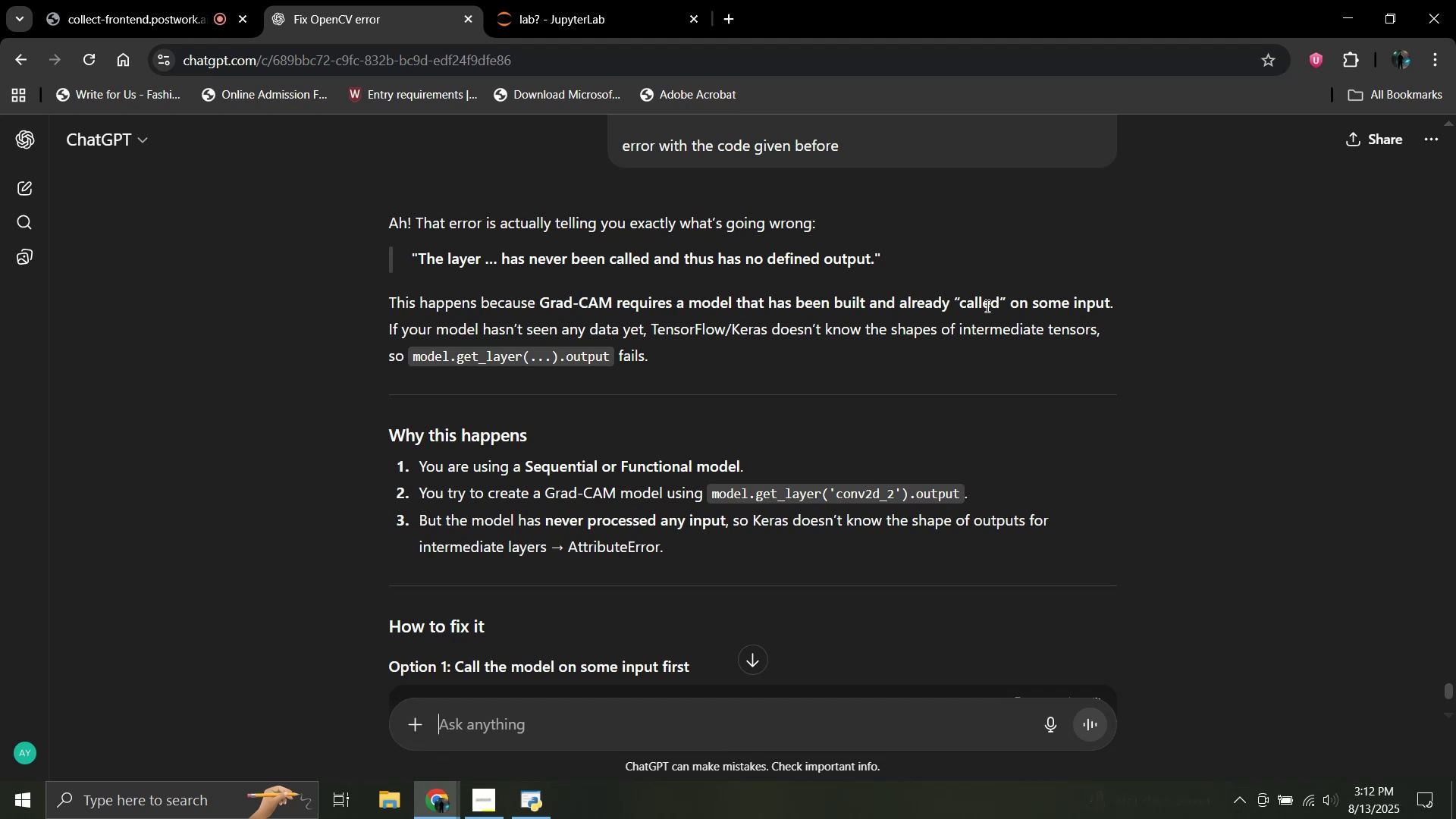 
scroll: coordinate [505, 451], scroll_direction: down, amount: 1.0
 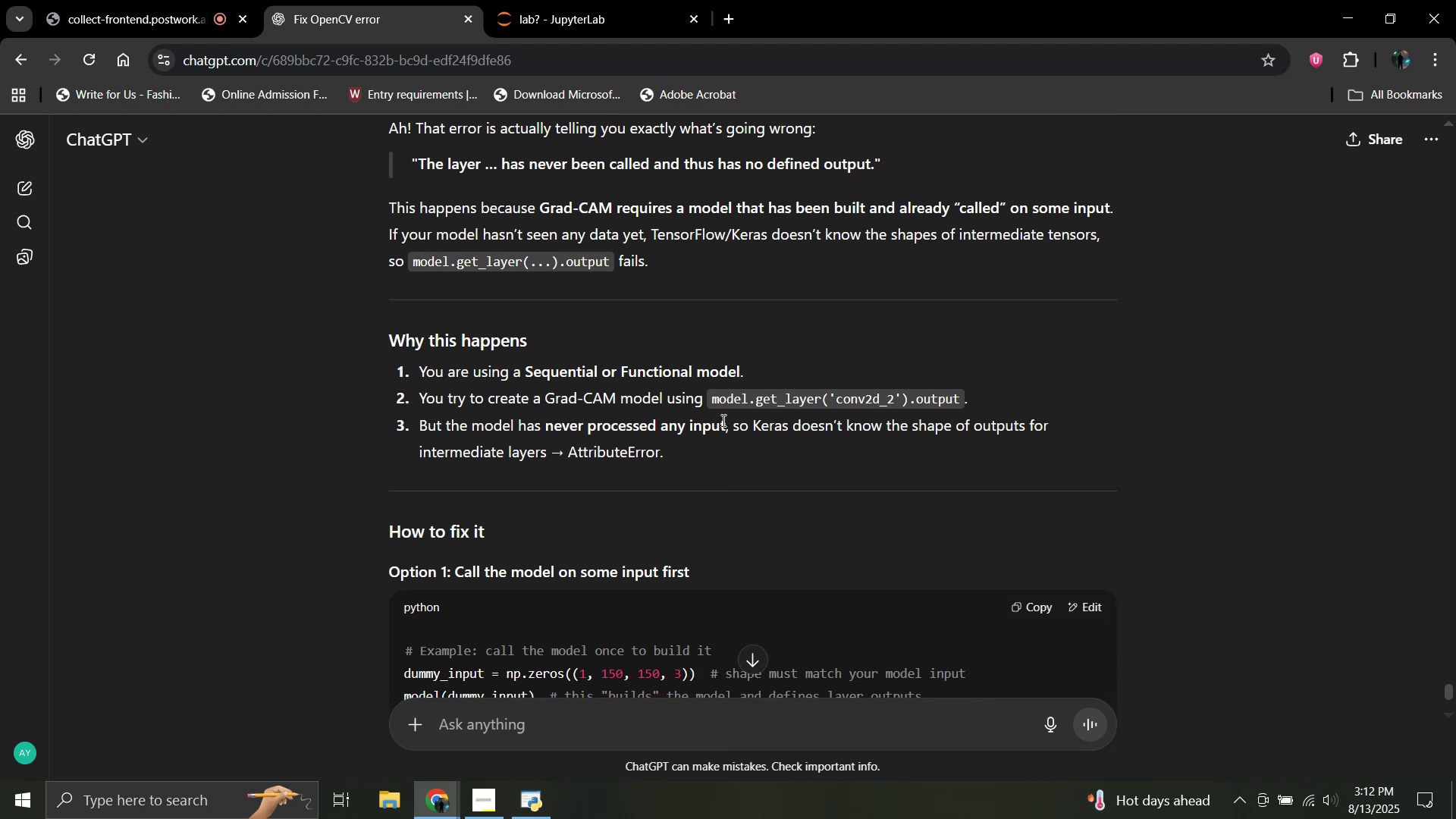 
wait(8.63)
 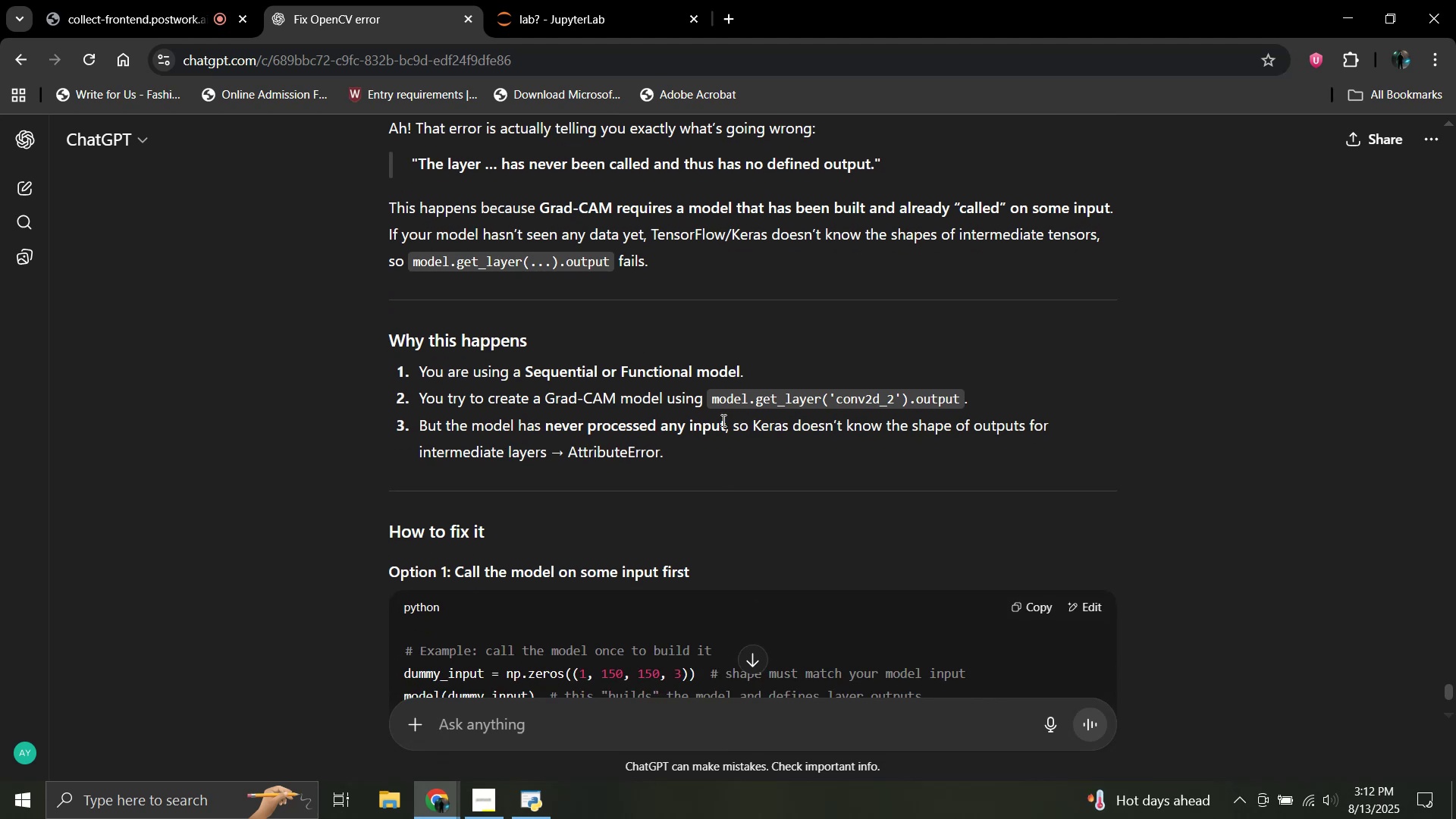 
scroll: coordinate [522, 451], scroll_direction: down, amount: 1.0
 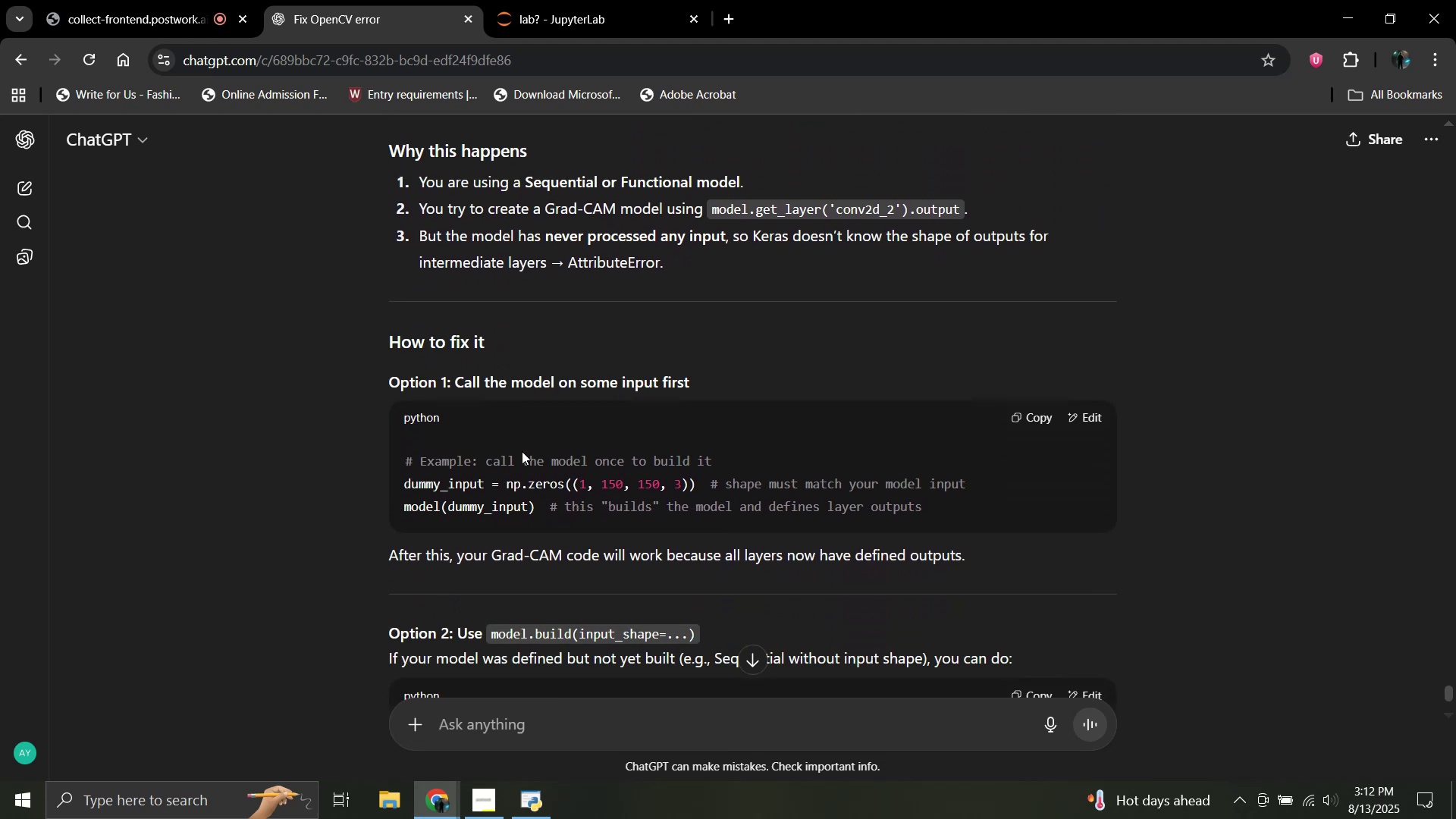 
wait(5.3)
 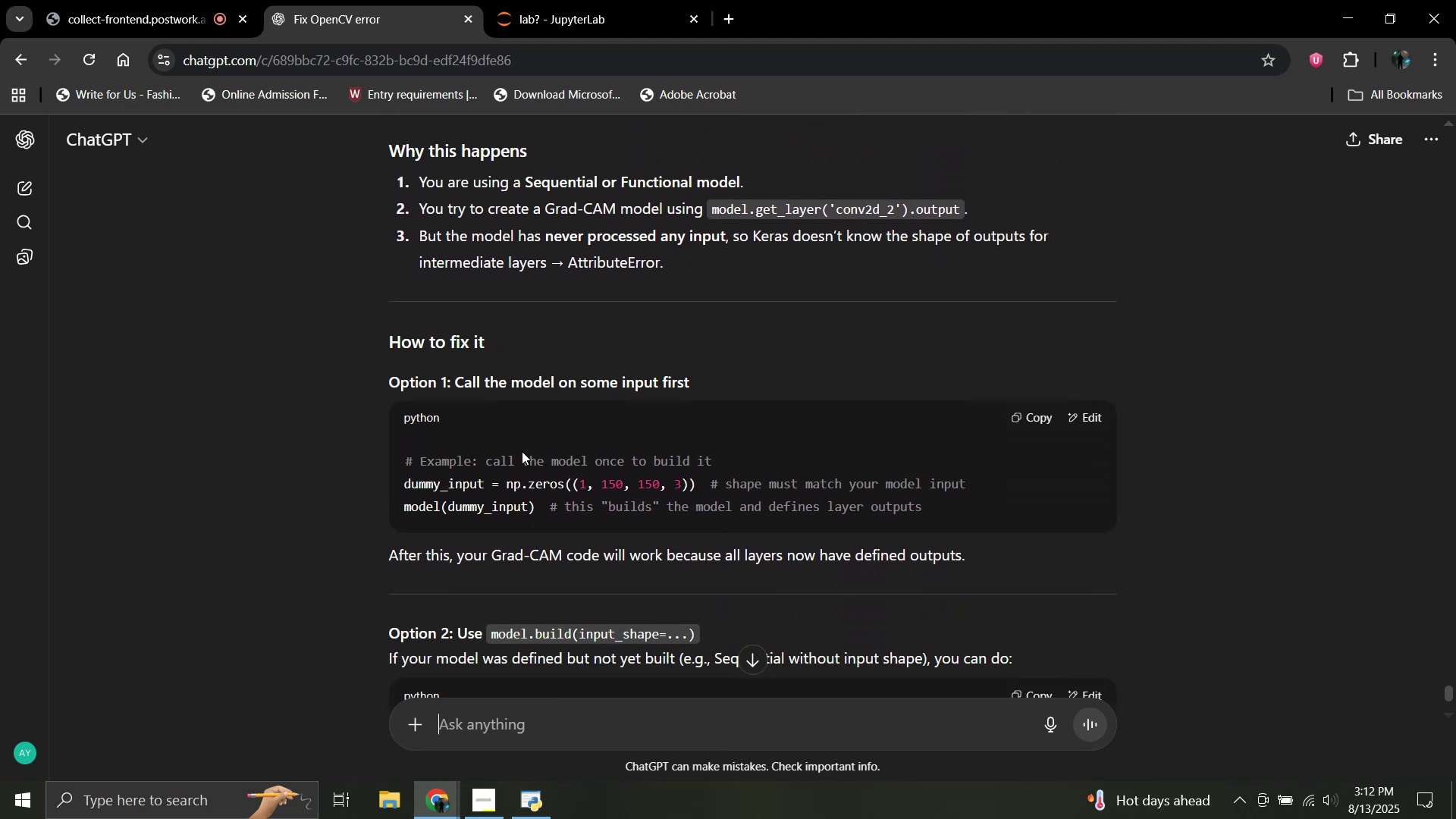 
scroll: coordinate [587, 443], scroll_direction: down, amount: 5.0
 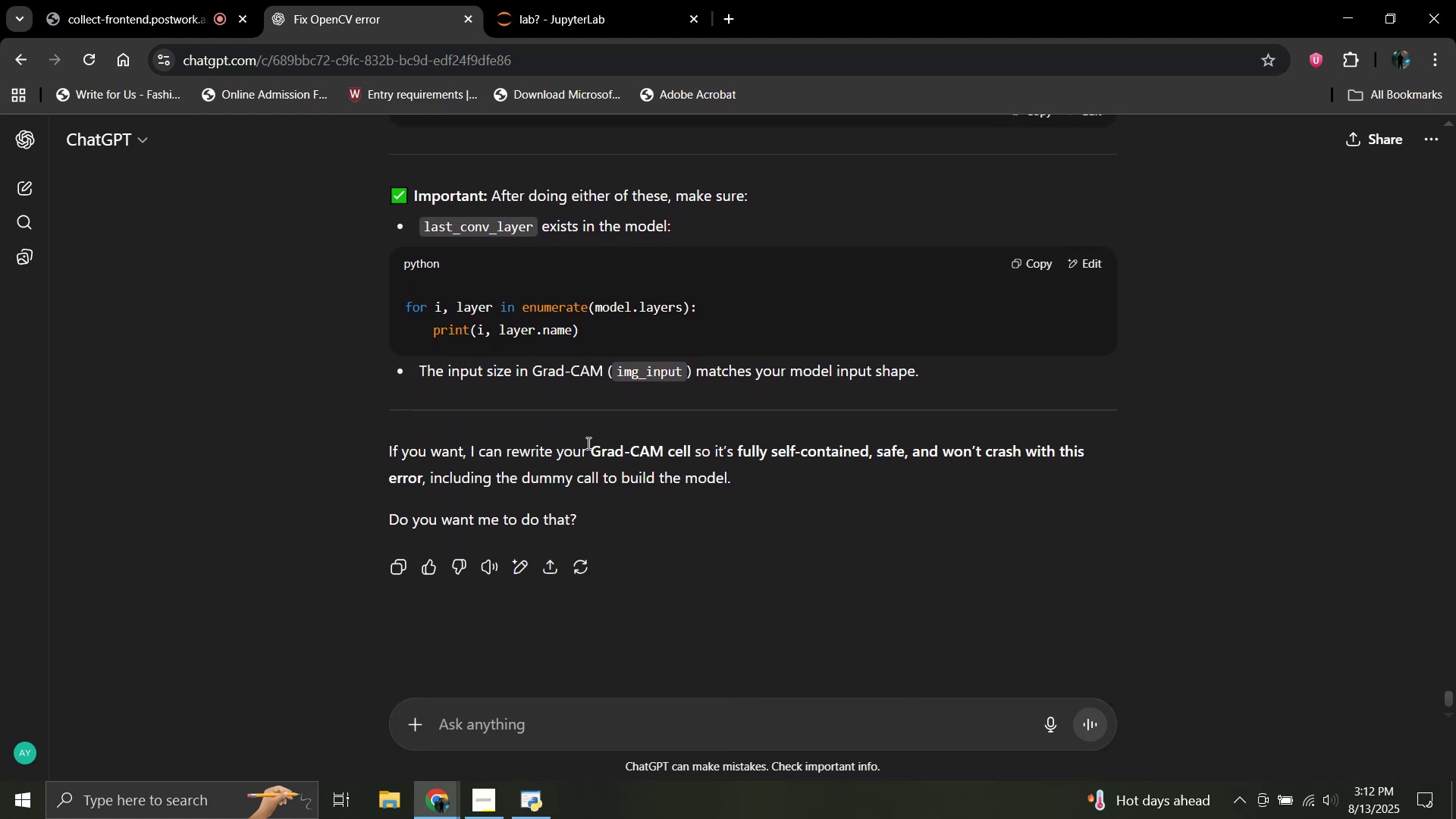 
scroll: coordinate [587, 443], scroll_direction: up, amount: 1.0
 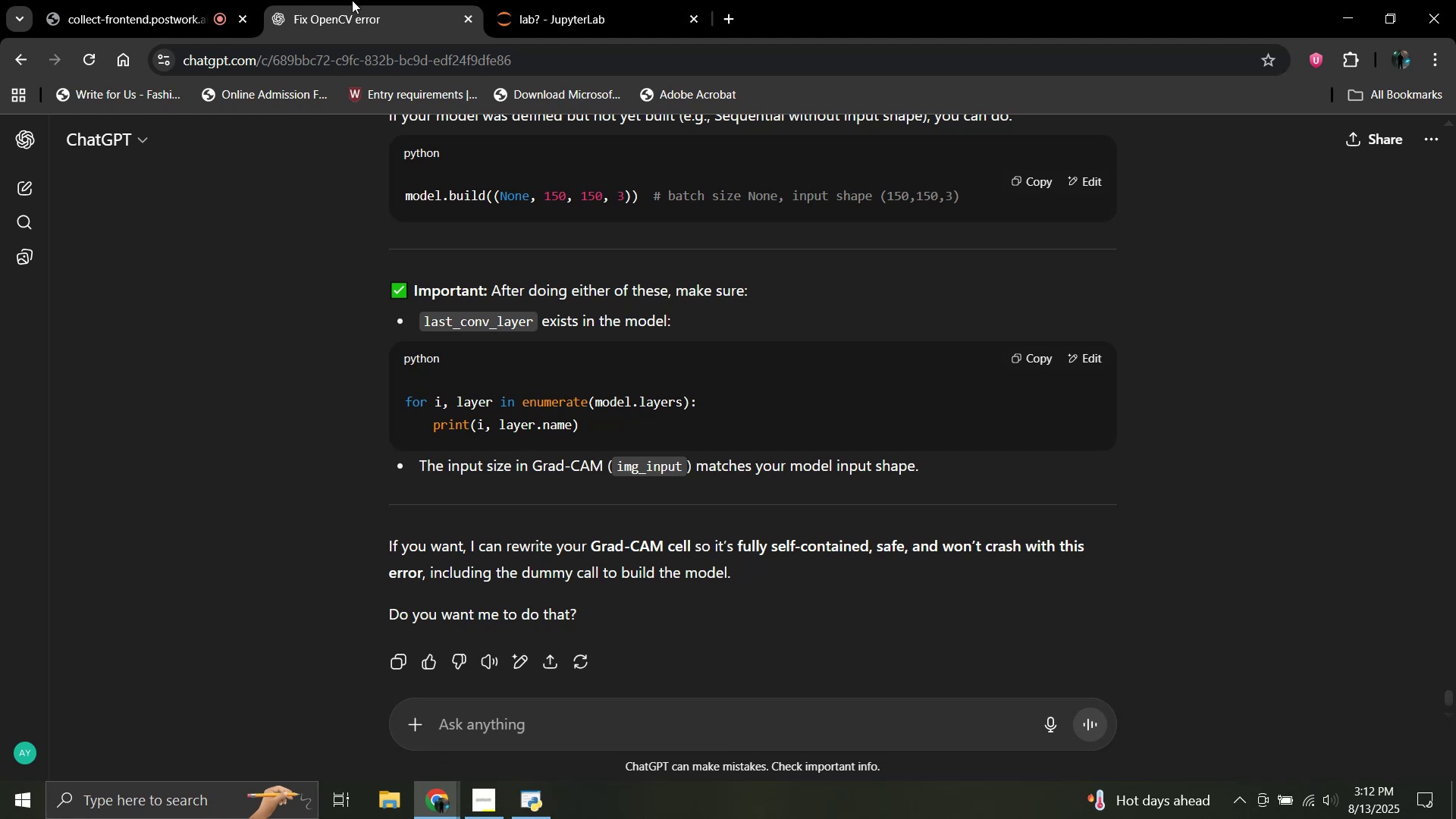 
scroll: coordinate [496, 330], scroll_direction: down, amount: 11.0
 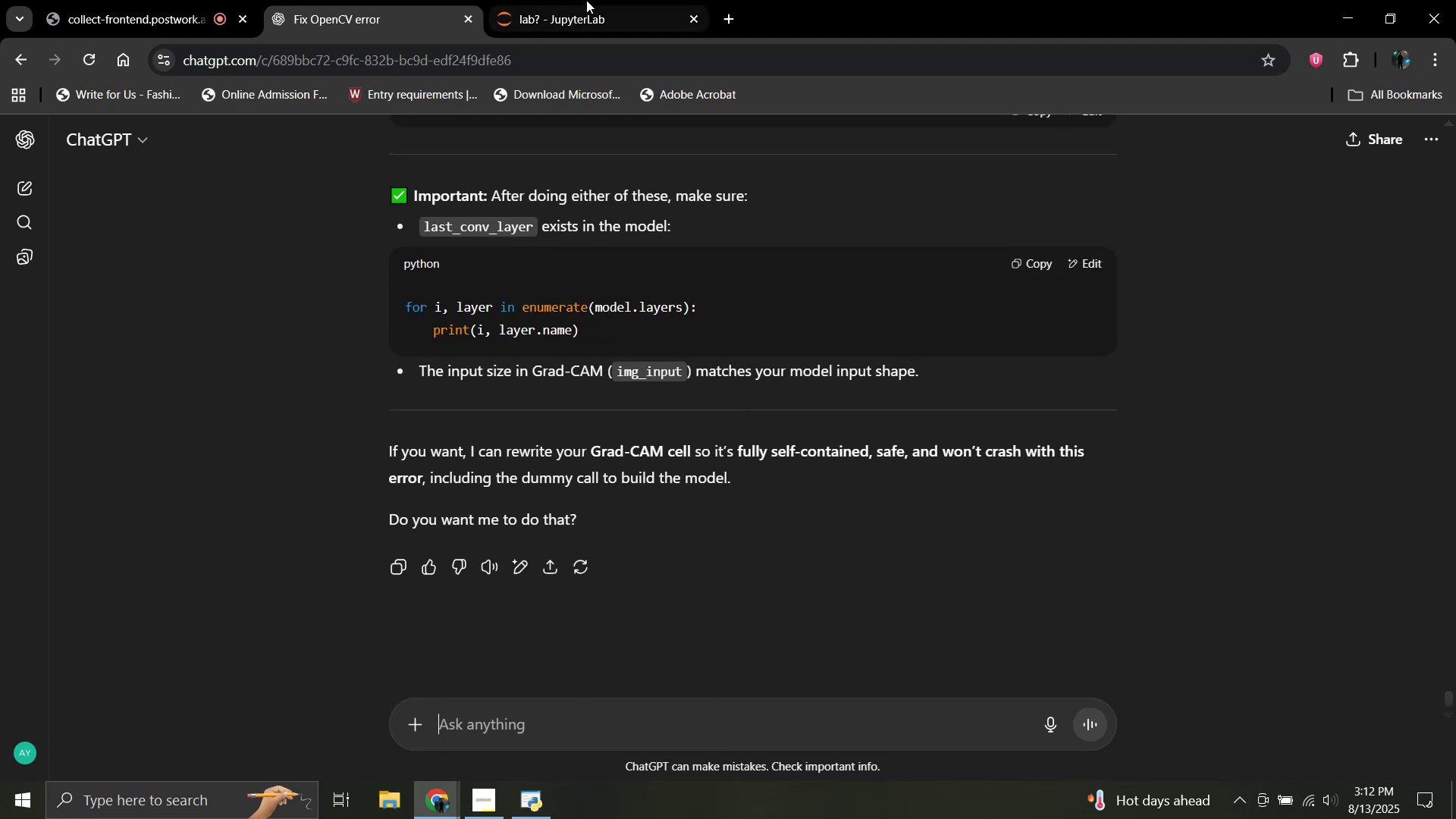 
left_click([586, 0])
 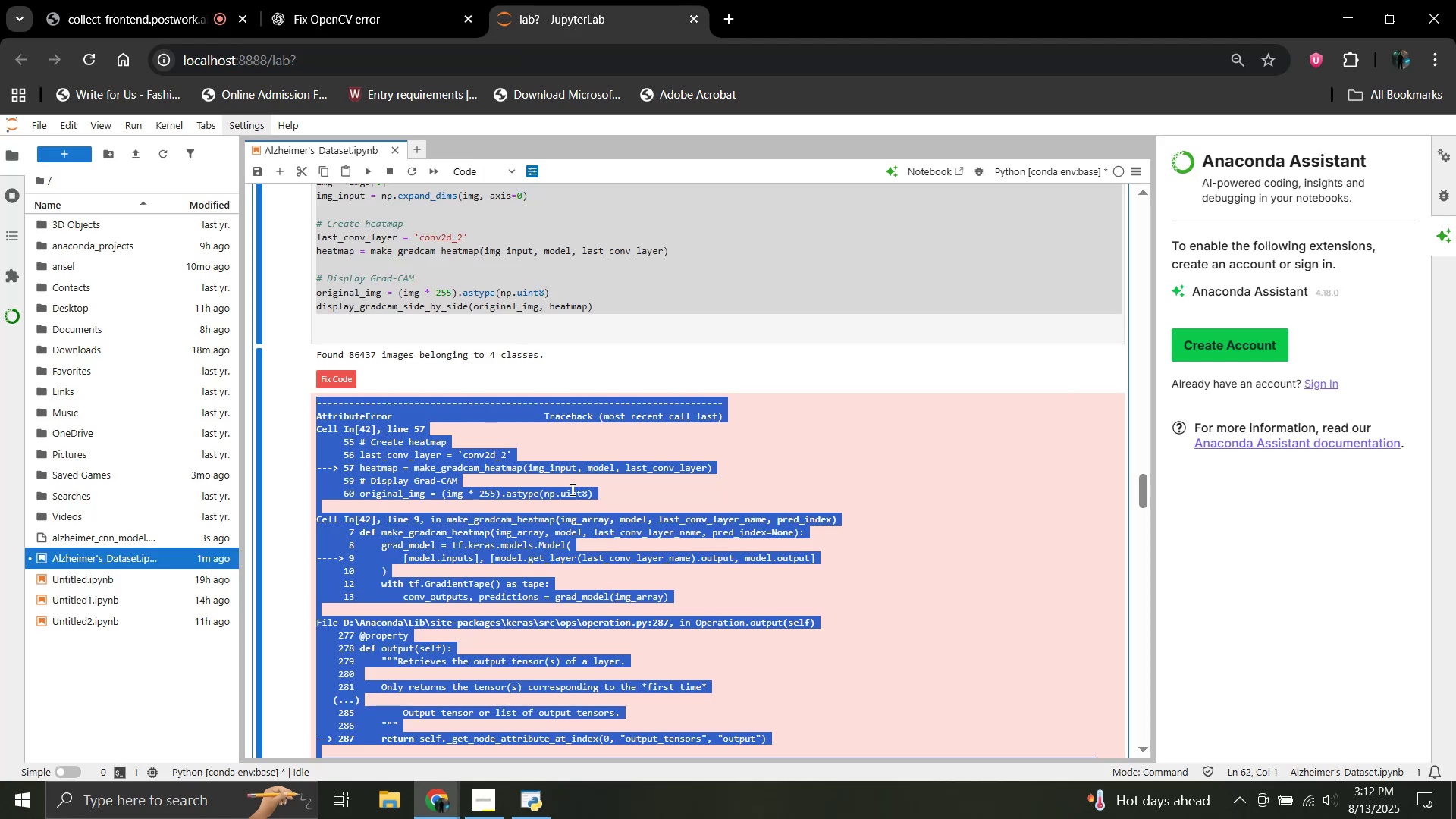 
scroll: coordinate [430, 413], scroll_direction: up, amount: 9.0
 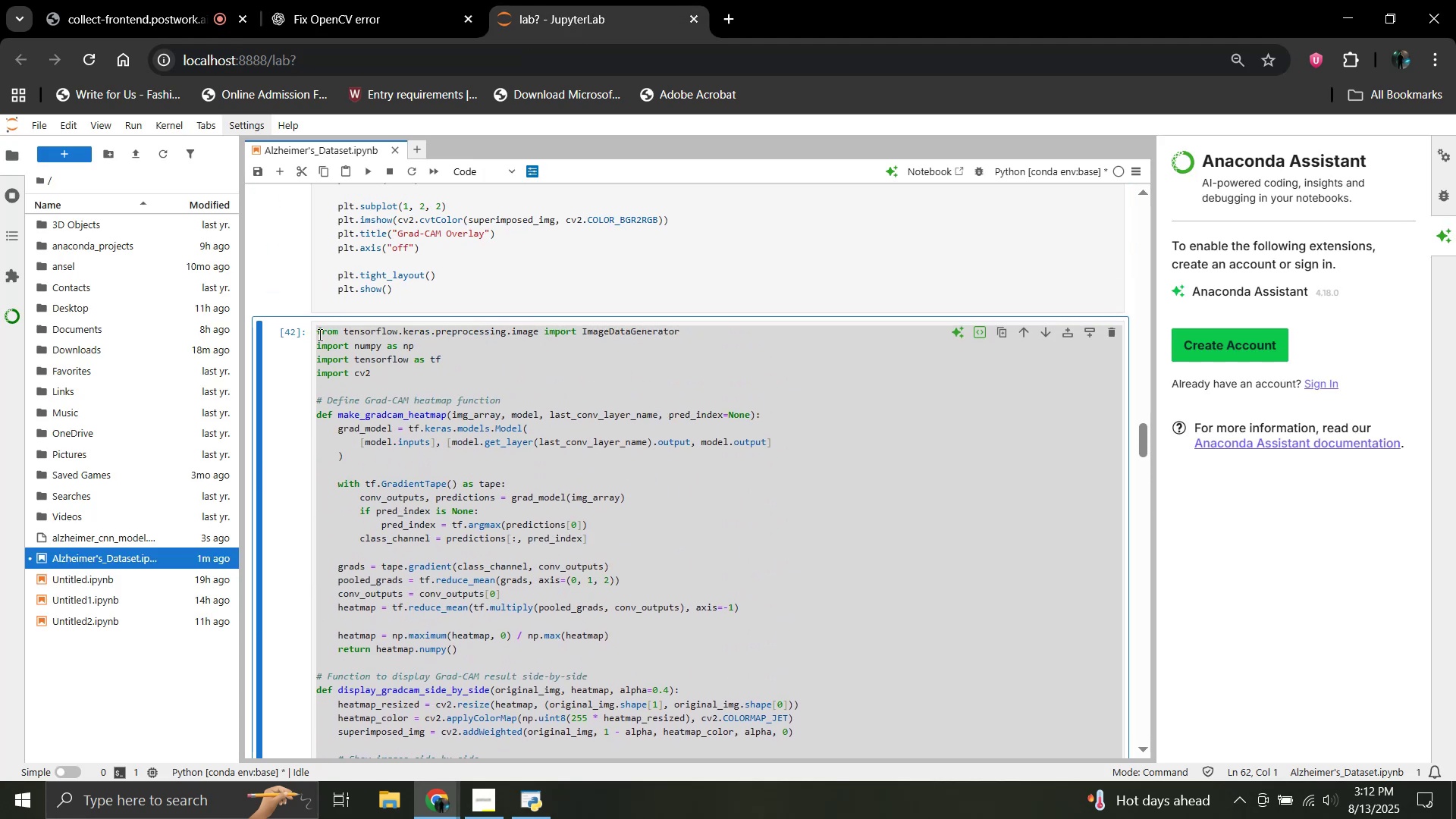 
left_click_drag(start_coordinate=[315, 332], to_coordinate=[322, 333])
 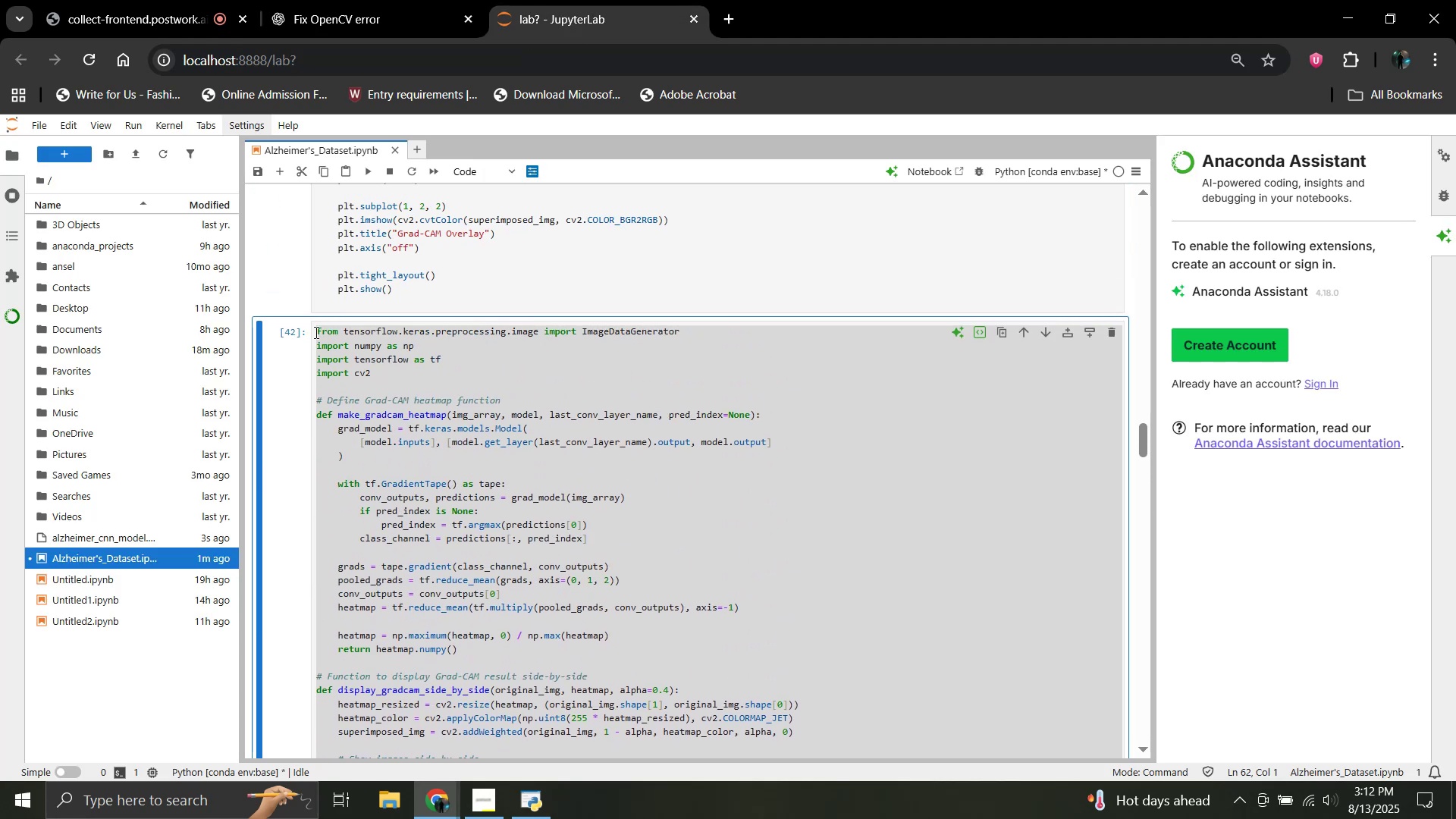 
left_click_drag(start_coordinate=[325, 334], to_coordinate=[499, 445])
 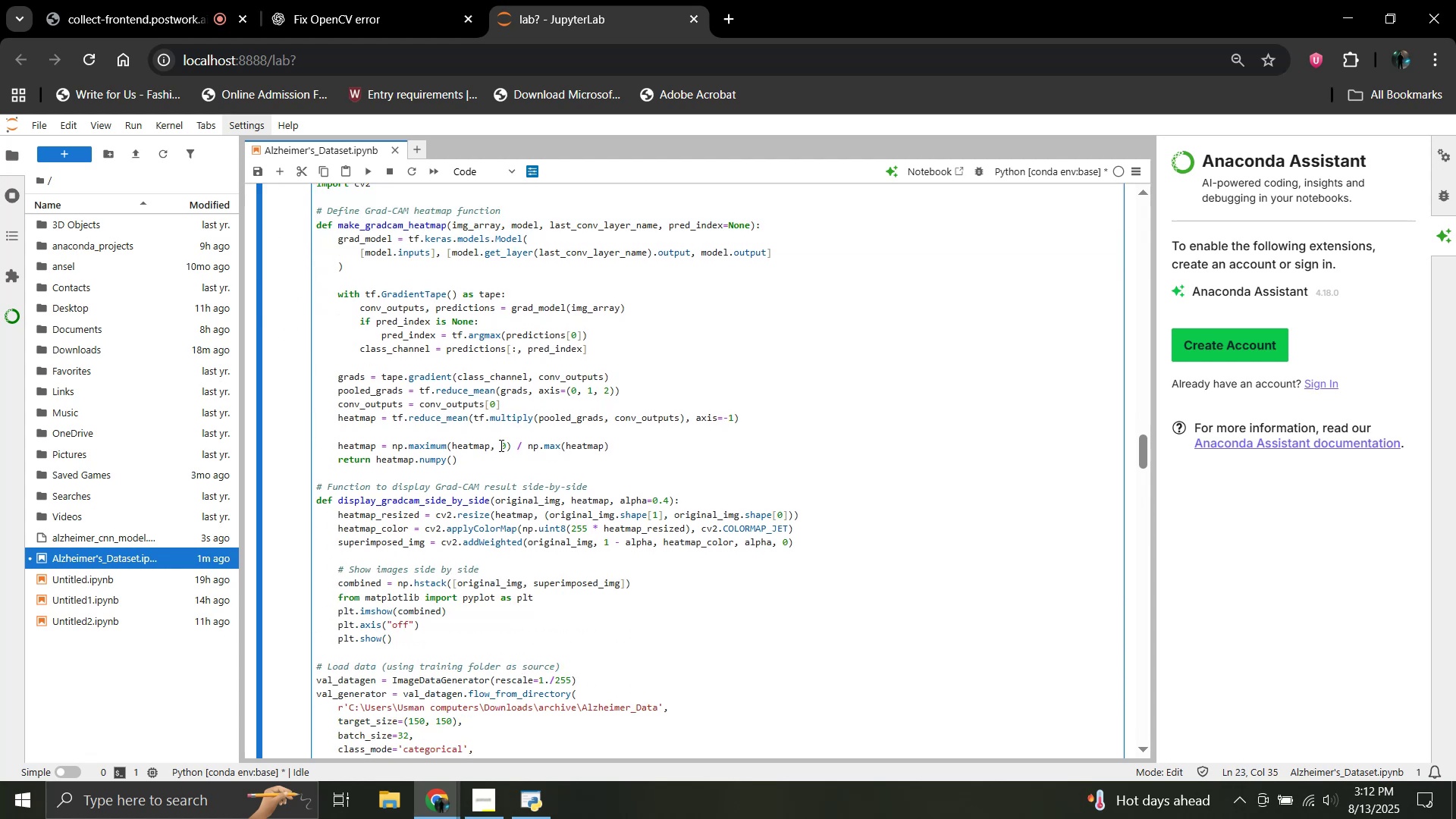 
scroll: coordinate [499, 445], scroll_direction: down, amount: 2.0
 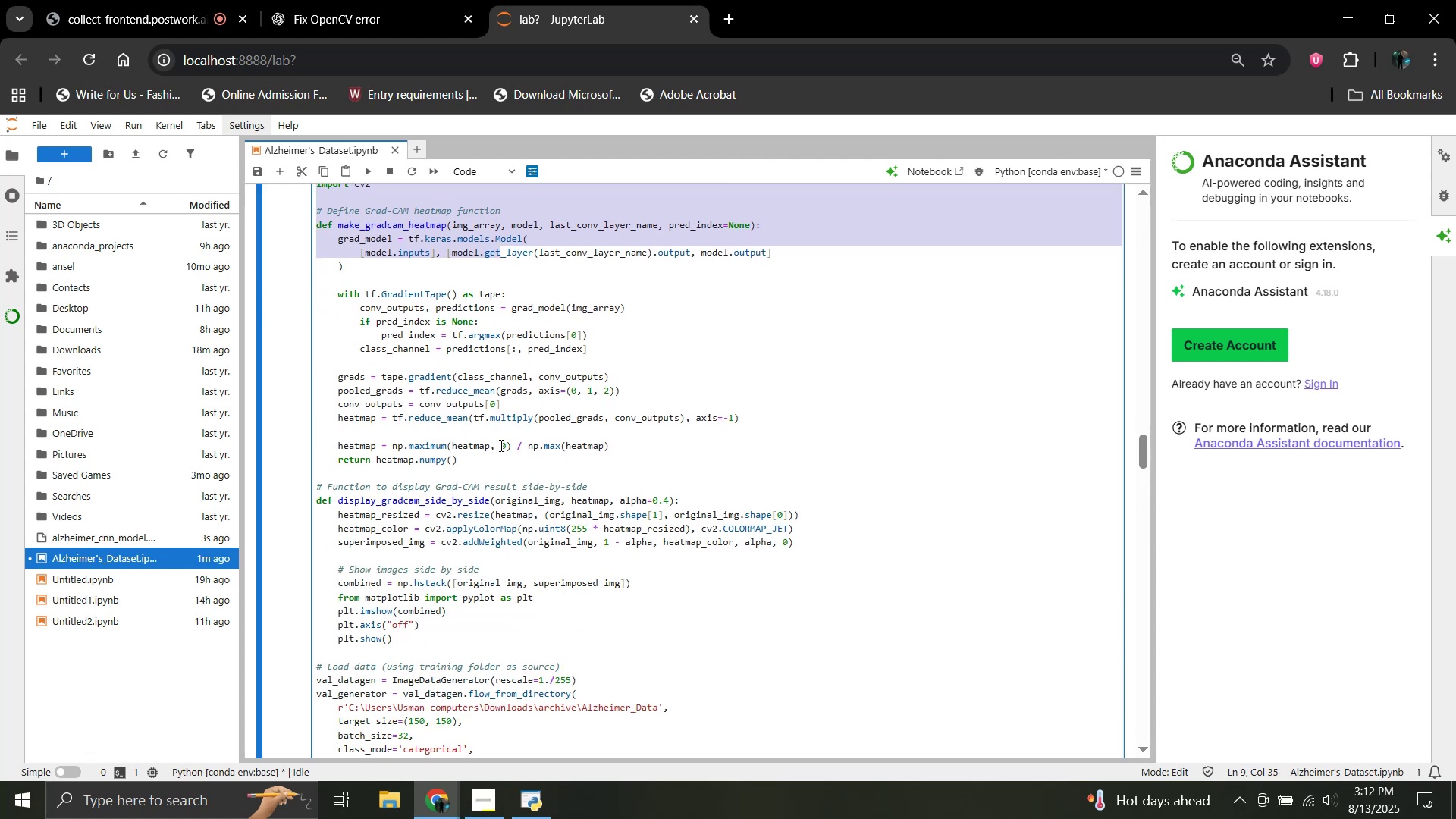 
left_click([500, 445])
 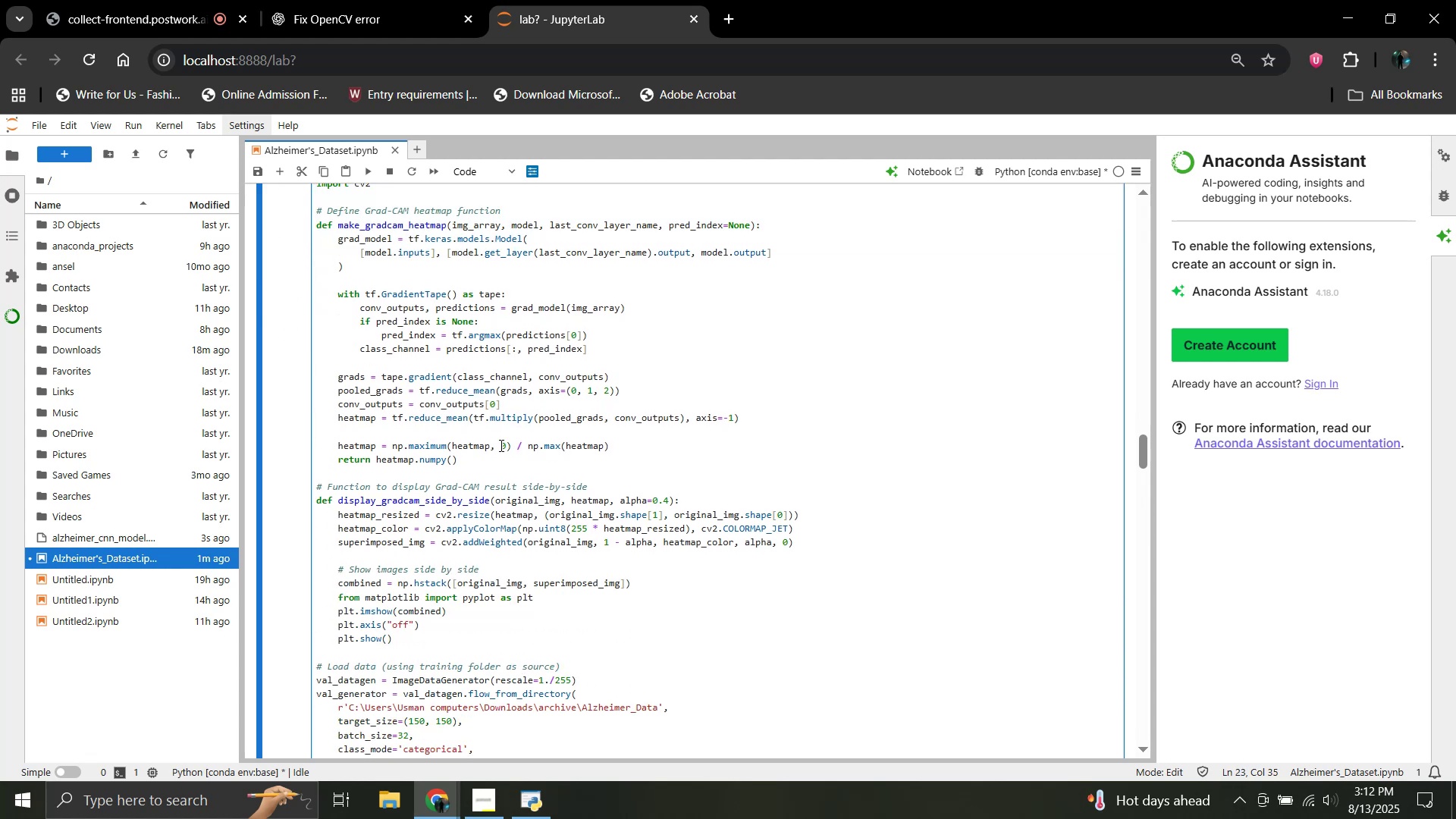 
scroll: coordinate [499, 445], scroll_direction: up, amount: 5.0
 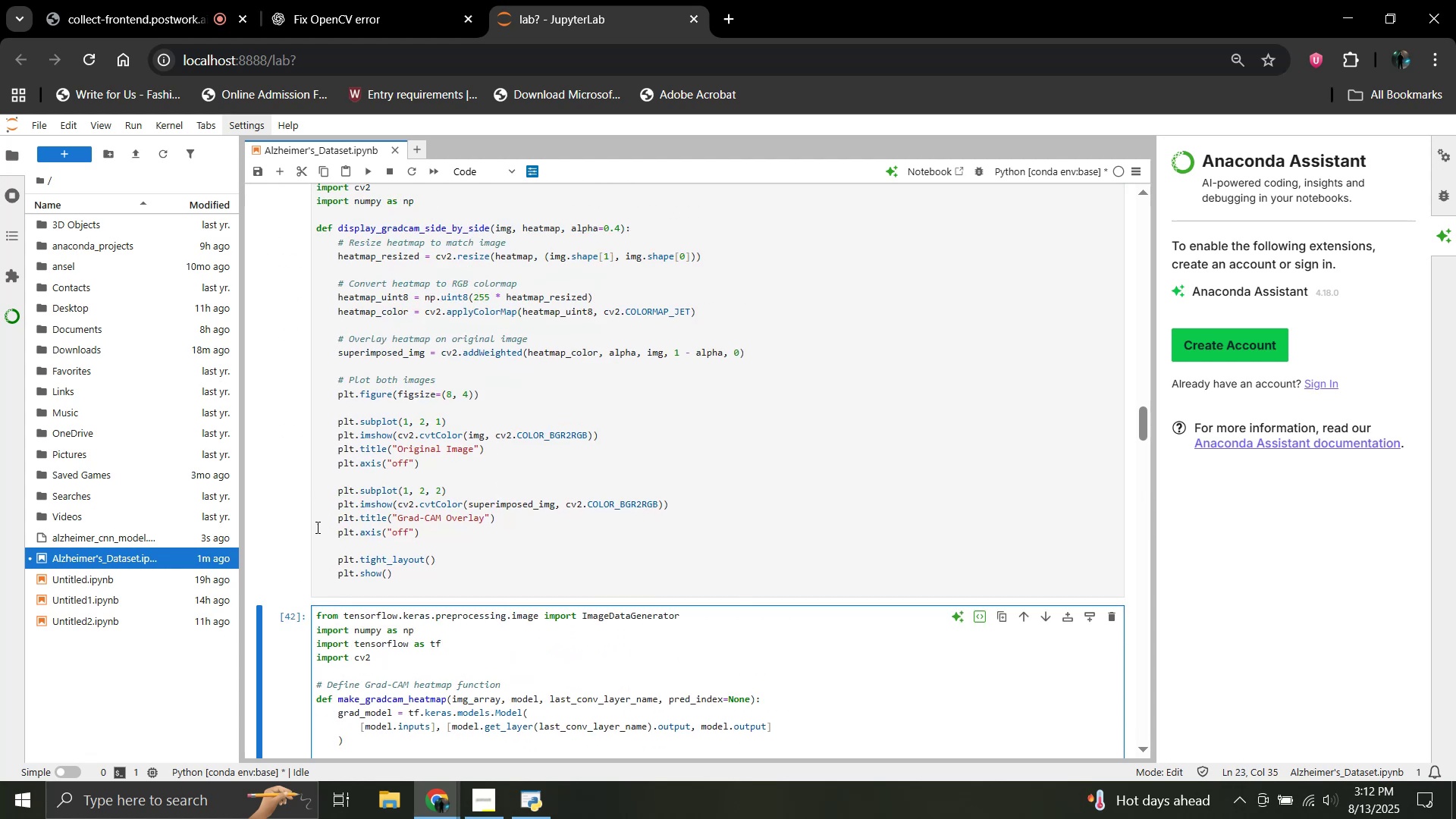 
scroll: coordinate [317, 546], scroll_direction: down, amount: 1.0
 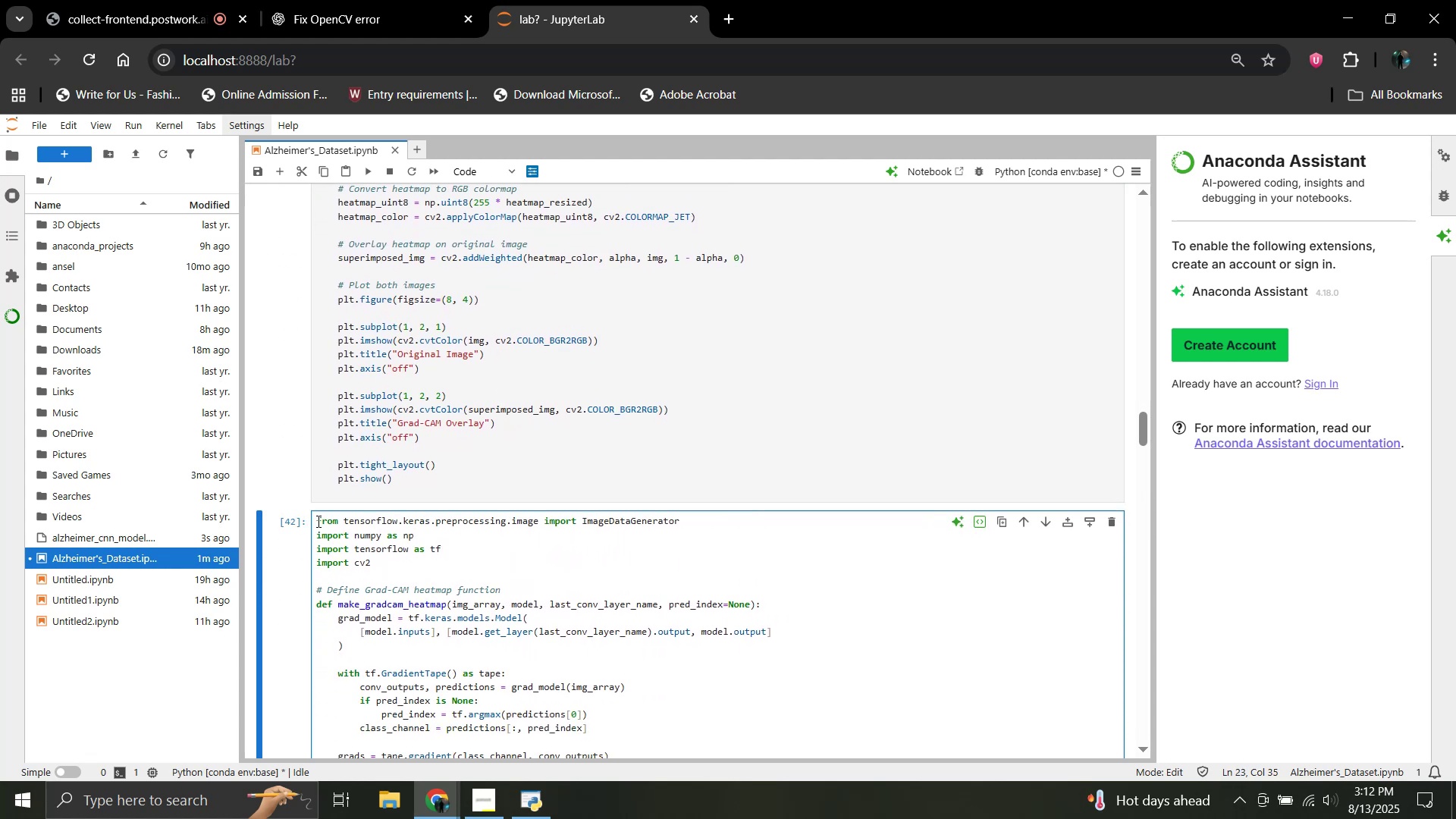 
left_click_drag(start_coordinate=[316, 521], to_coordinate=[602, 595])
 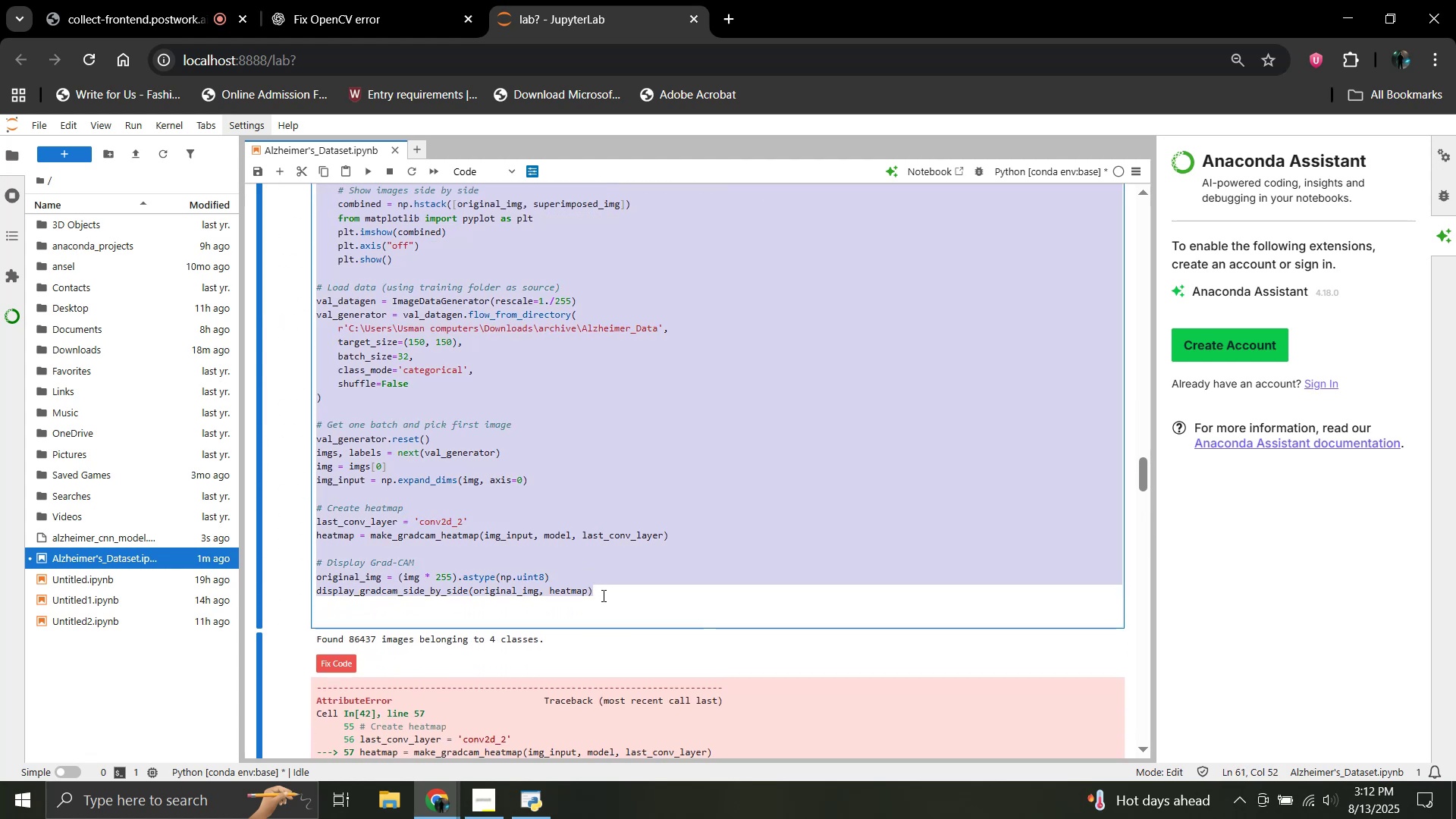 
scroll: coordinate [461, 592], scroll_direction: down, amount: 8.0
 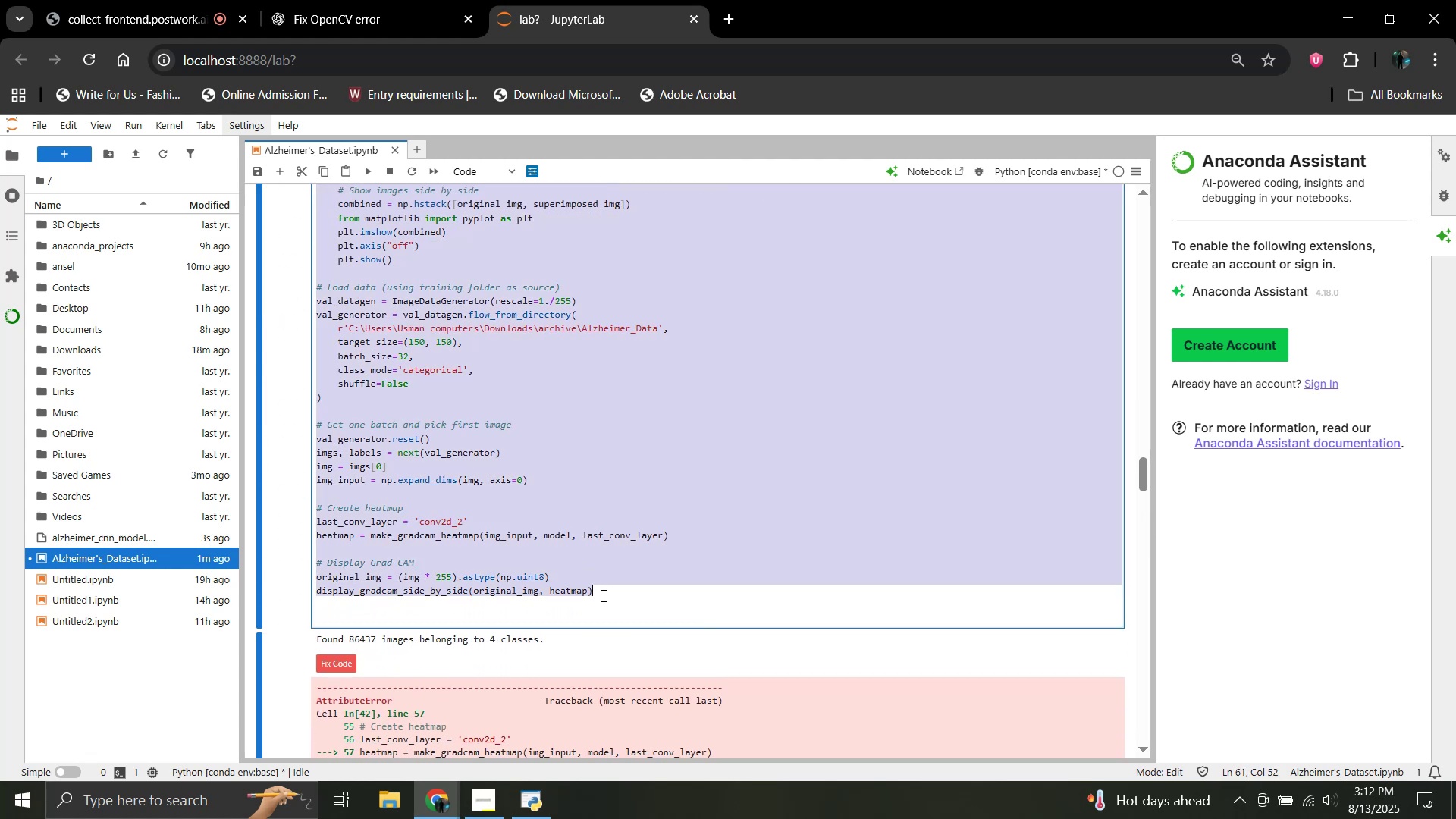 
key(Control+C)
 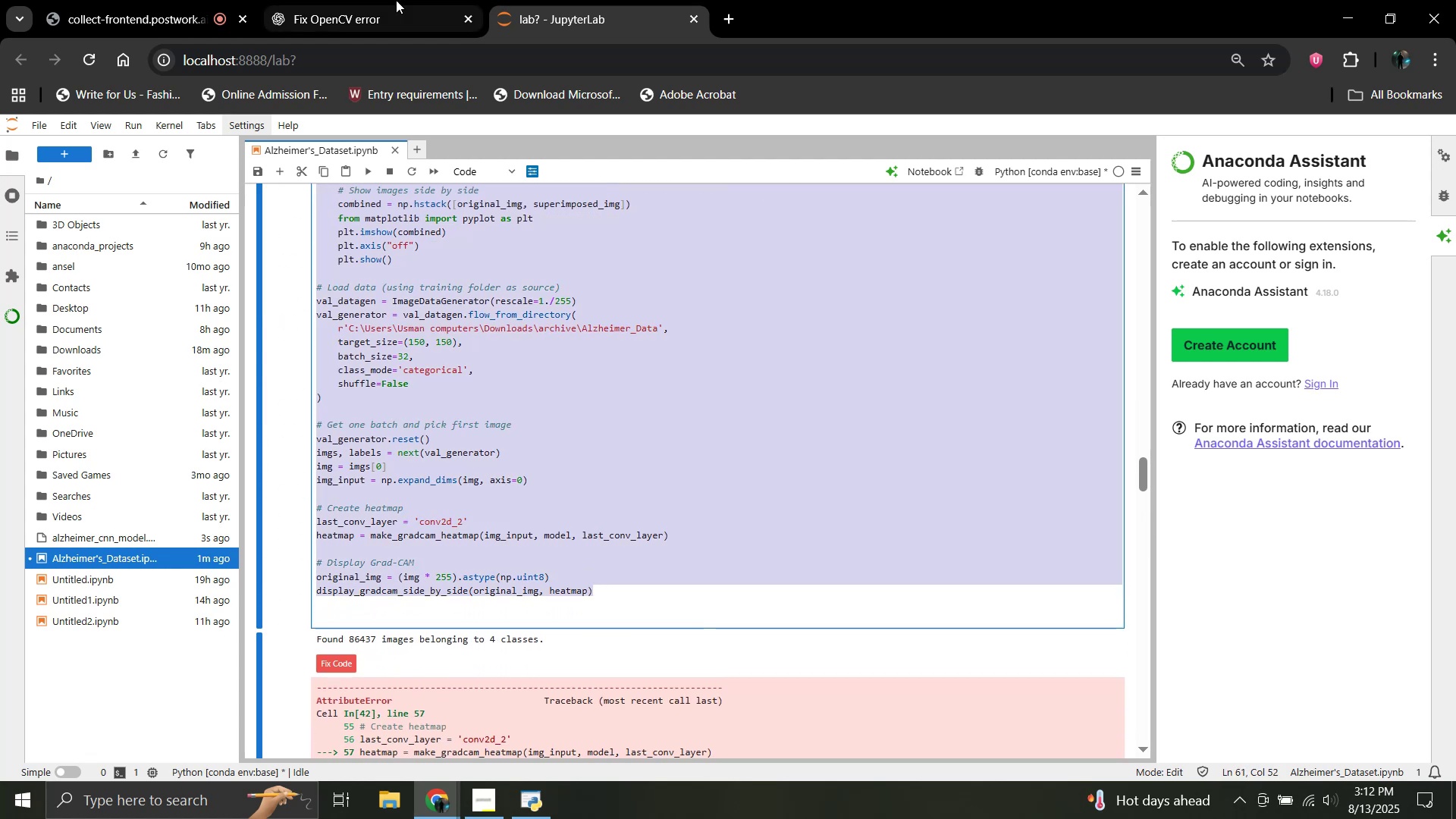 
left_click([359, 0])
 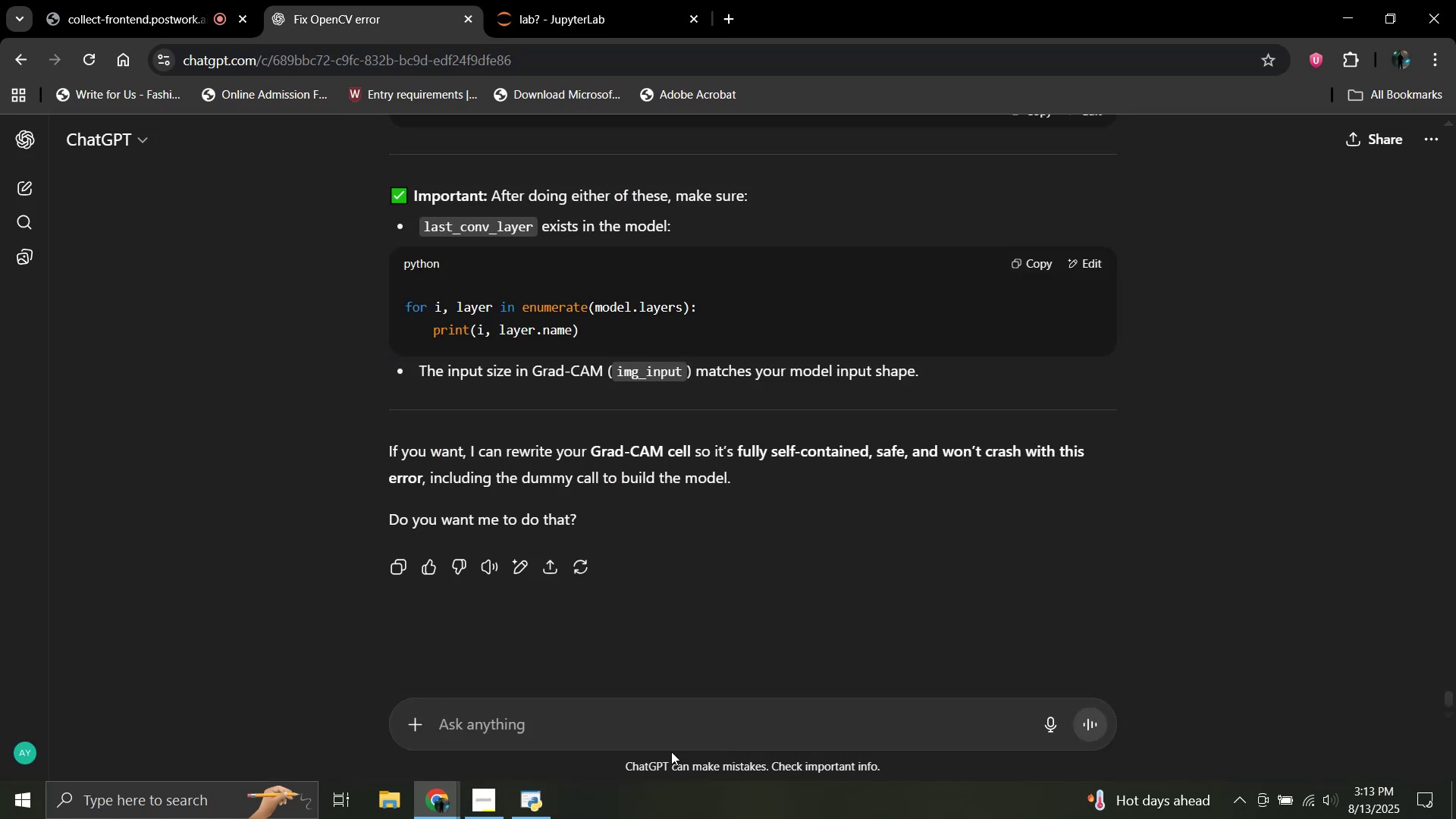 
key(Control+V)
 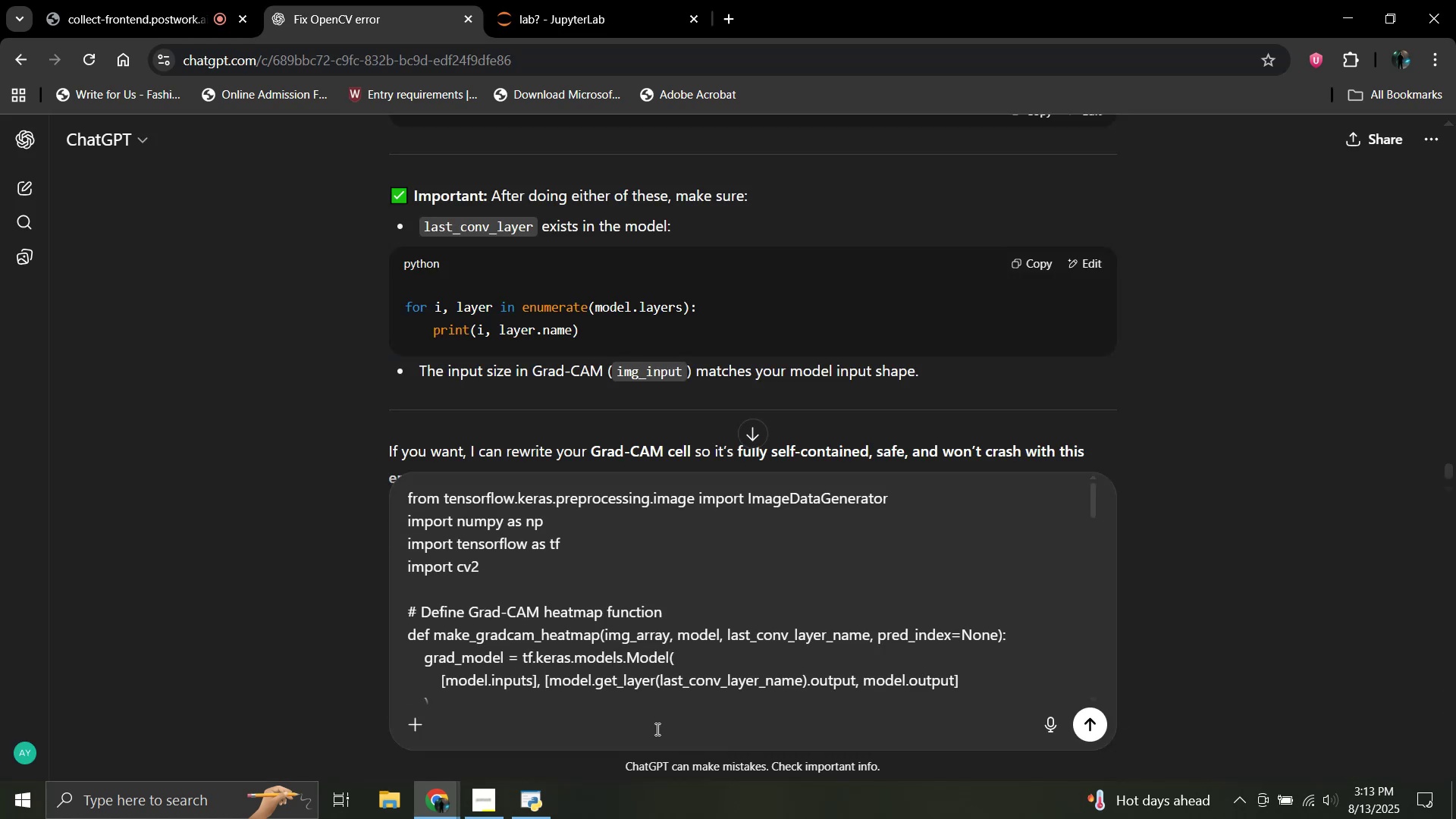 
key(Shift+Enter)
 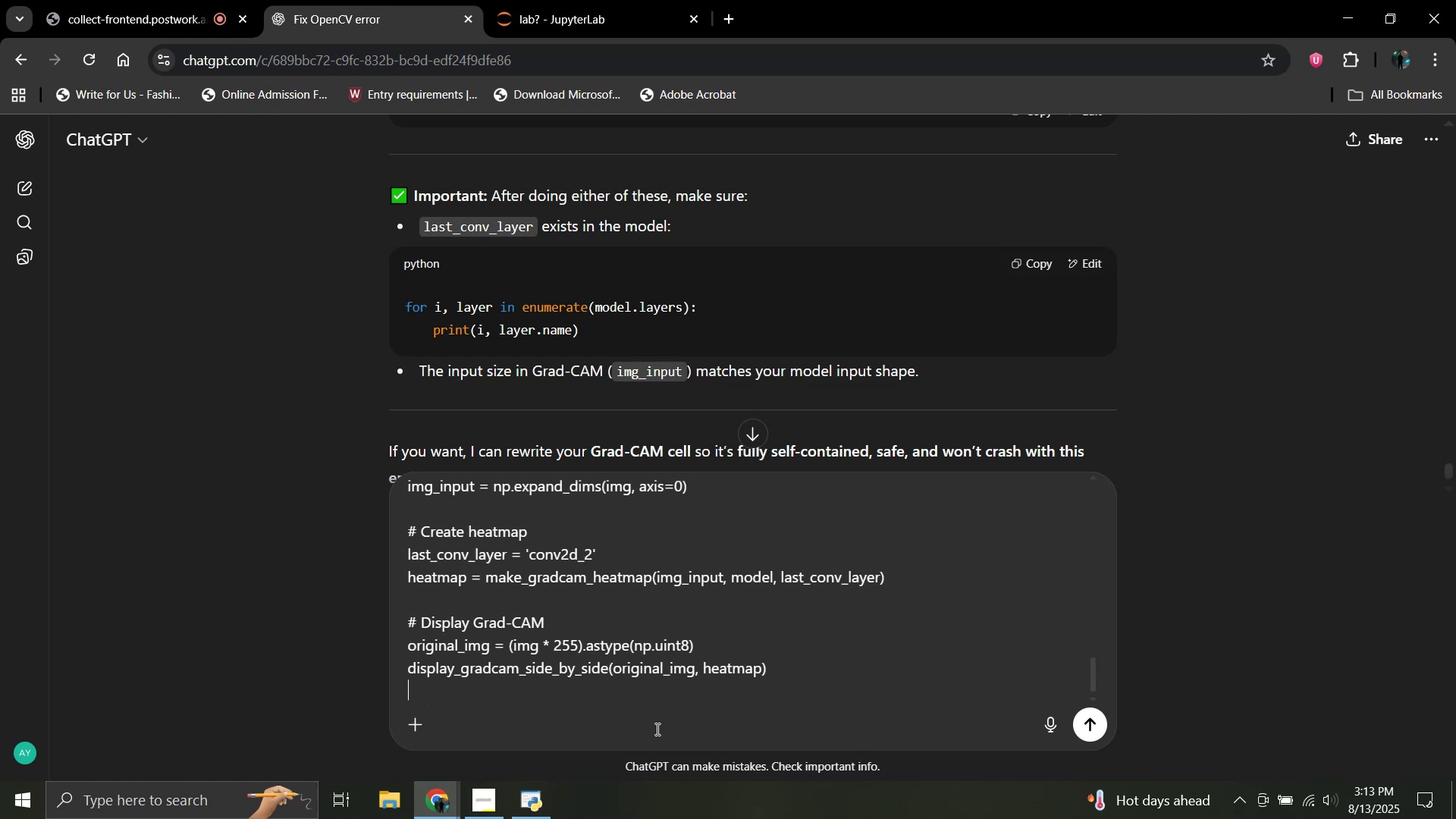 
key(Shift+Enter)
 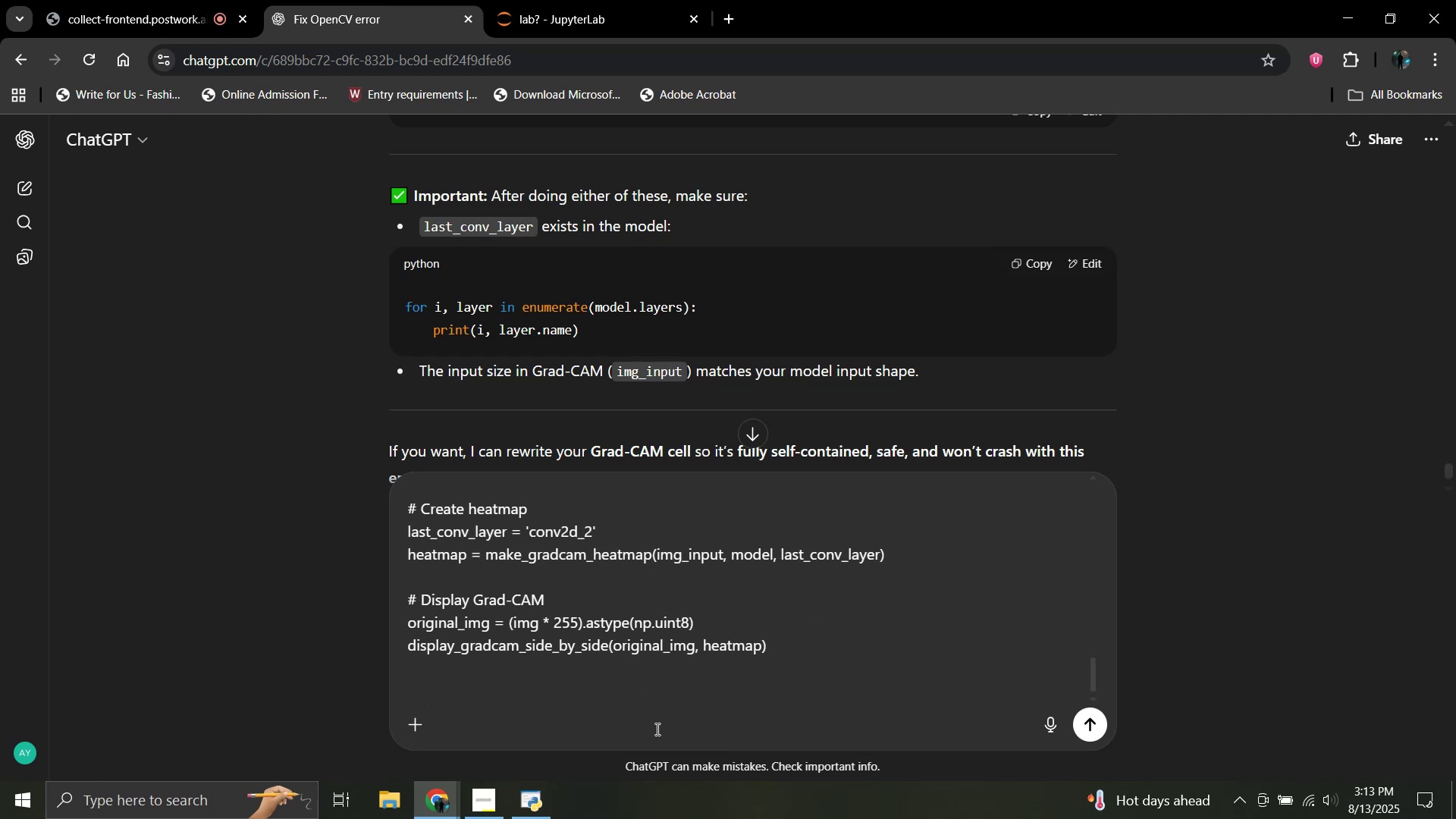 
type(reWrite this code and solve the error and explain)
 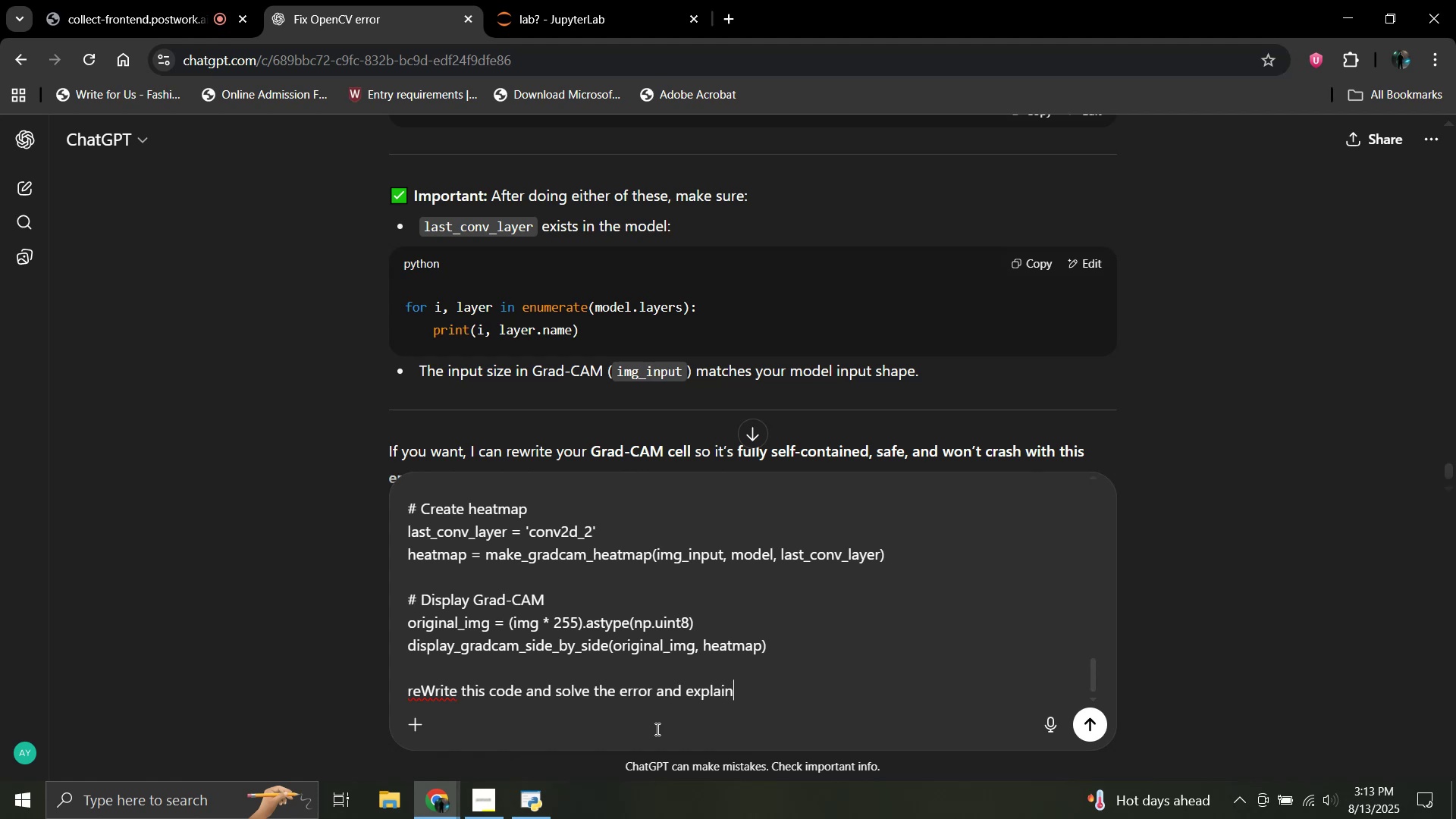 
 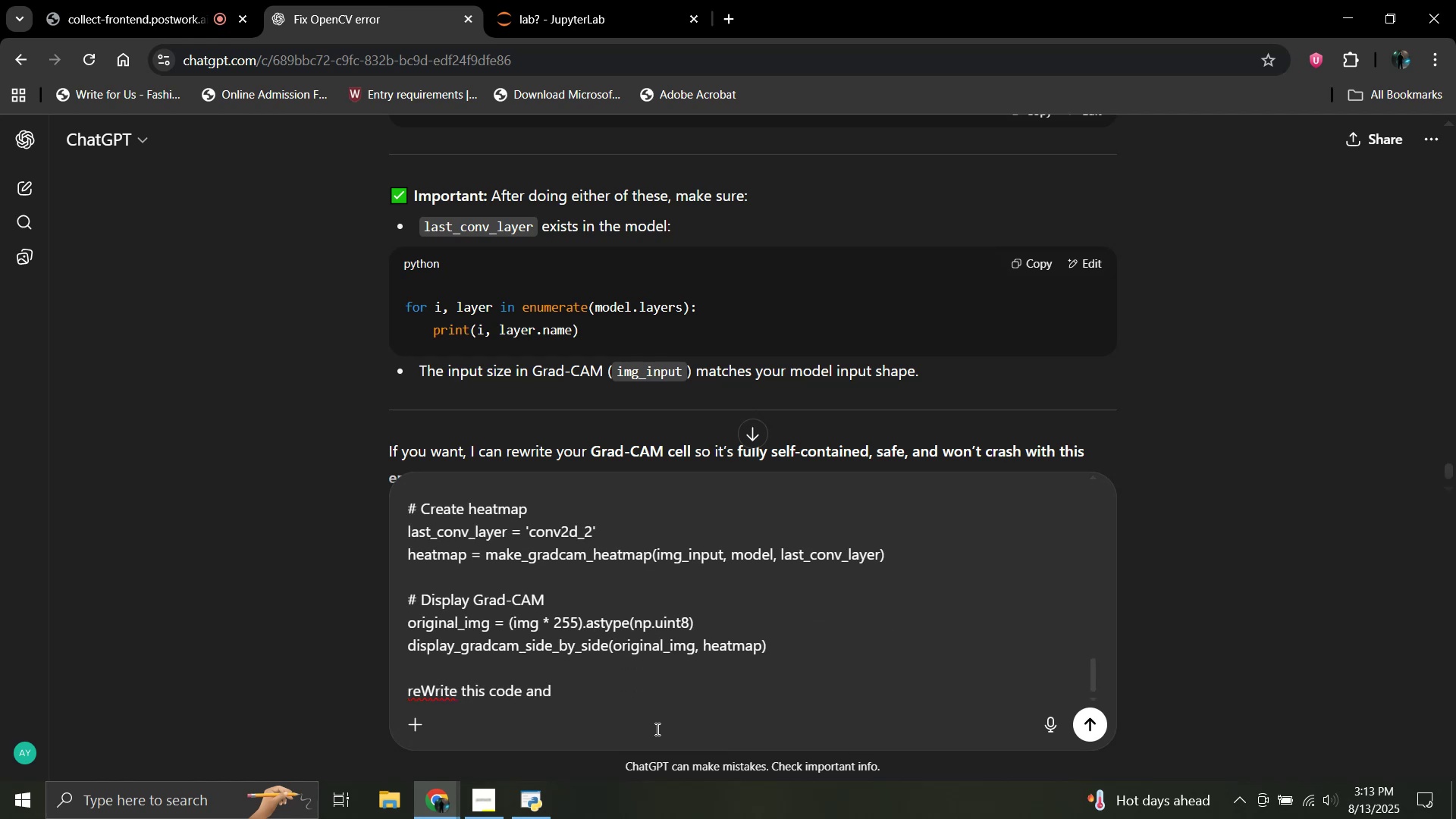 
key(Enter)
 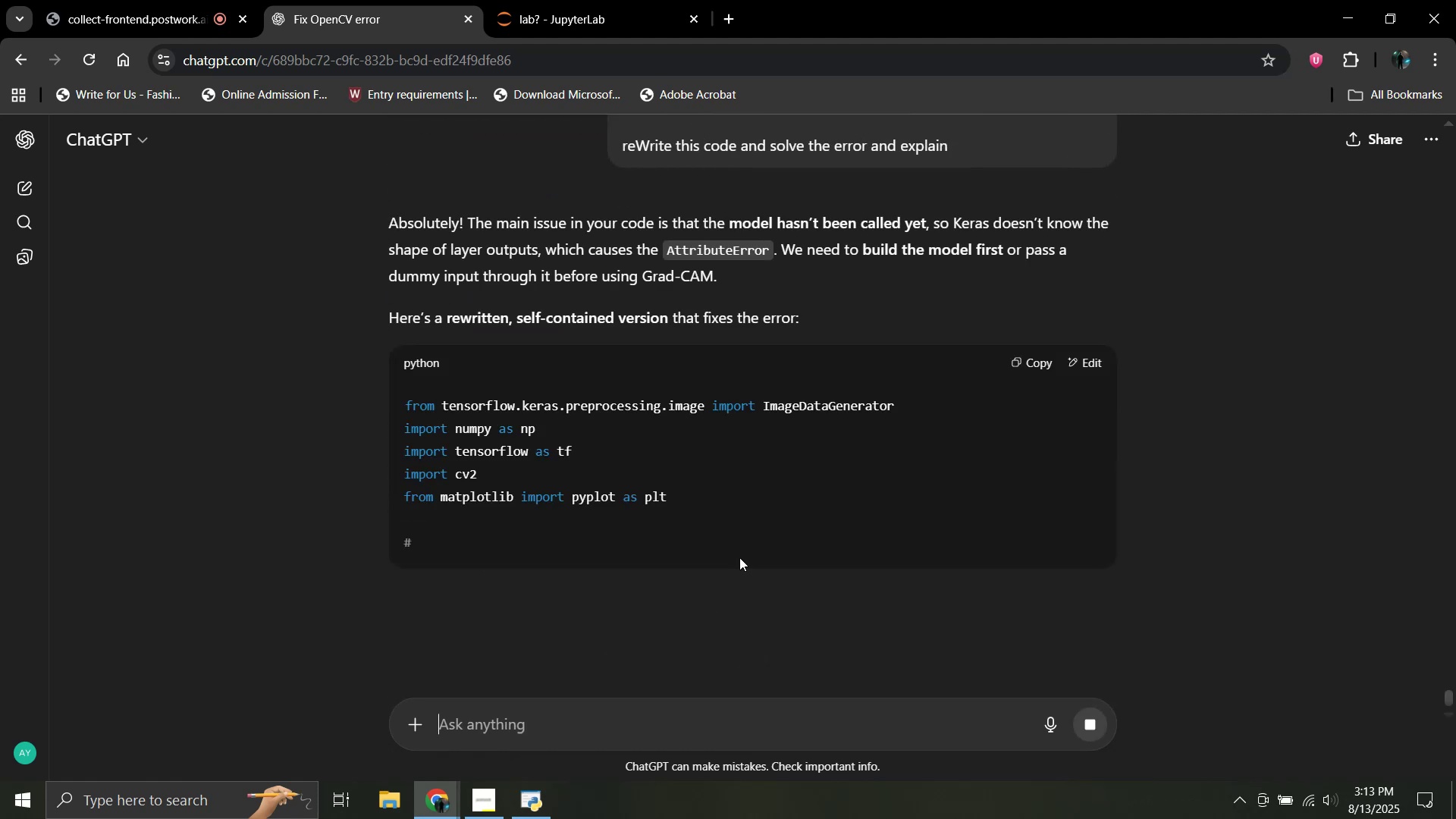 
wait(6.01)
 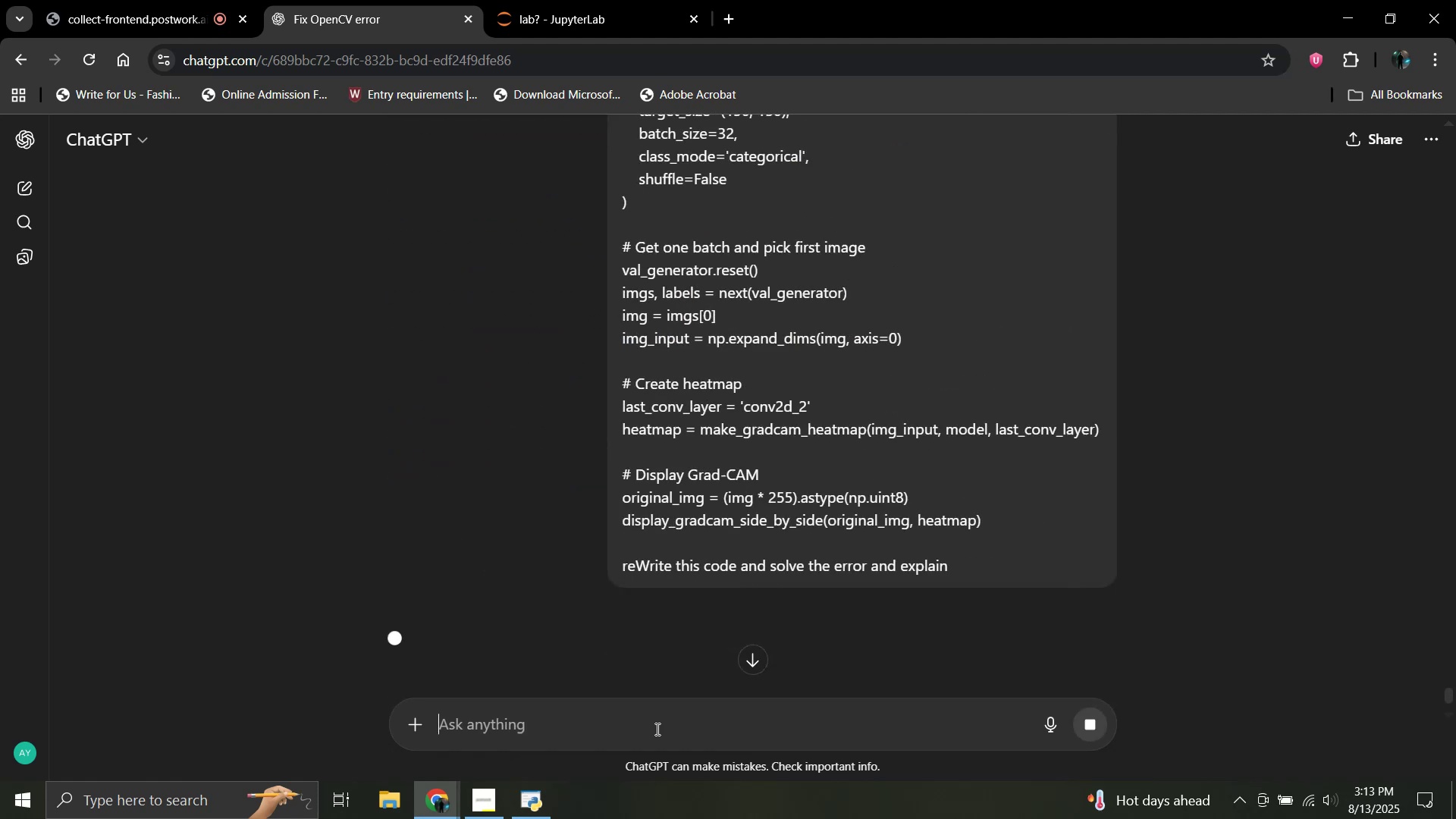 
scroll: coordinate [786, 281], scroll_direction: down, amount: 1.0
 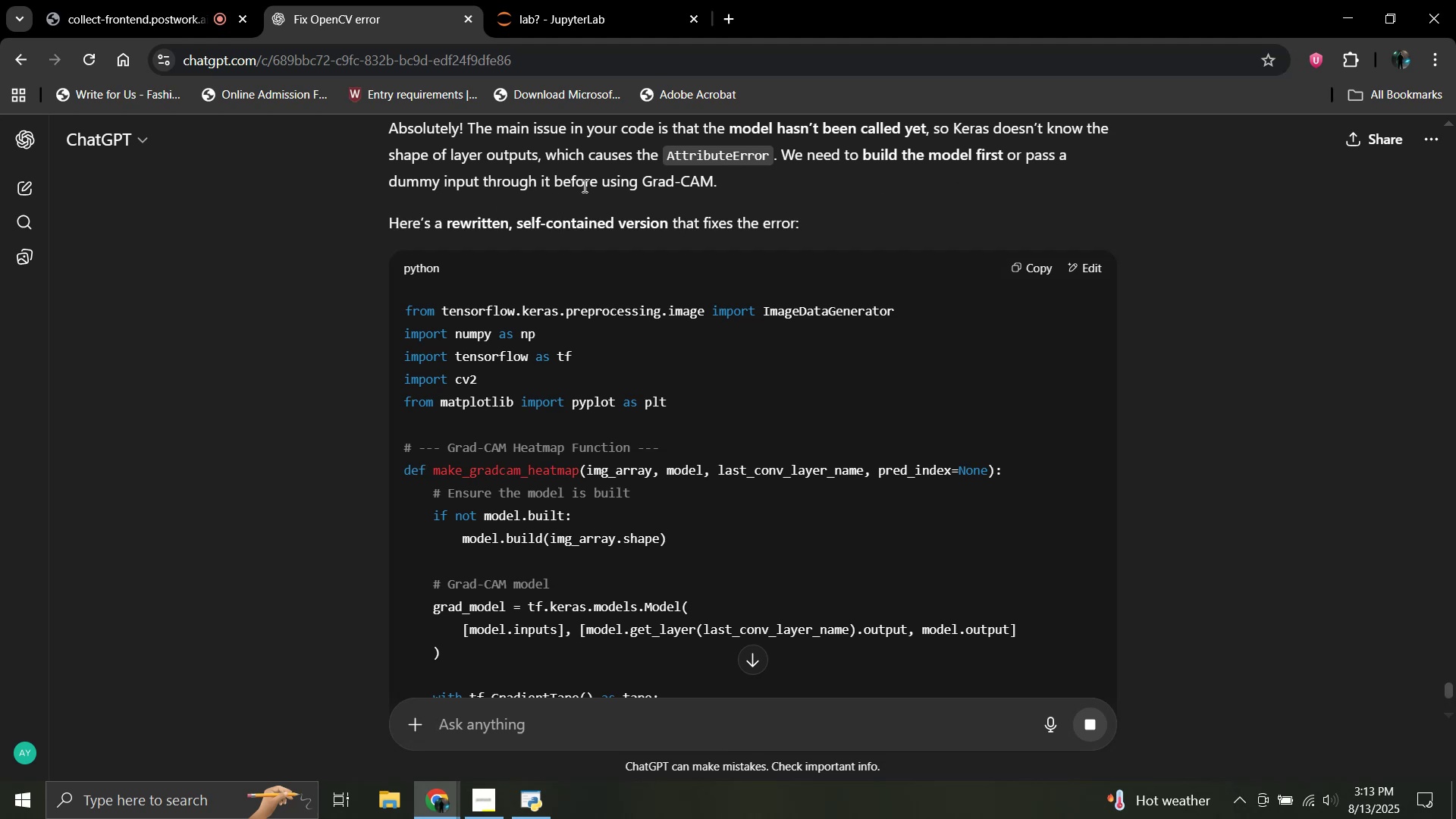 
wait(12.45)
 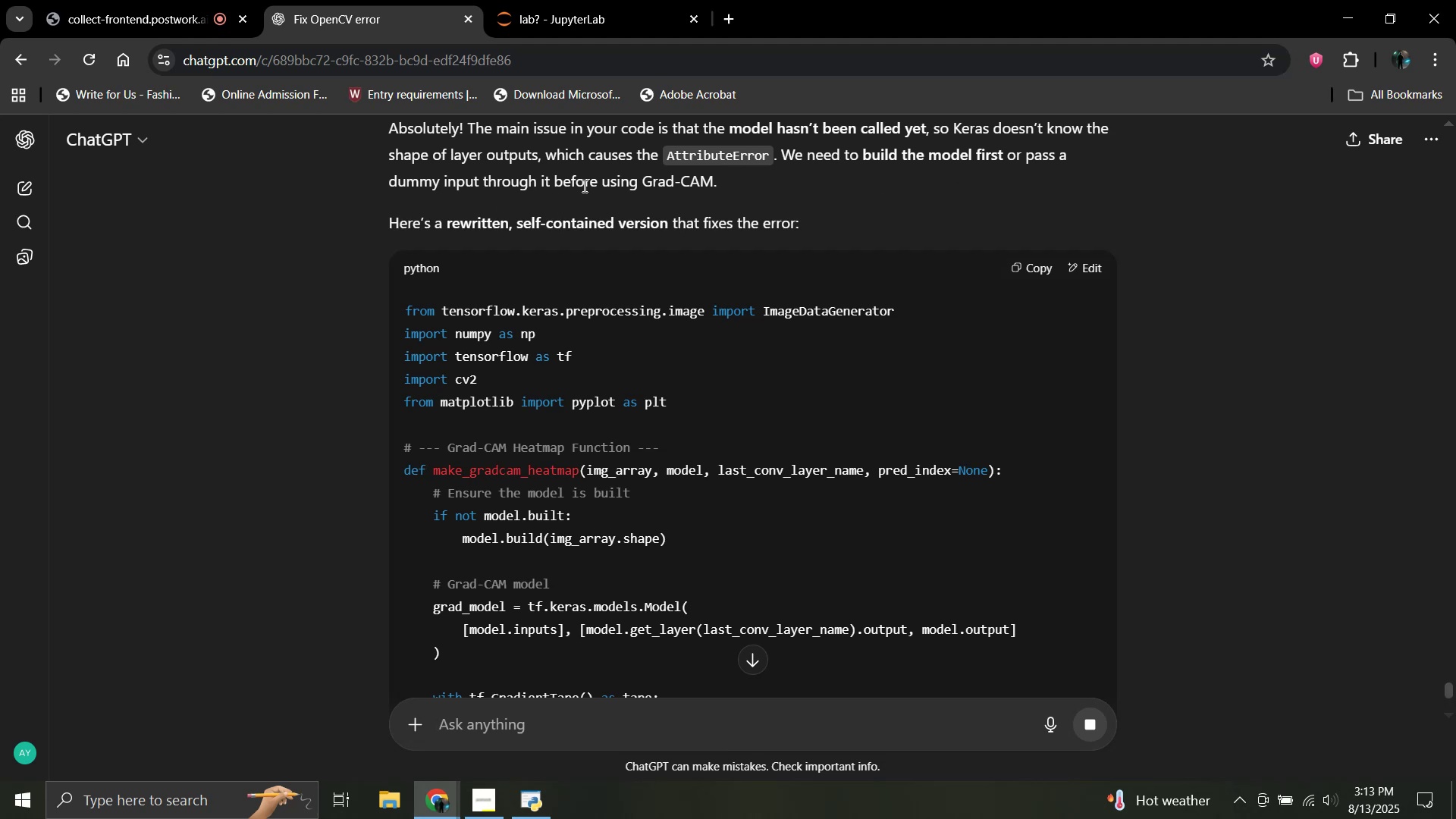 
scroll: coordinate [688, 312], scroll_direction: down, amount: 15.0
 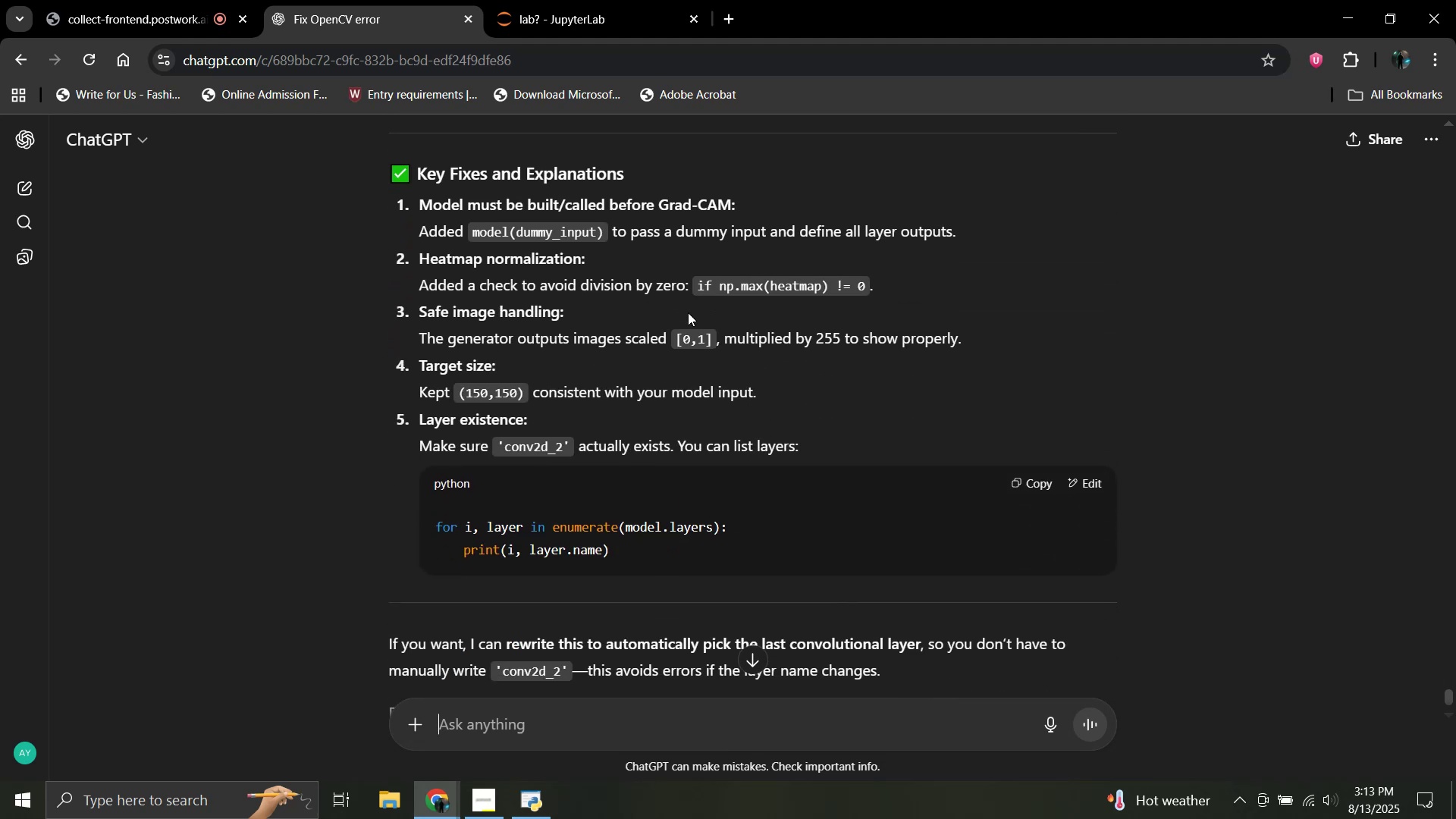 
scroll: coordinate [688, 312], scroll_direction: up, amount: 7.0
 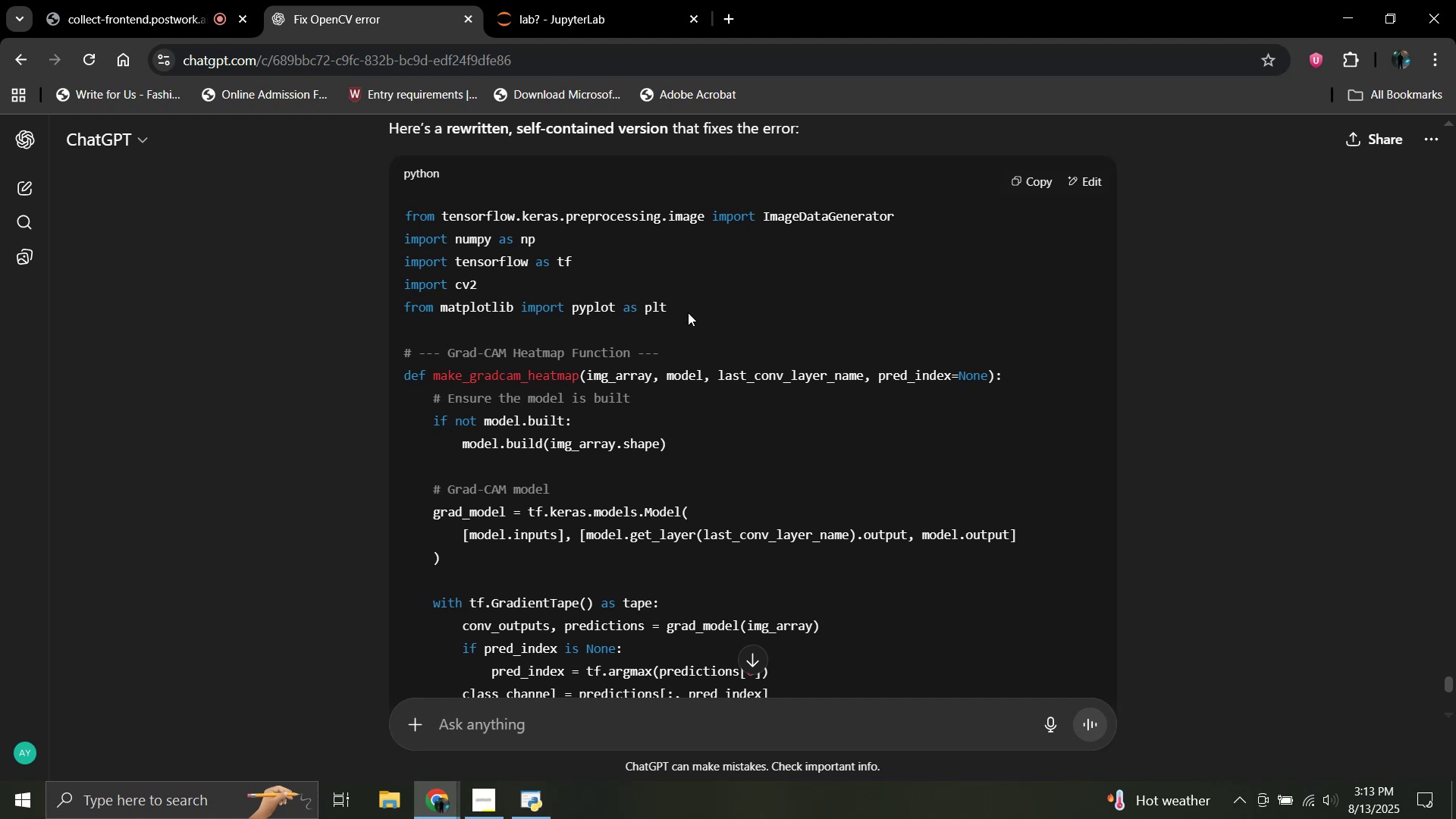 
wait(20.4)
 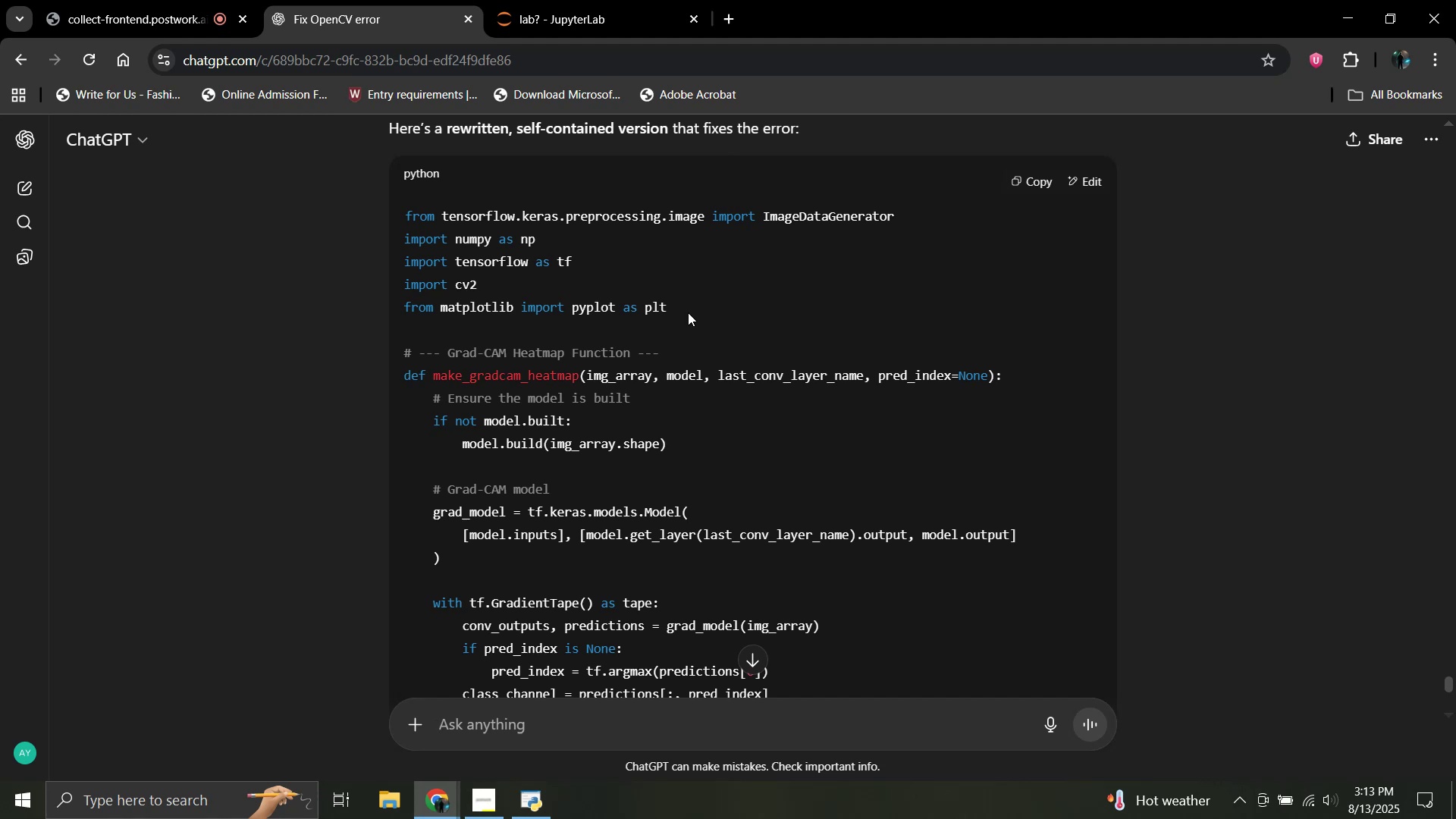 
scroll: coordinate [688, 312], scroll_direction: down, amount: 2.0
 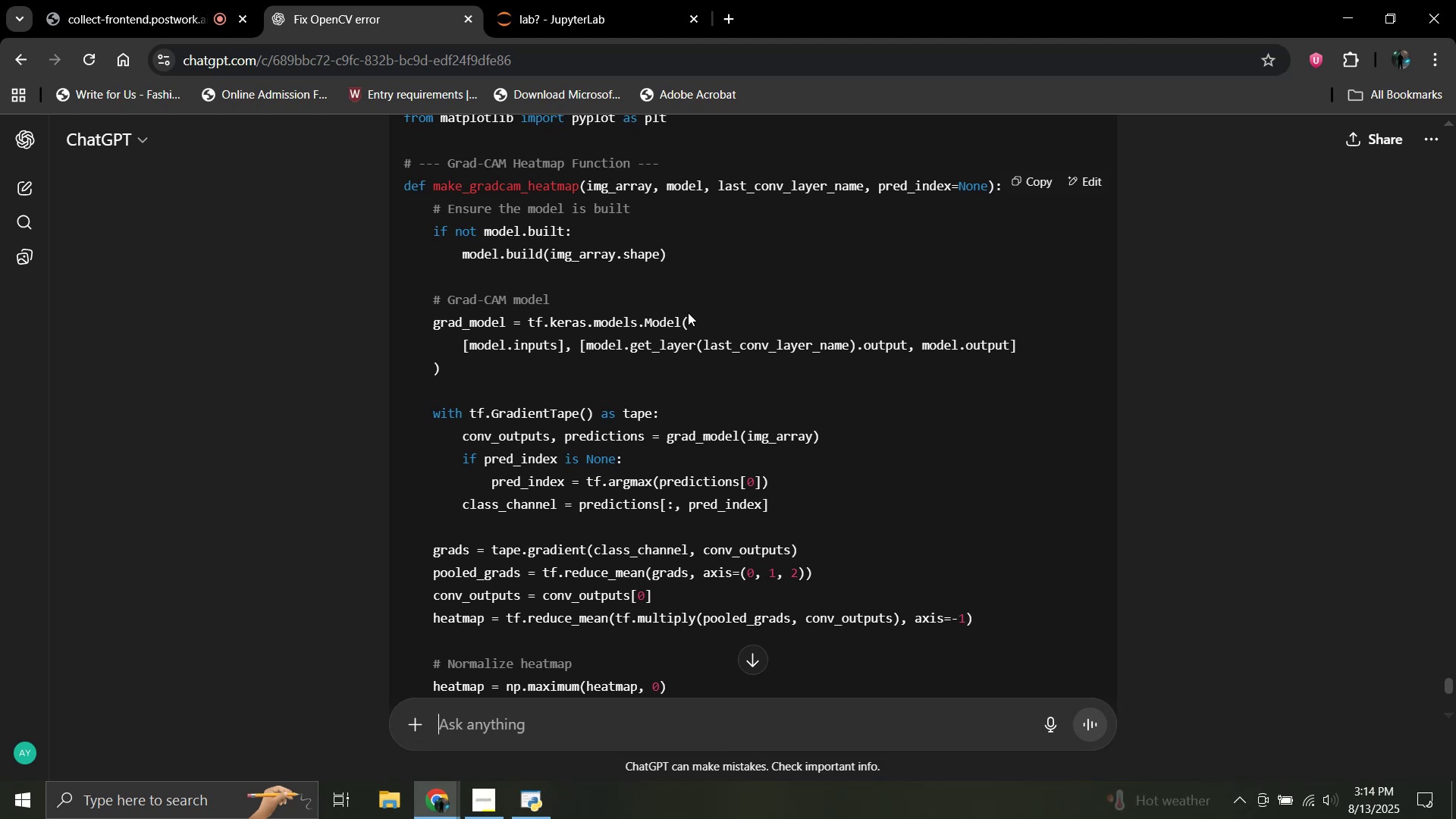 
wait(24.55)
 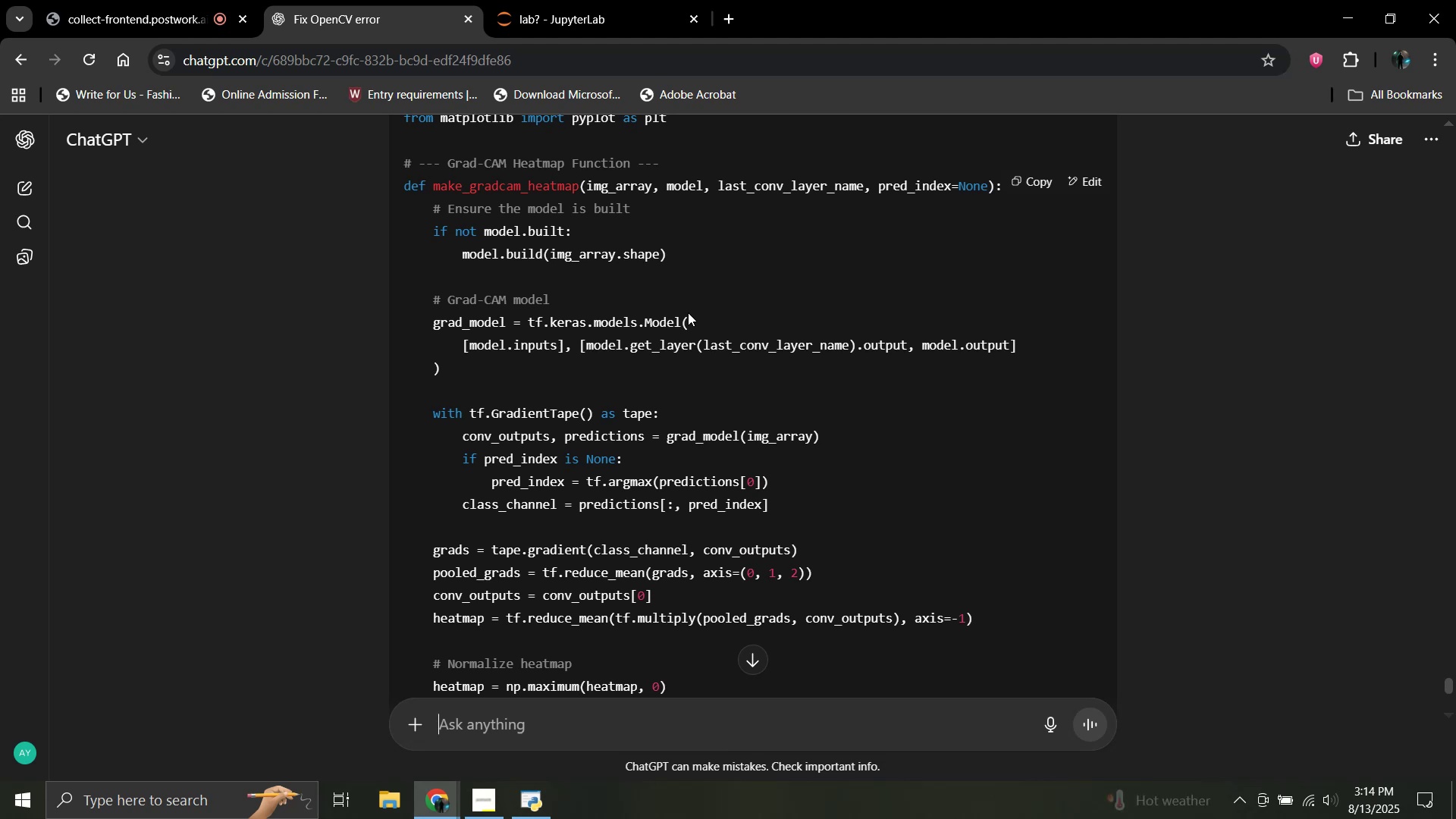 
scroll: coordinate [688, 312], scroll_direction: down, amount: 1.0
 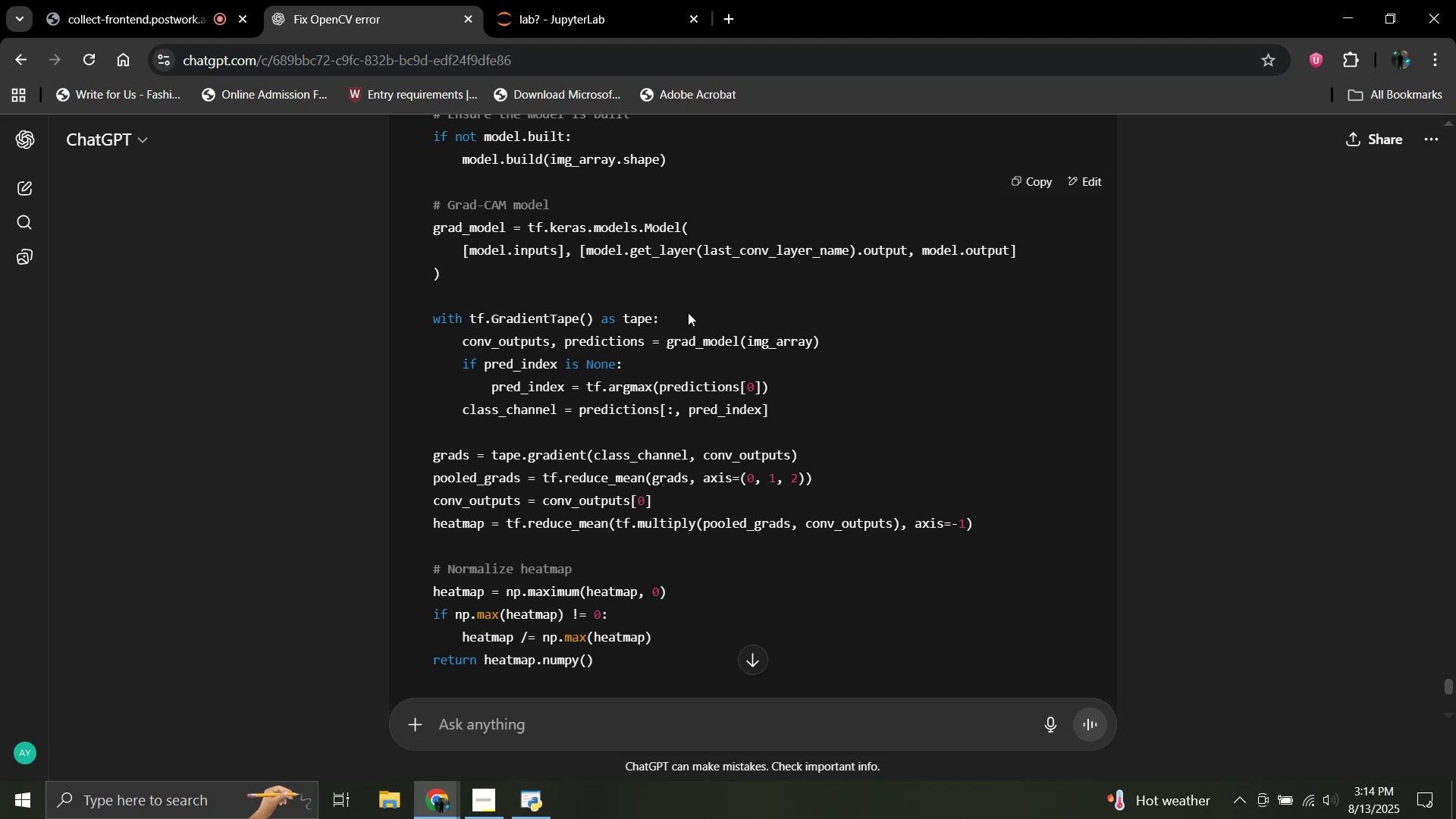 
wait(32.31)
 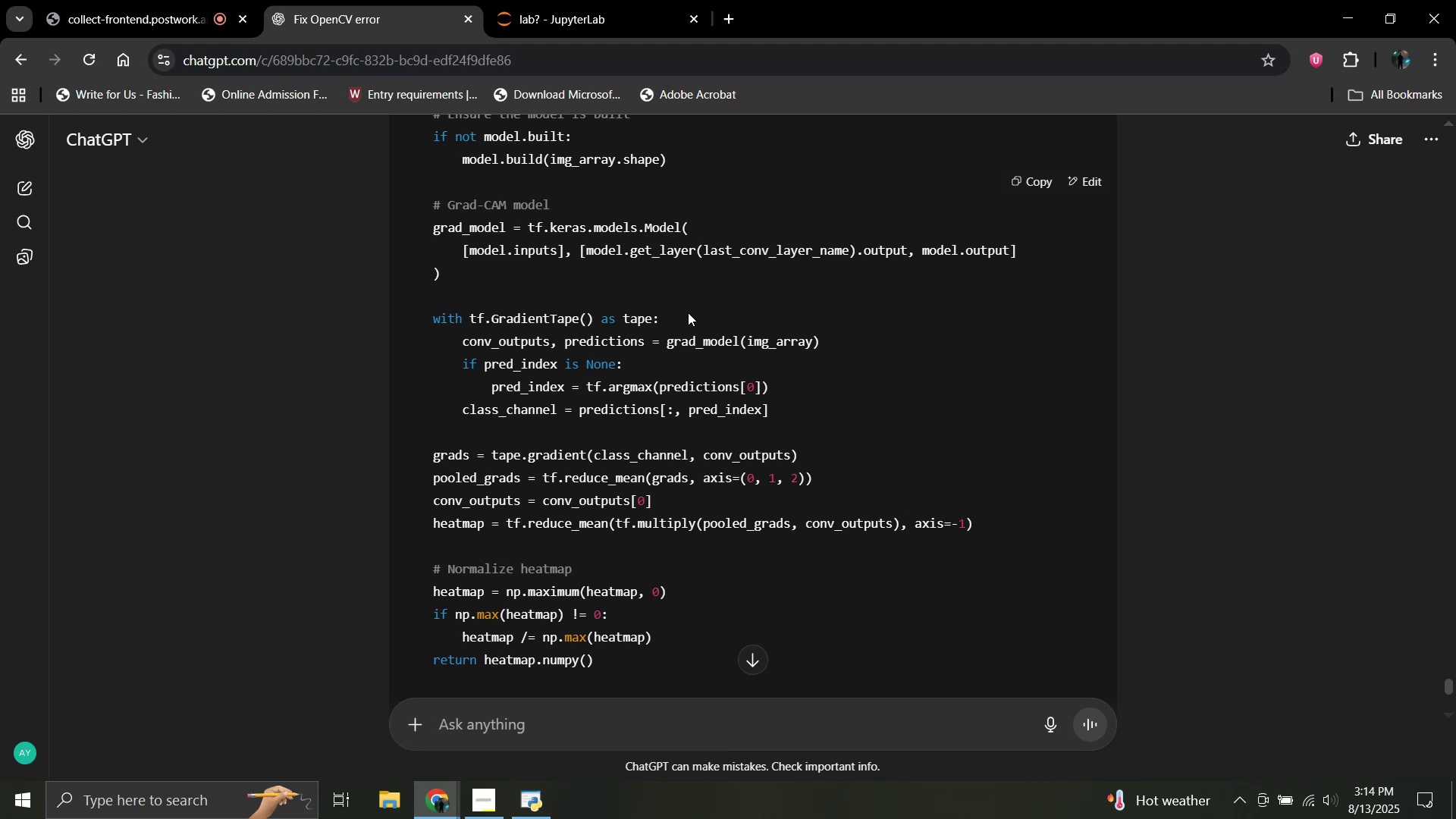 
scroll: coordinate [688, 312], scroll_direction: down, amount: 1.0
 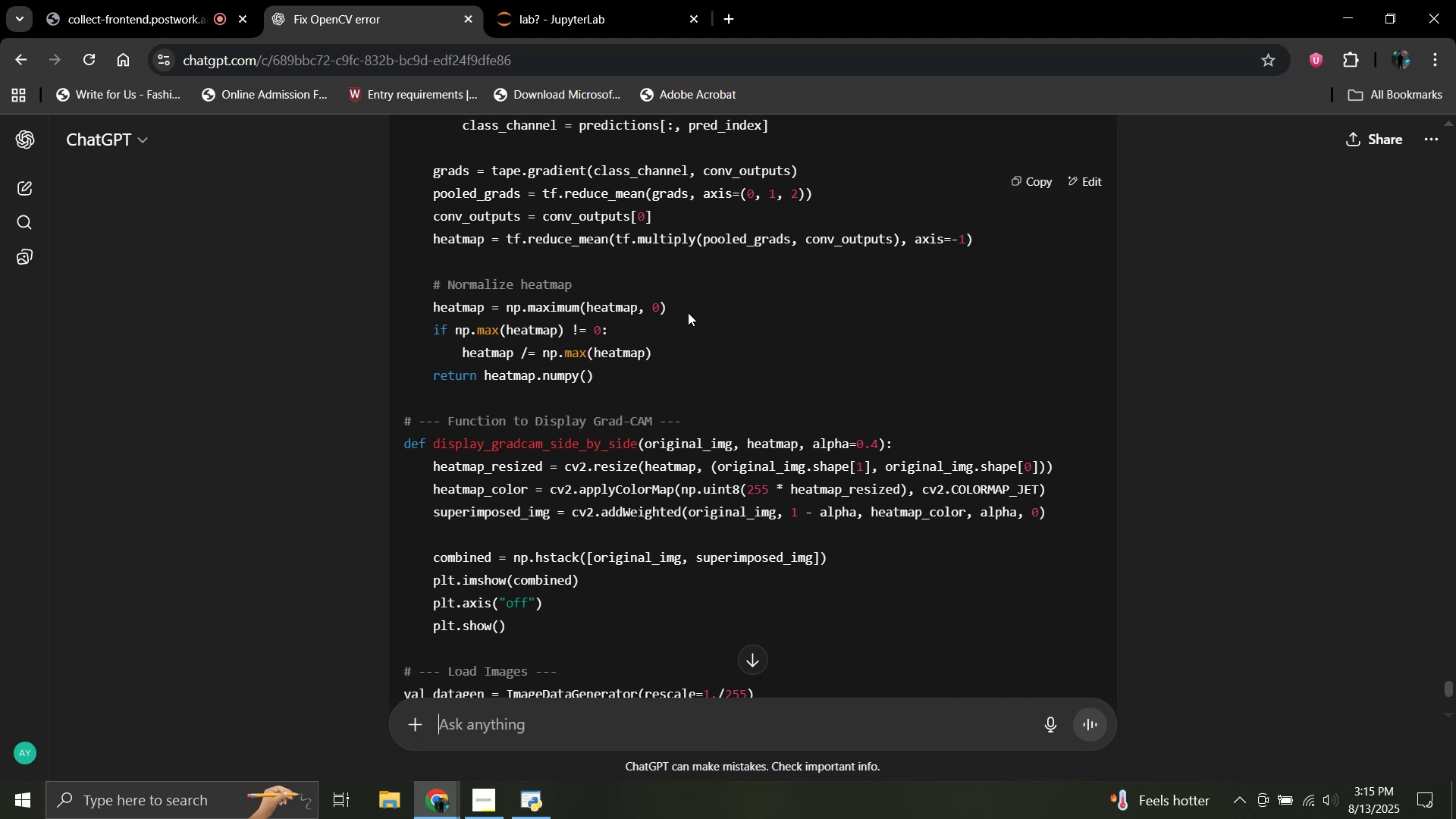 
wait(33.15)
 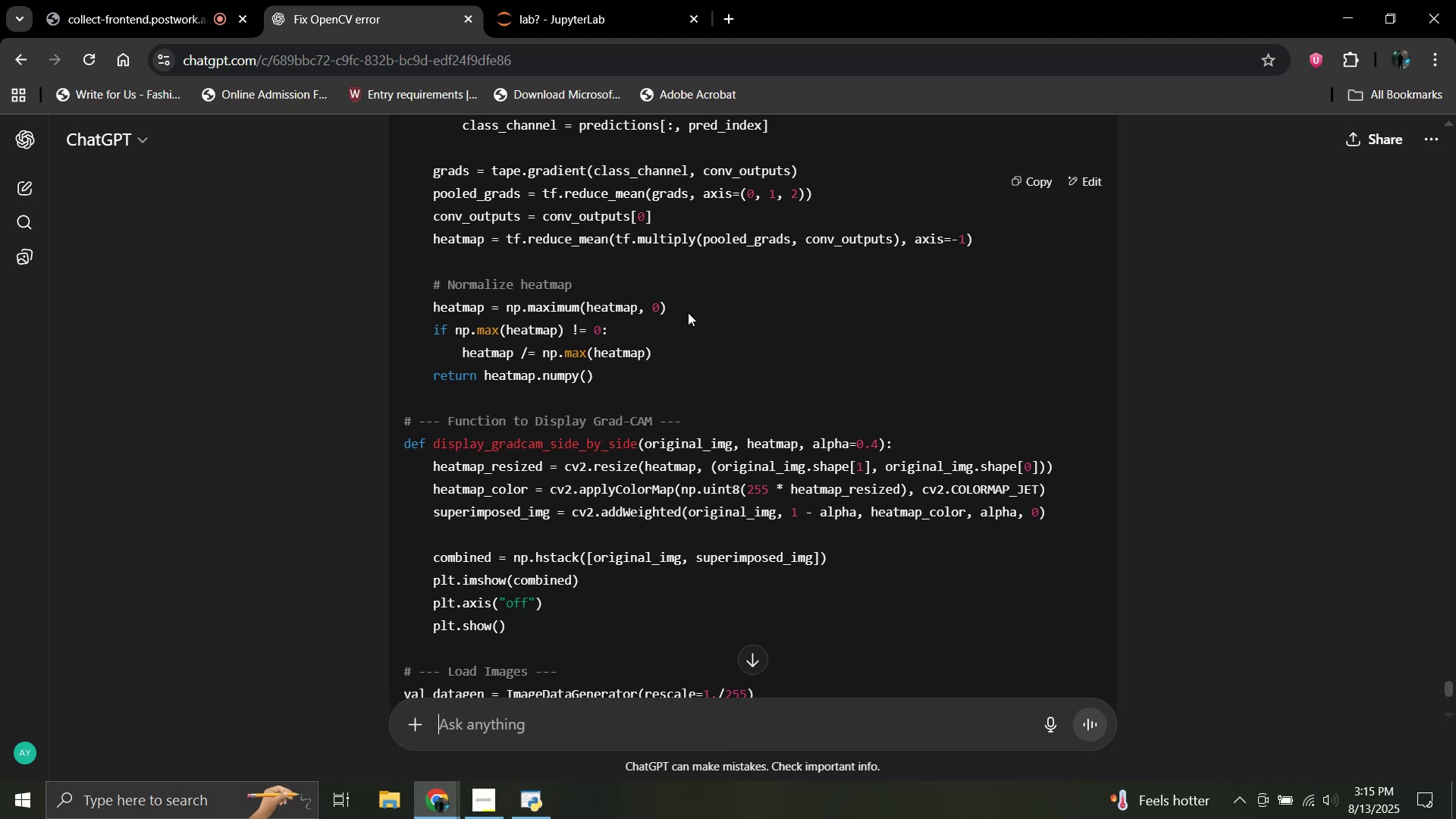 
scroll: coordinate [688, 312], scroll_direction: down, amount: 2.0
 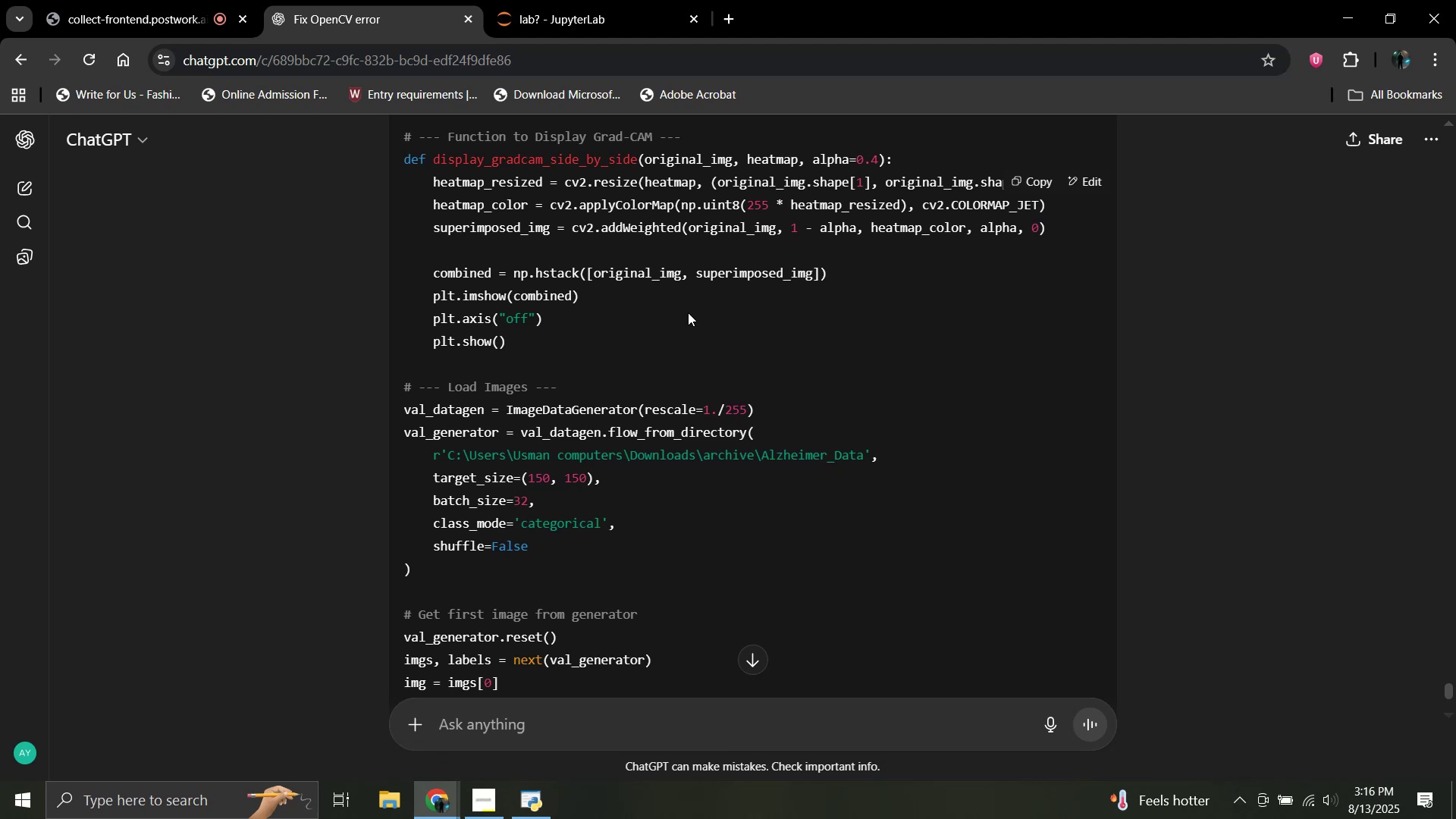 
wait(34.53)
 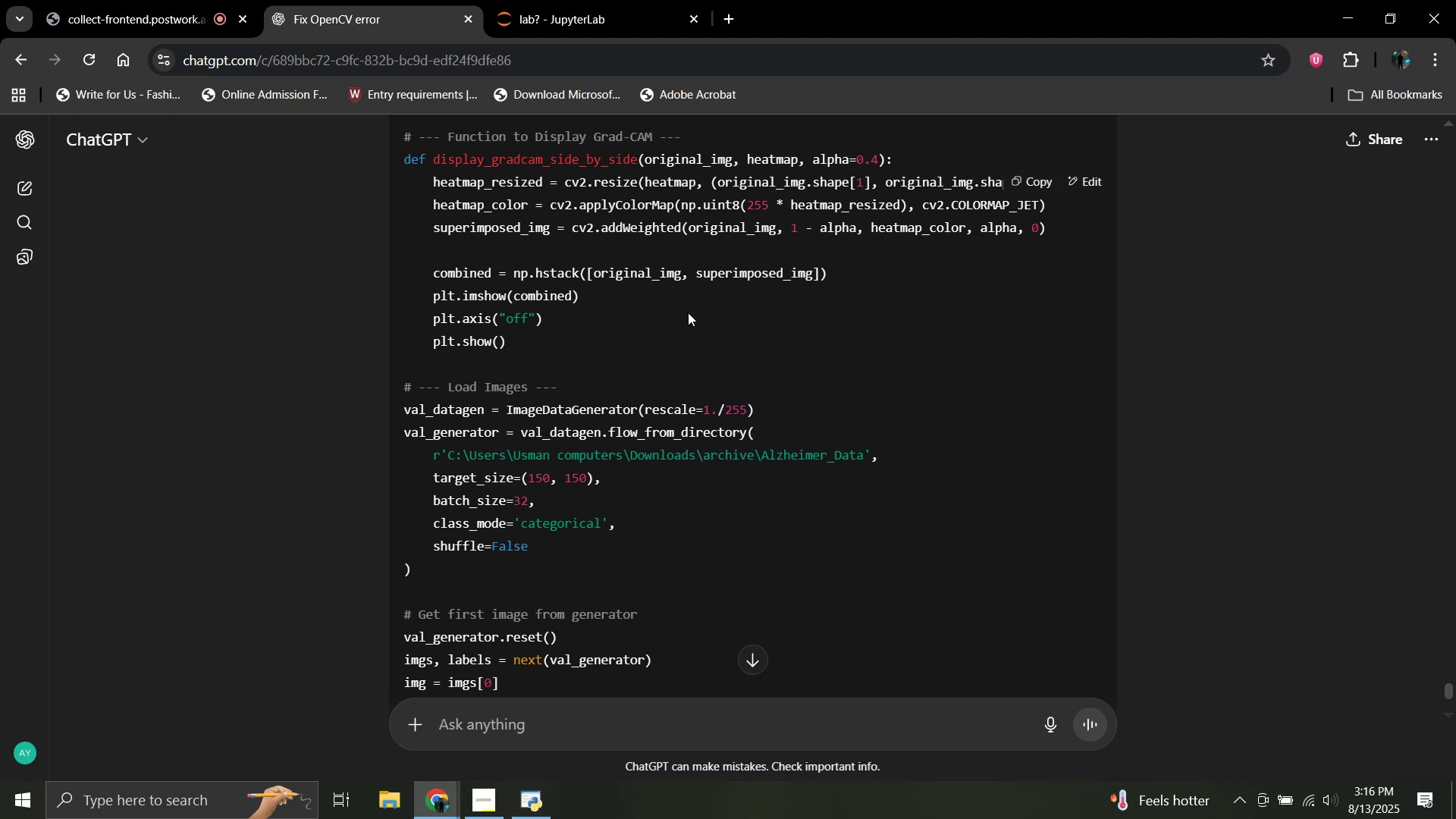 
scroll: coordinate [688, 312], scroll_direction: down, amount: 2.0
 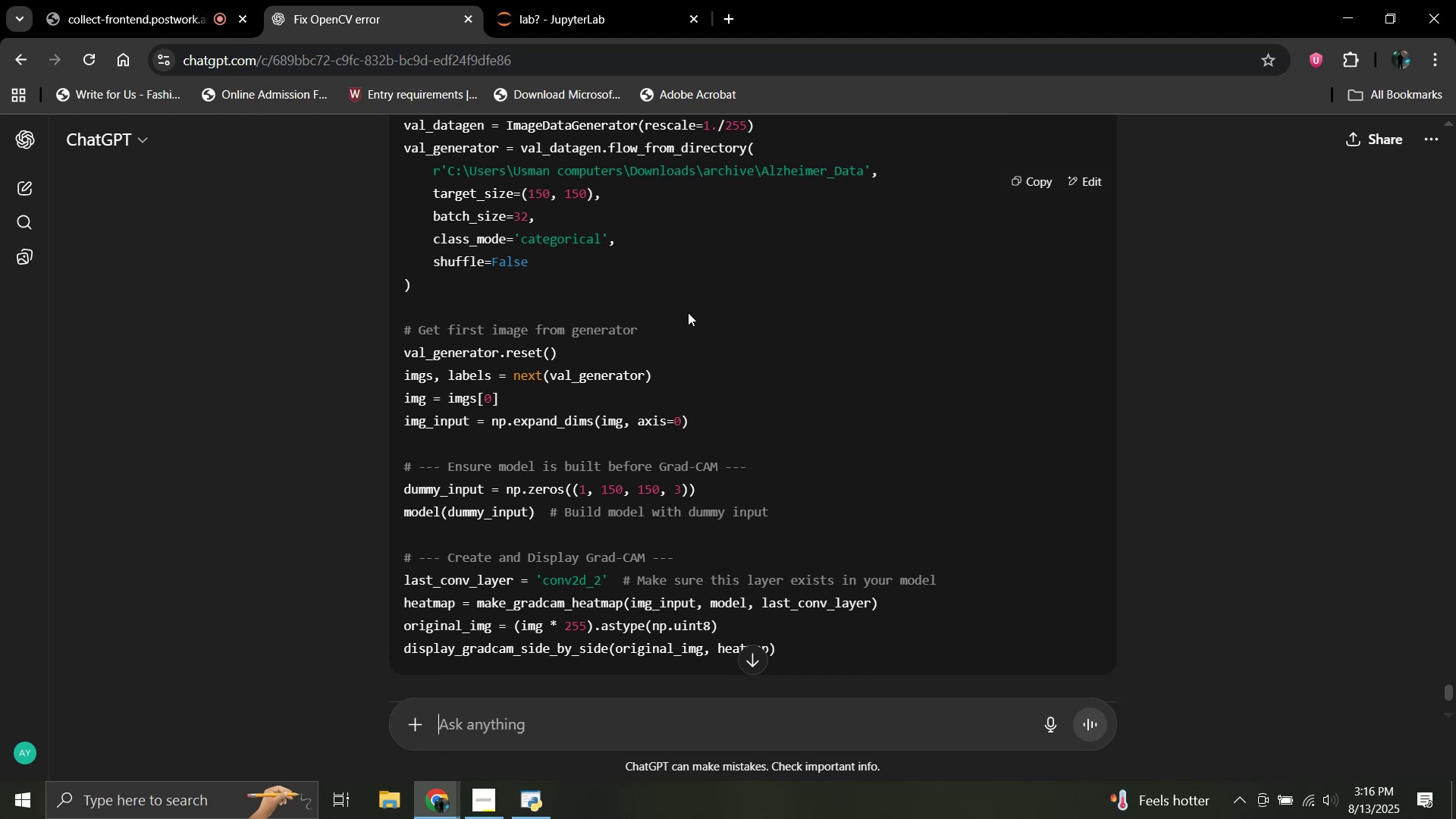 
wait(23.28)
 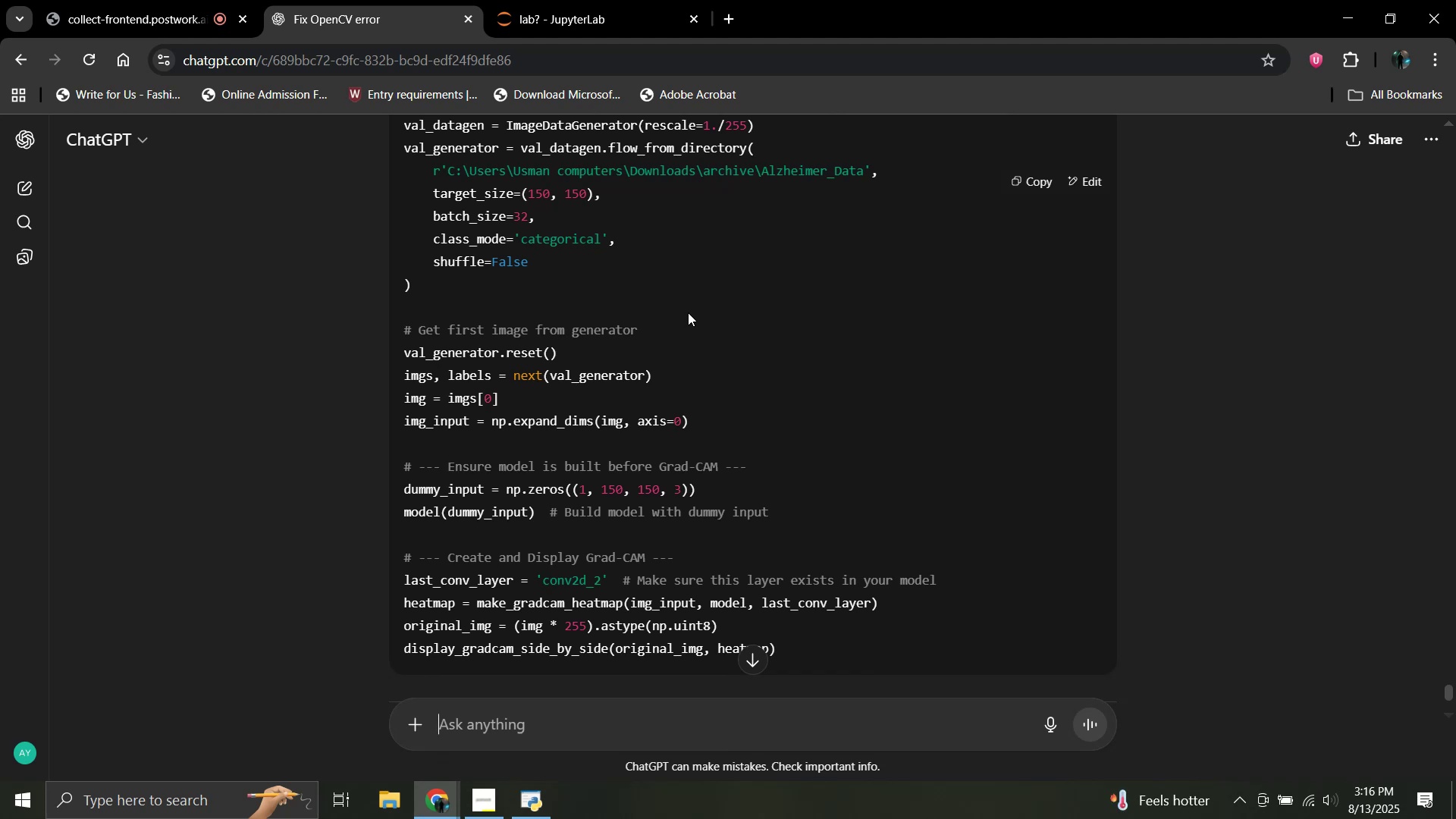 
scroll: coordinate [688, 312], scroll_direction: down, amount: 5.0
 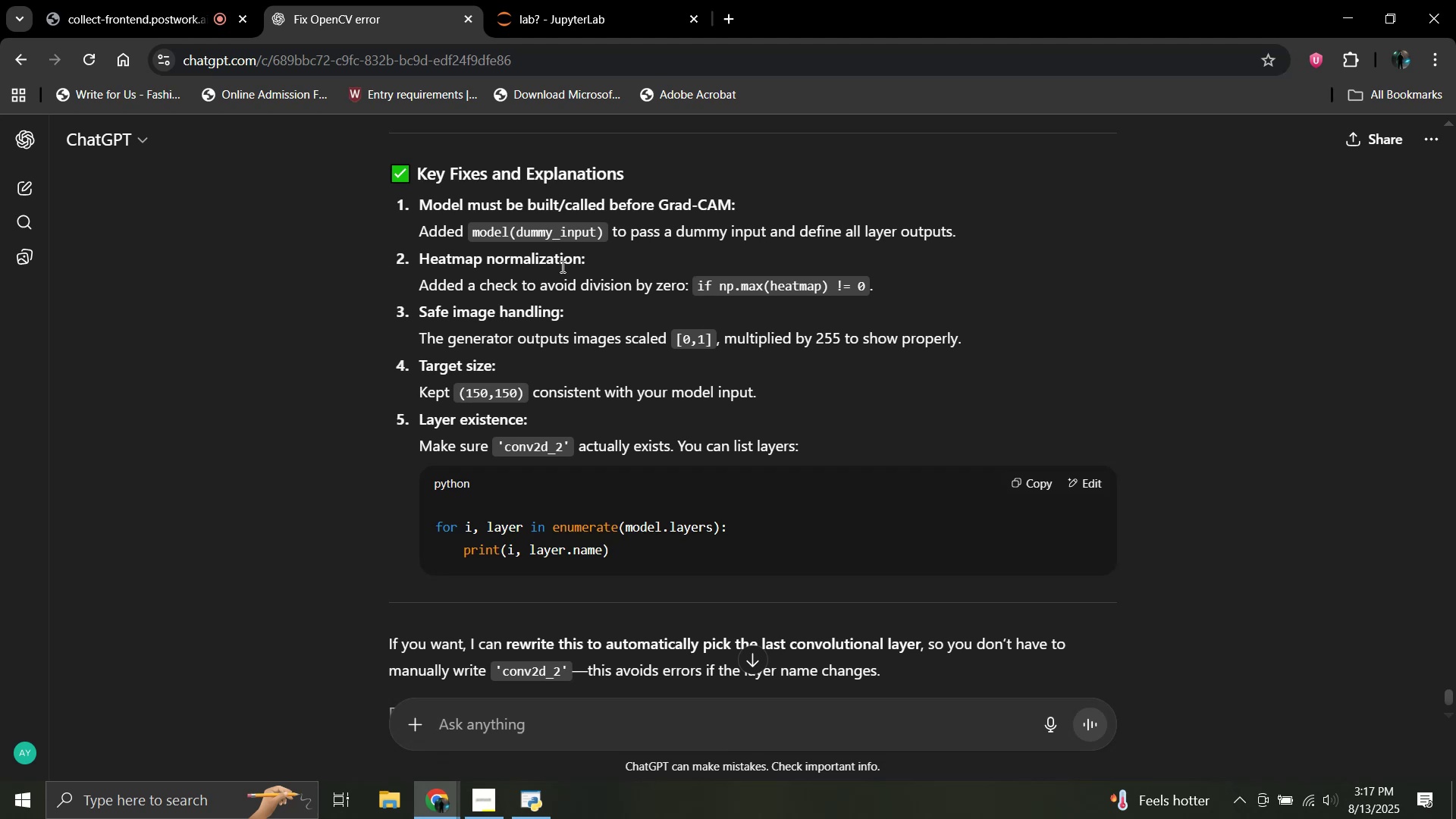 
wait(31.88)
 